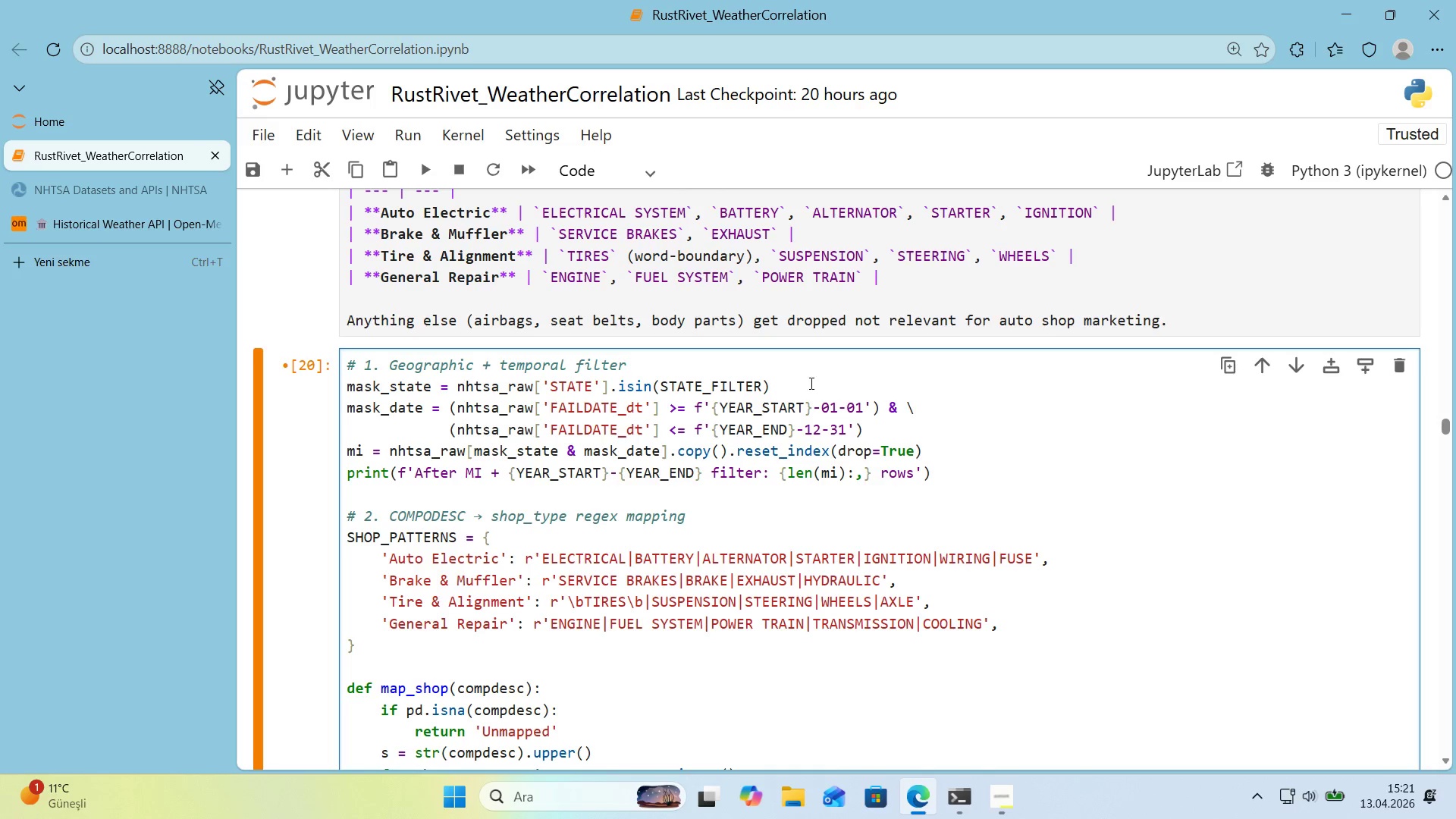 
left_click([802, 395])
 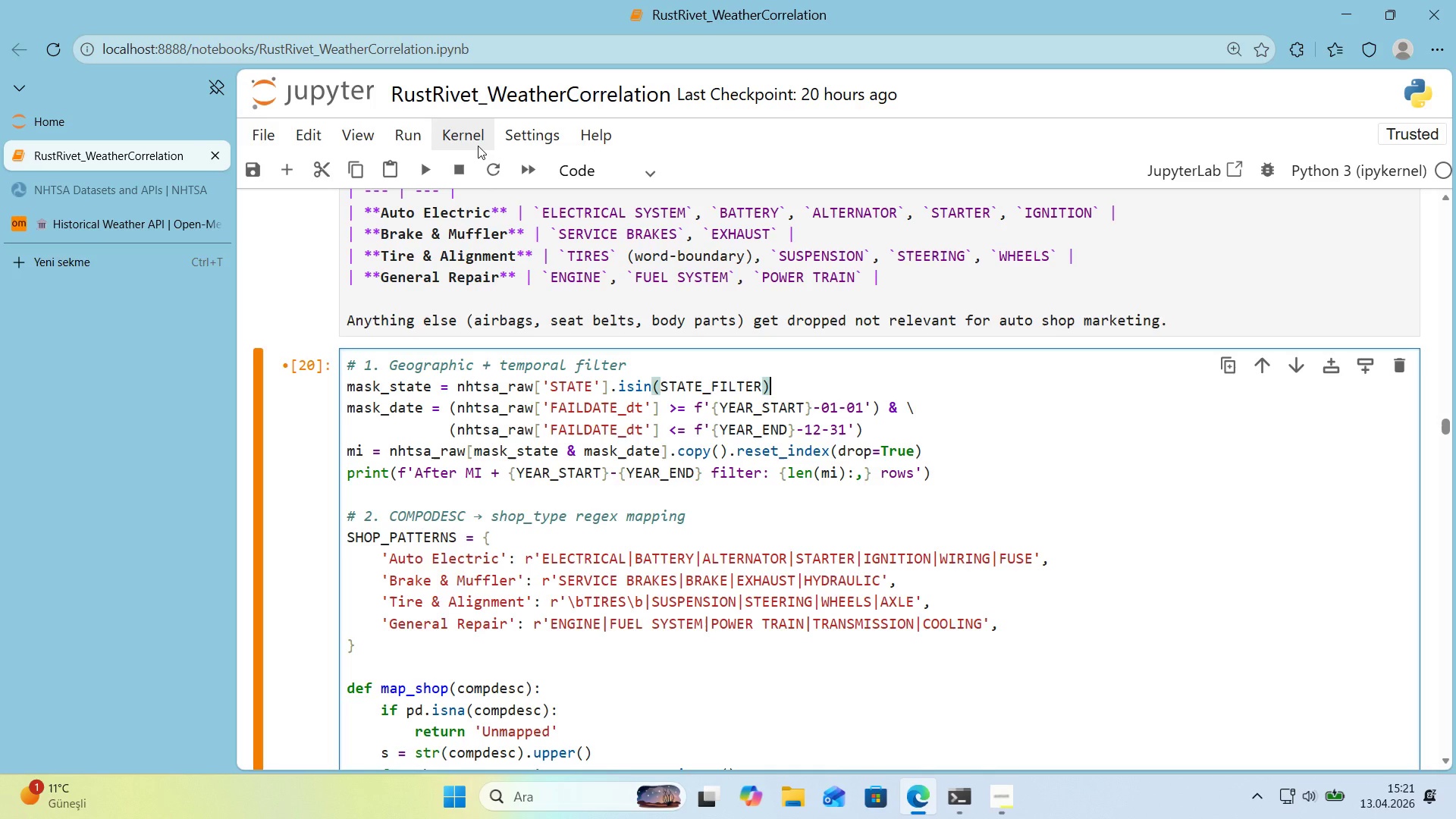 
wait(13.58)
 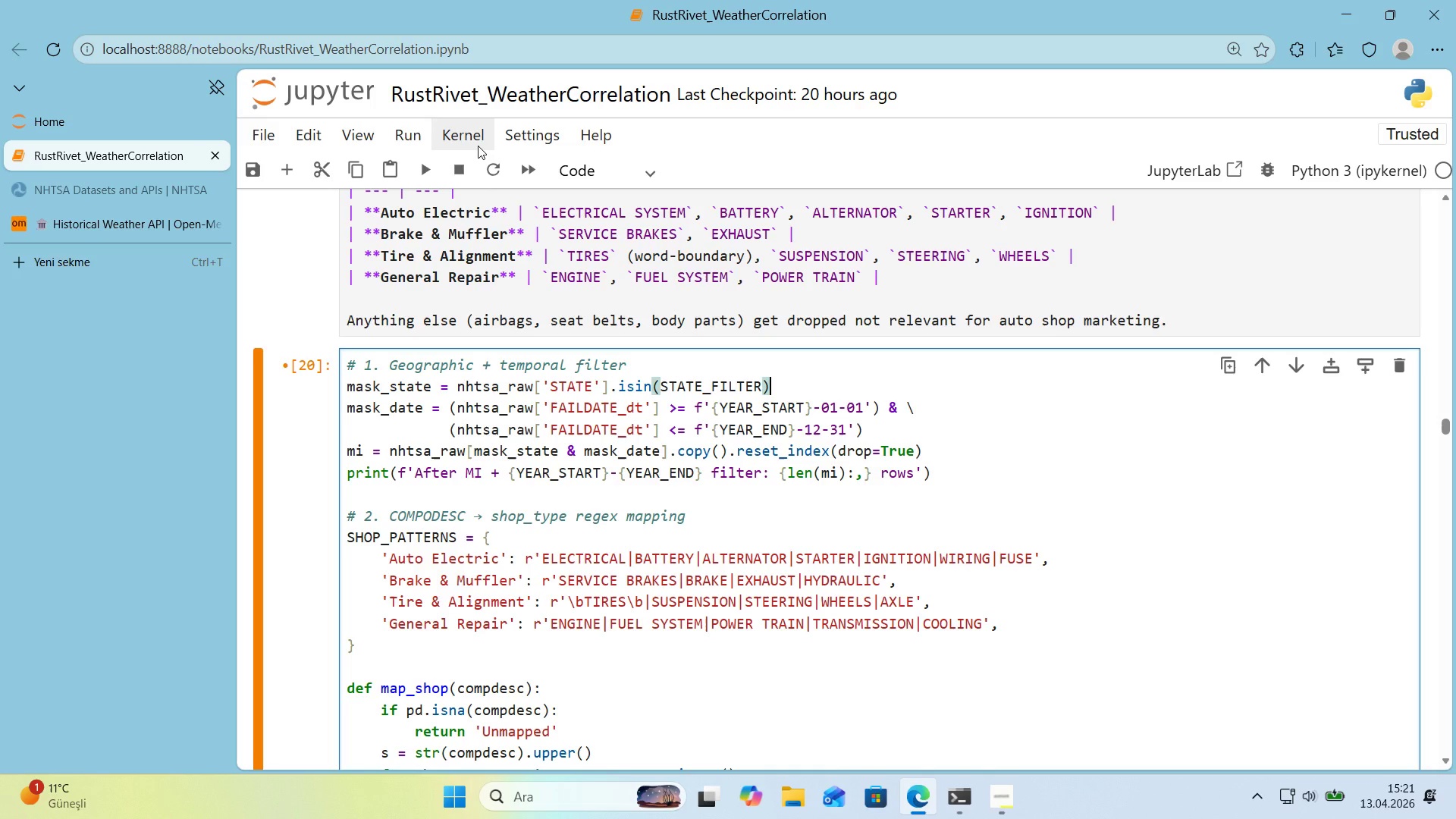 
left_click([478, 146])
 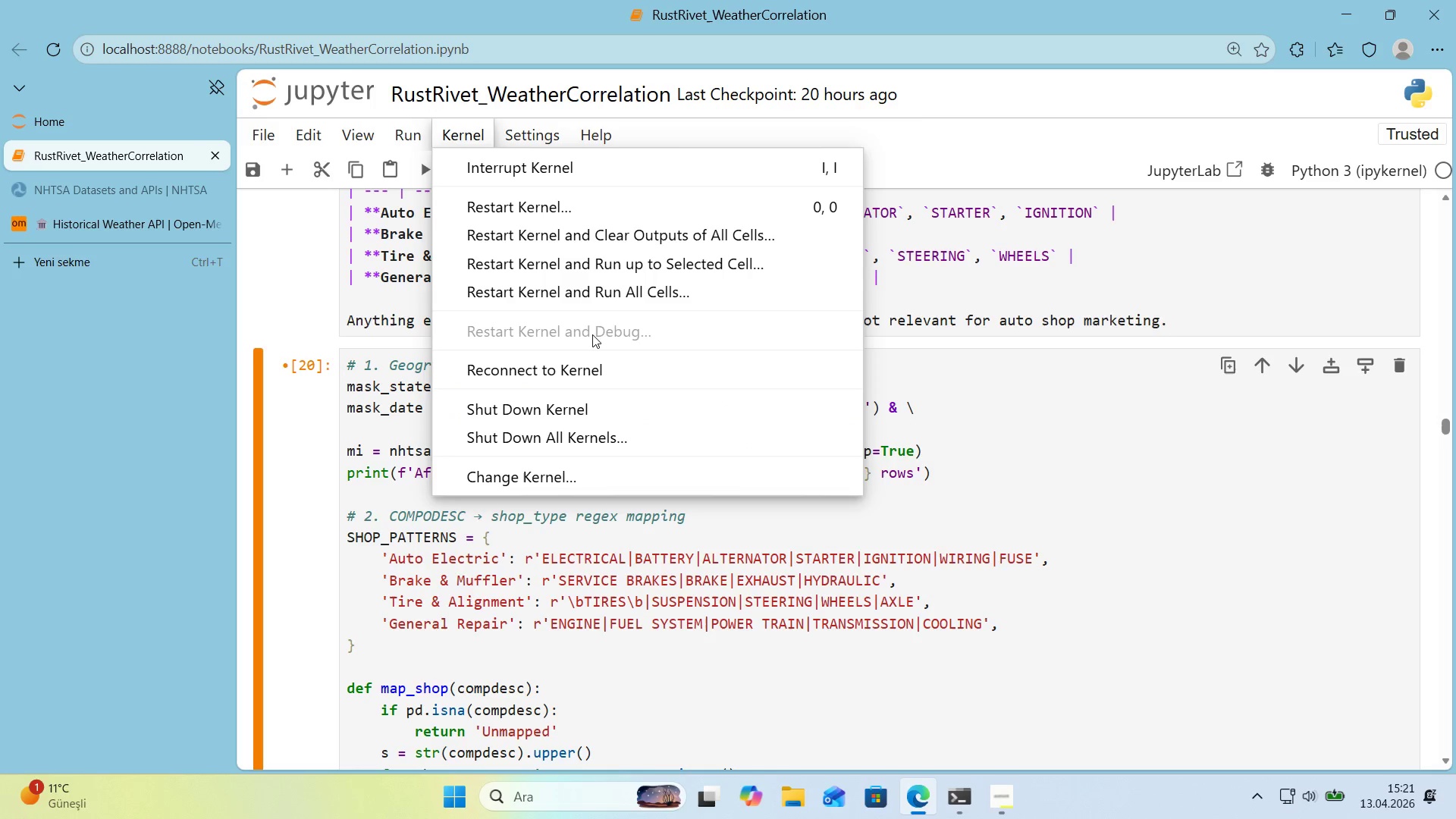 
left_click([607, 299])
 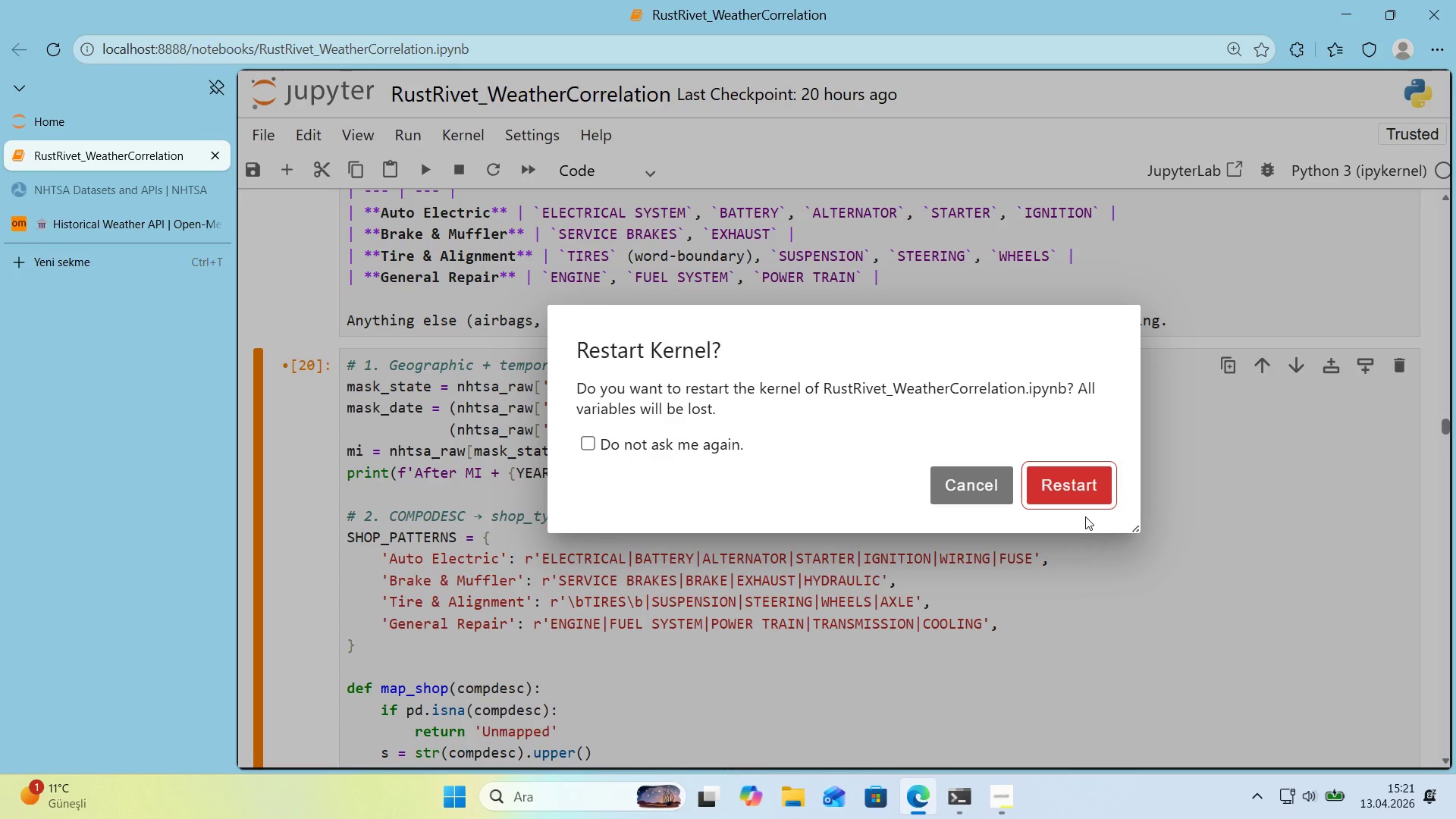 
left_click([1080, 497])
 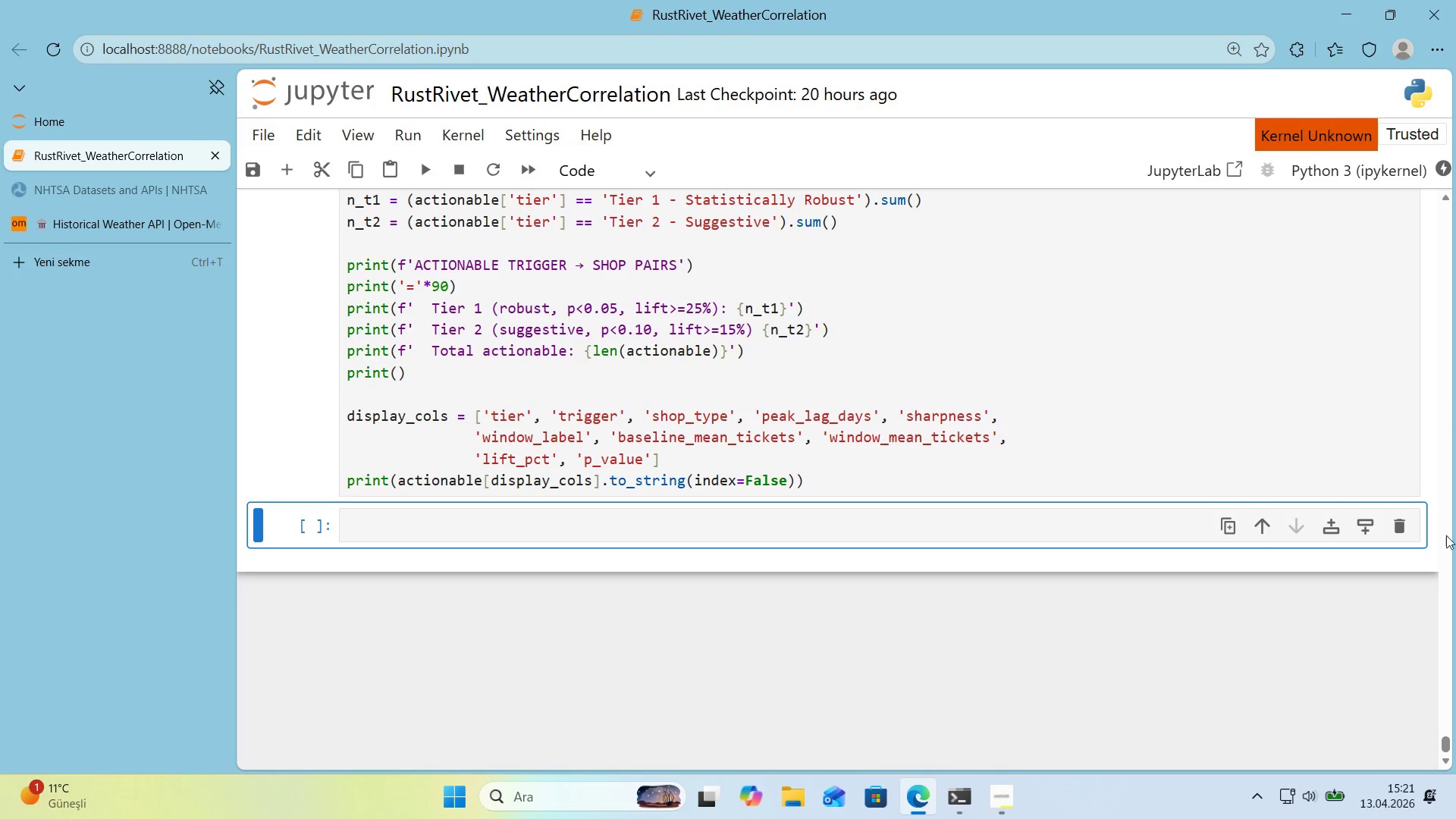 
left_click_drag(start_coordinate=[1451, 745], to_coordinate=[1448, 203])
 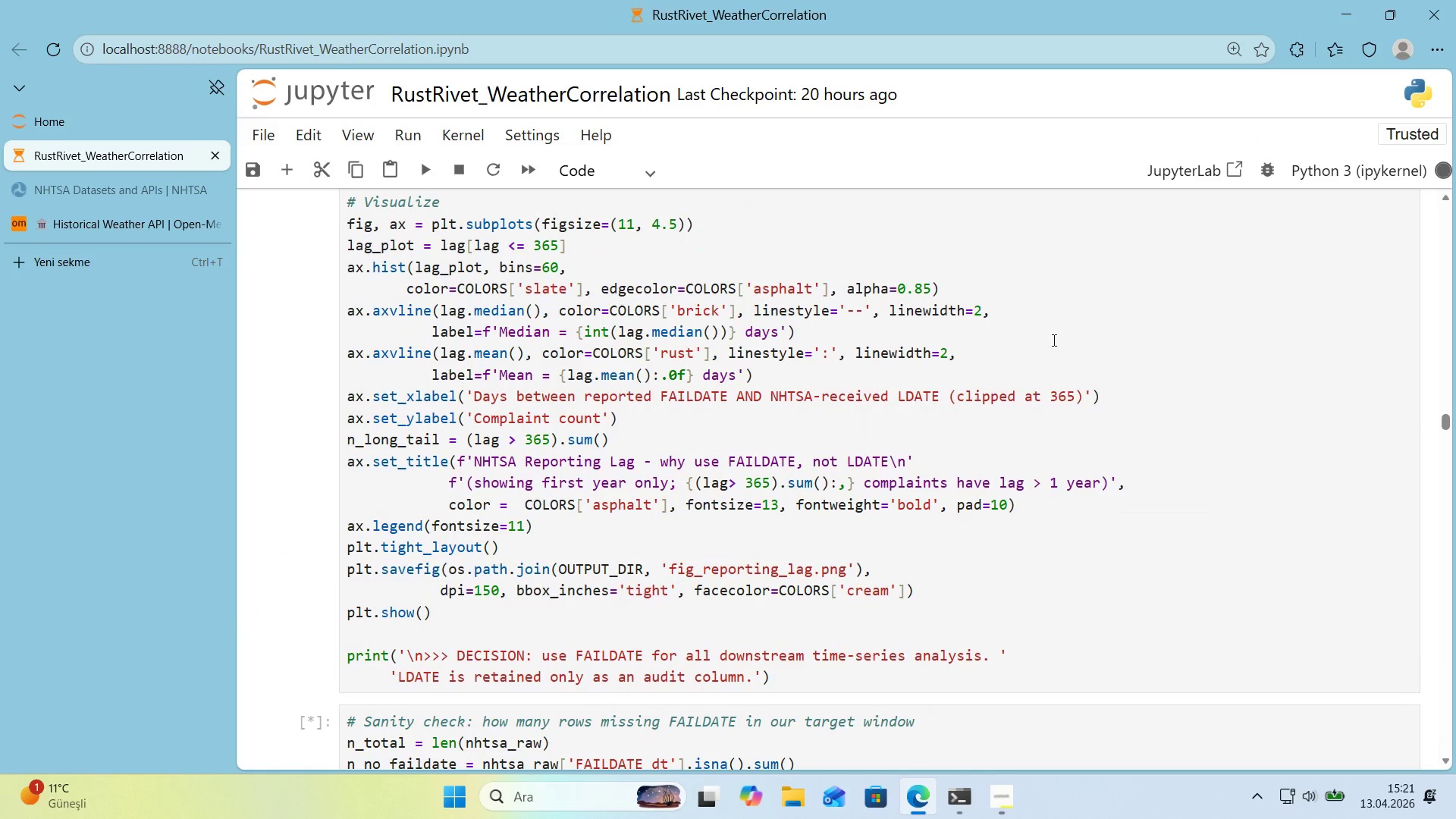 
scroll: coordinate [1075, 362], scroll_direction: up, amount: 55.0
 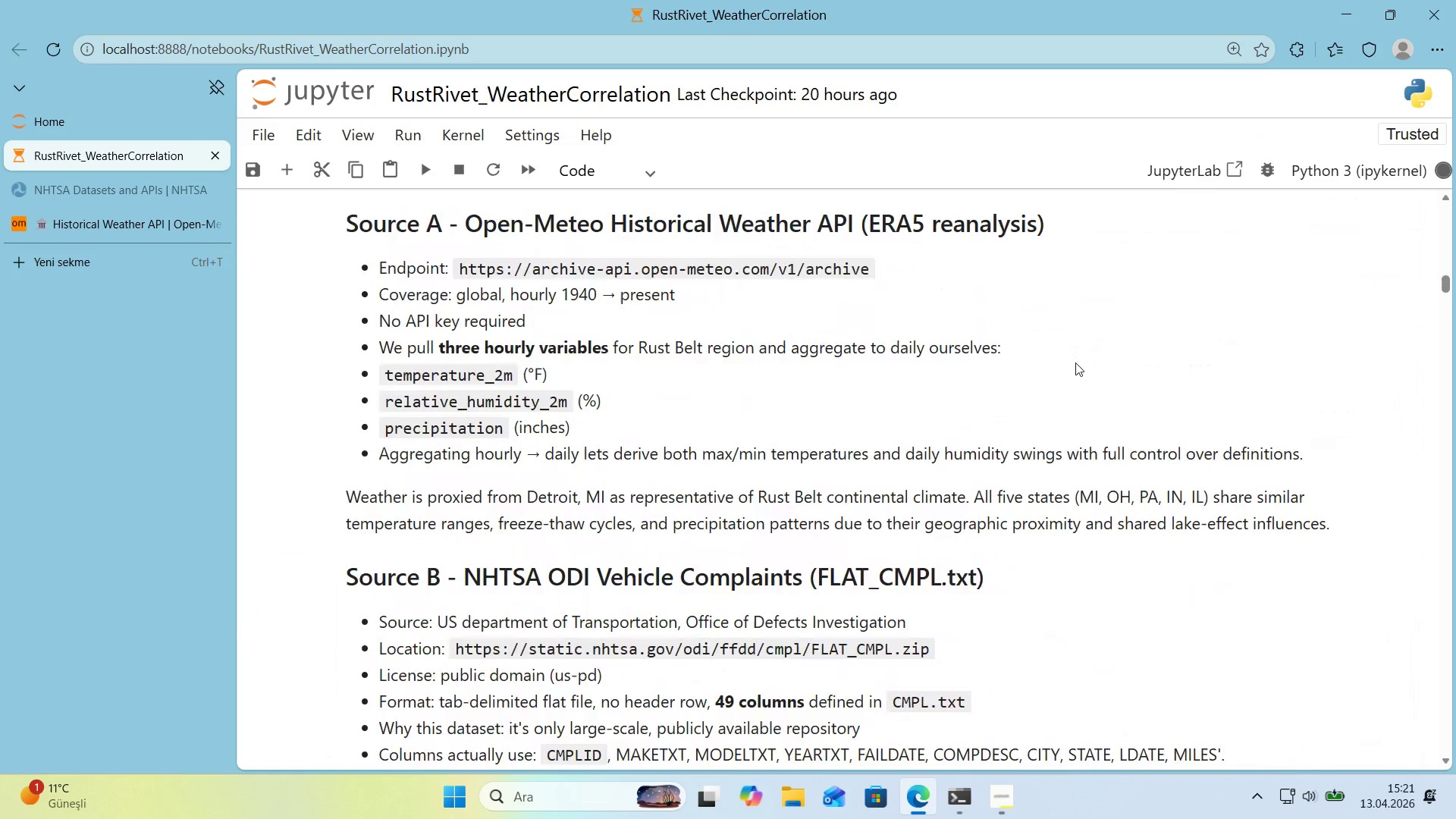 
scroll: coordinate [1075, 365], scroll_direction: down, amount: 17.0
 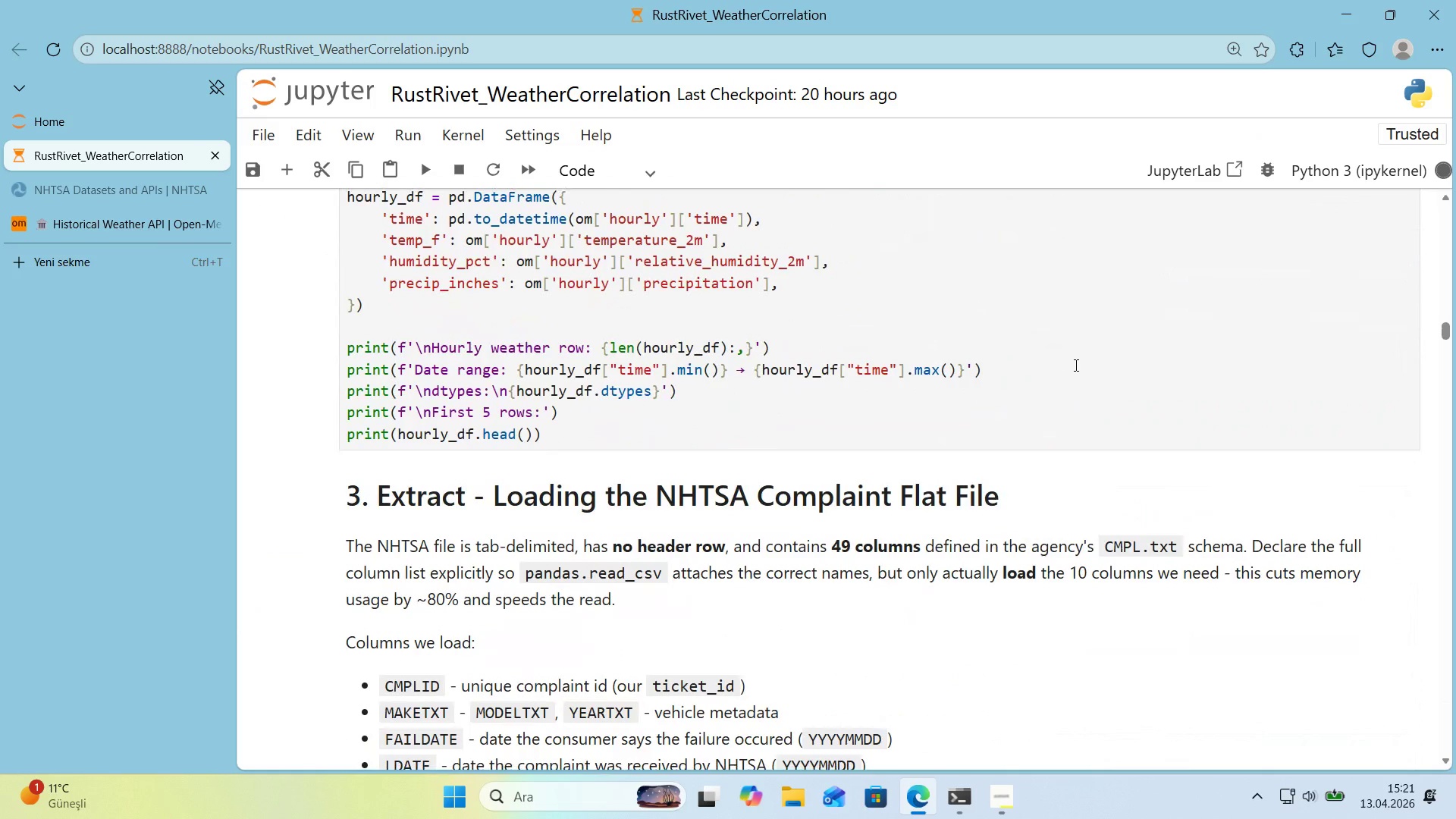 
scroll: coordinate [1072, 370], scroll_direction: up, amount: 34.0
 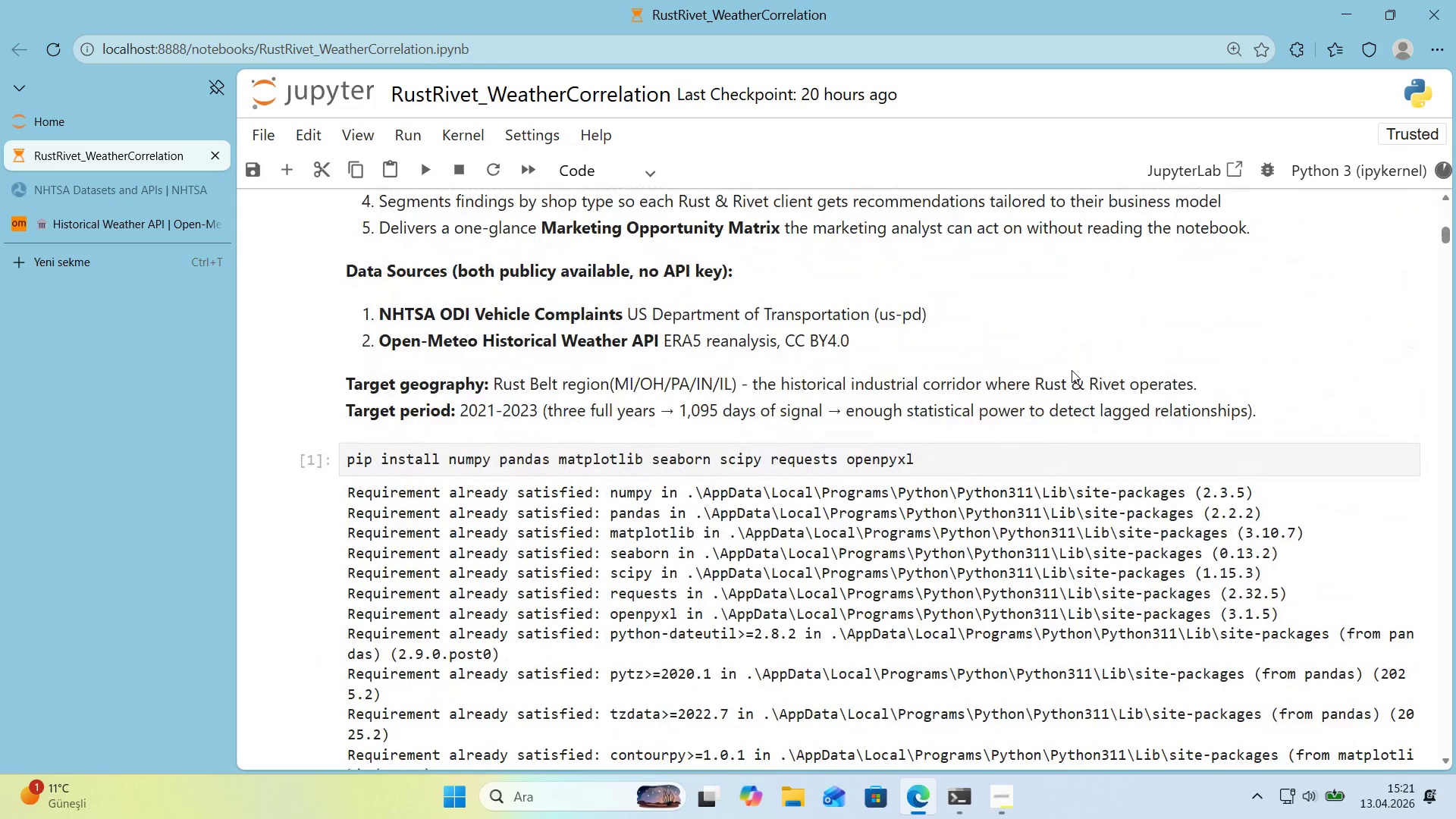 
scroll: coordinate [1072, 371], scroll_direction: down, amount: 15.0
 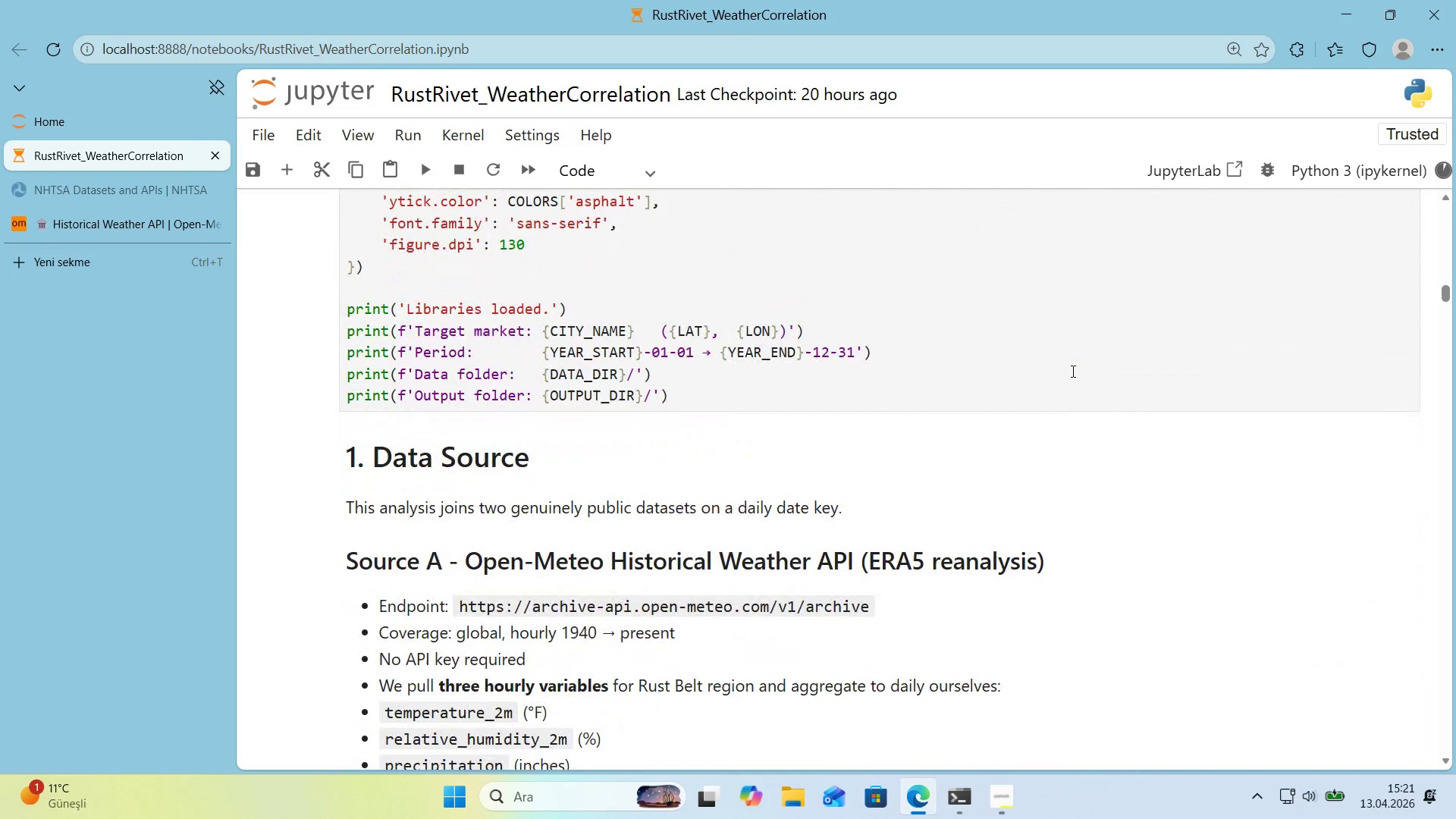 
mouse_move([1425, 182])
 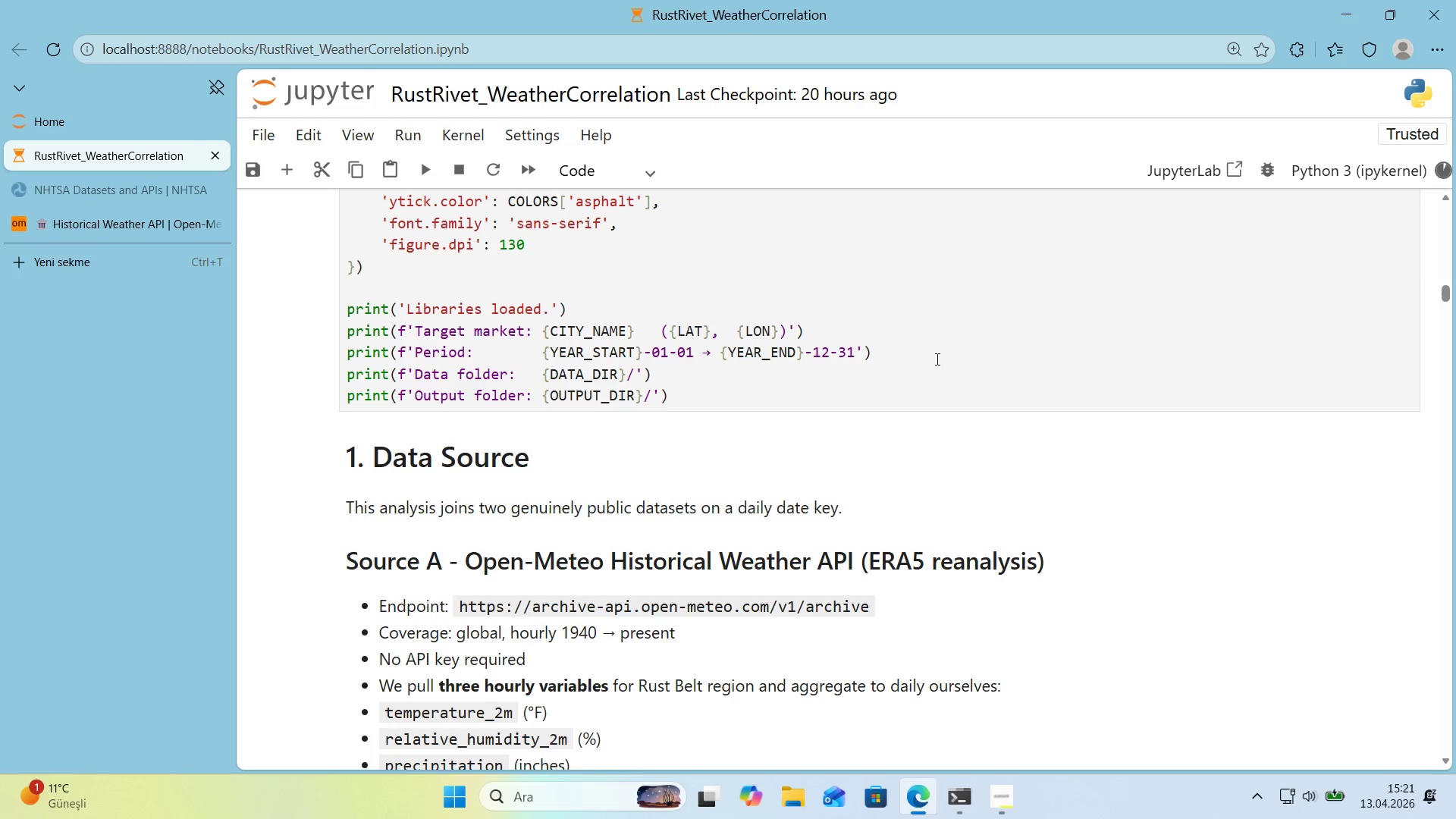 
scroll: coordinate [926, 359], scroll_direction: none, amount: 0.0
 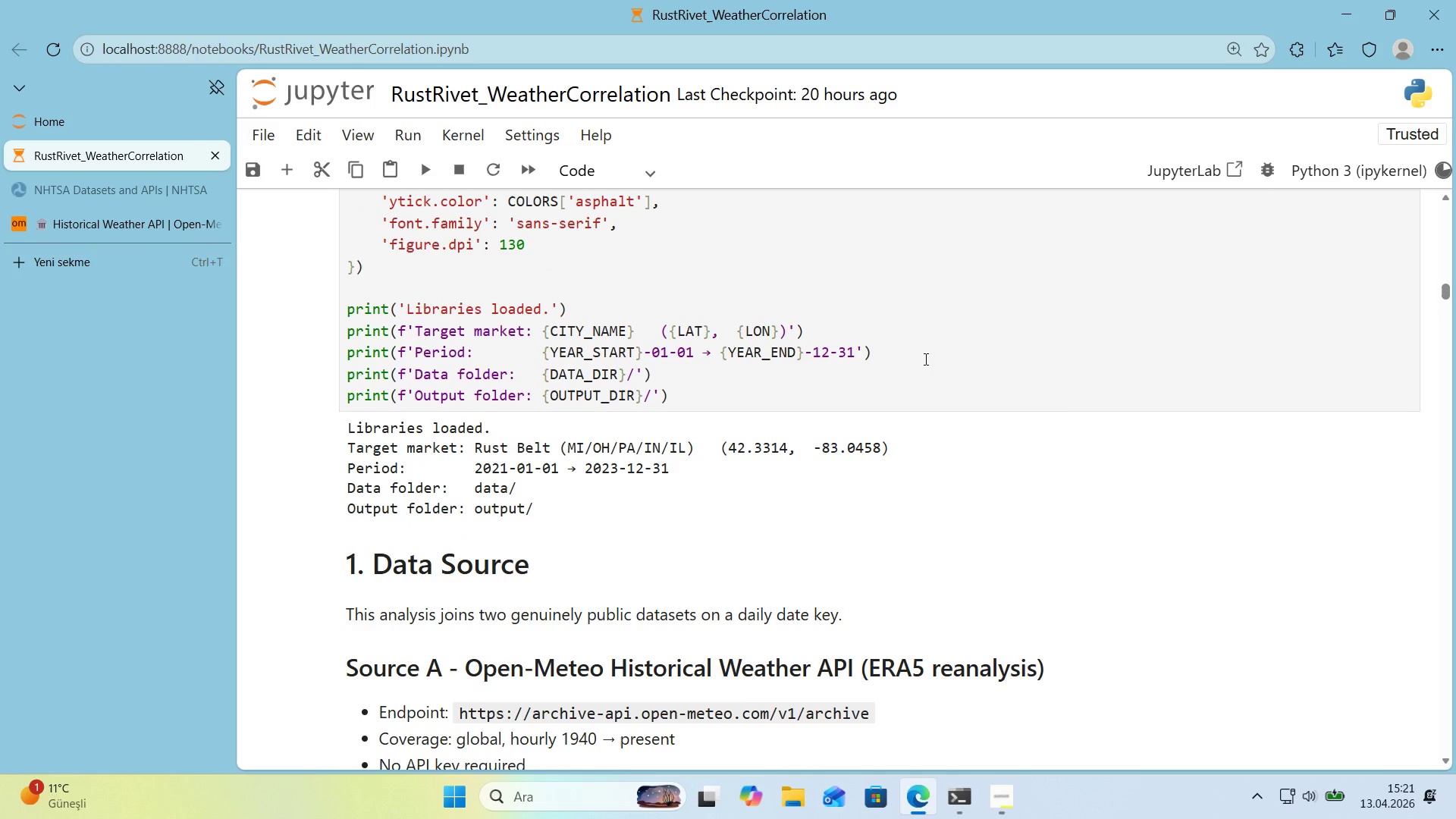 
scroll: coordinate [914, 363], scroll_direction: down, amount: 24.0
 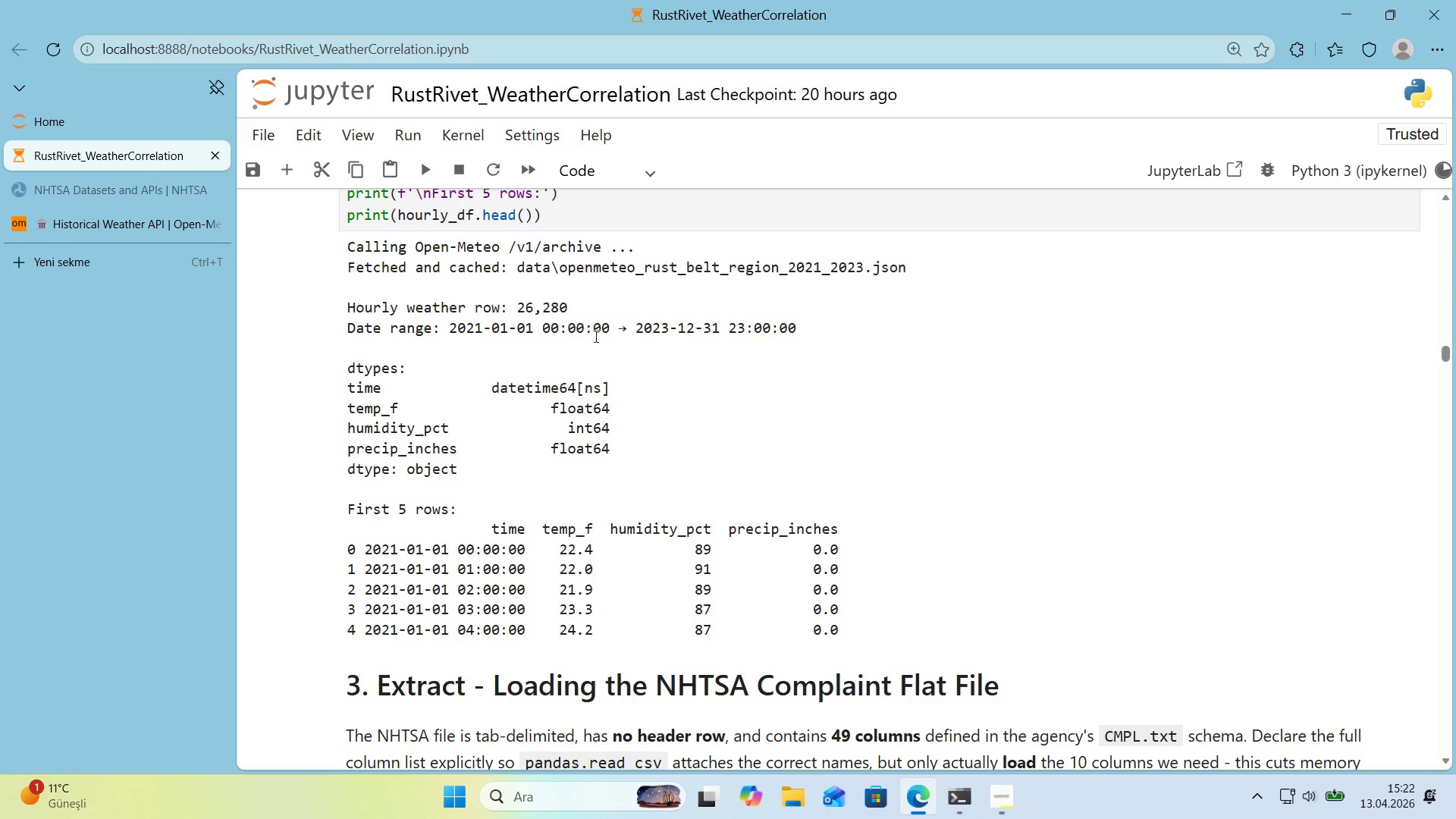 
wait(5.68)
 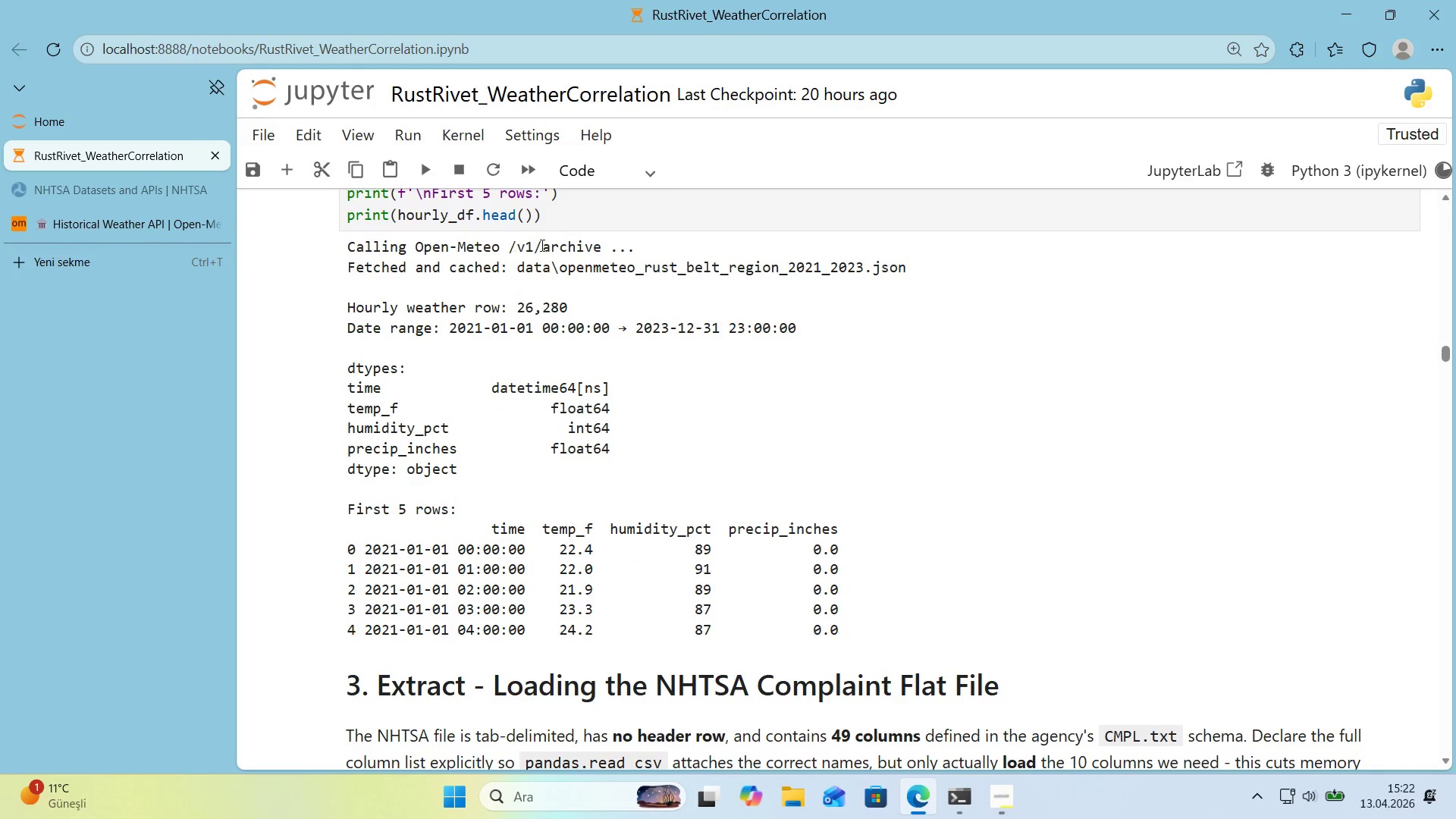 
scroll: coordinate [712, 350], scroll_direction: down, amount: 42.0
 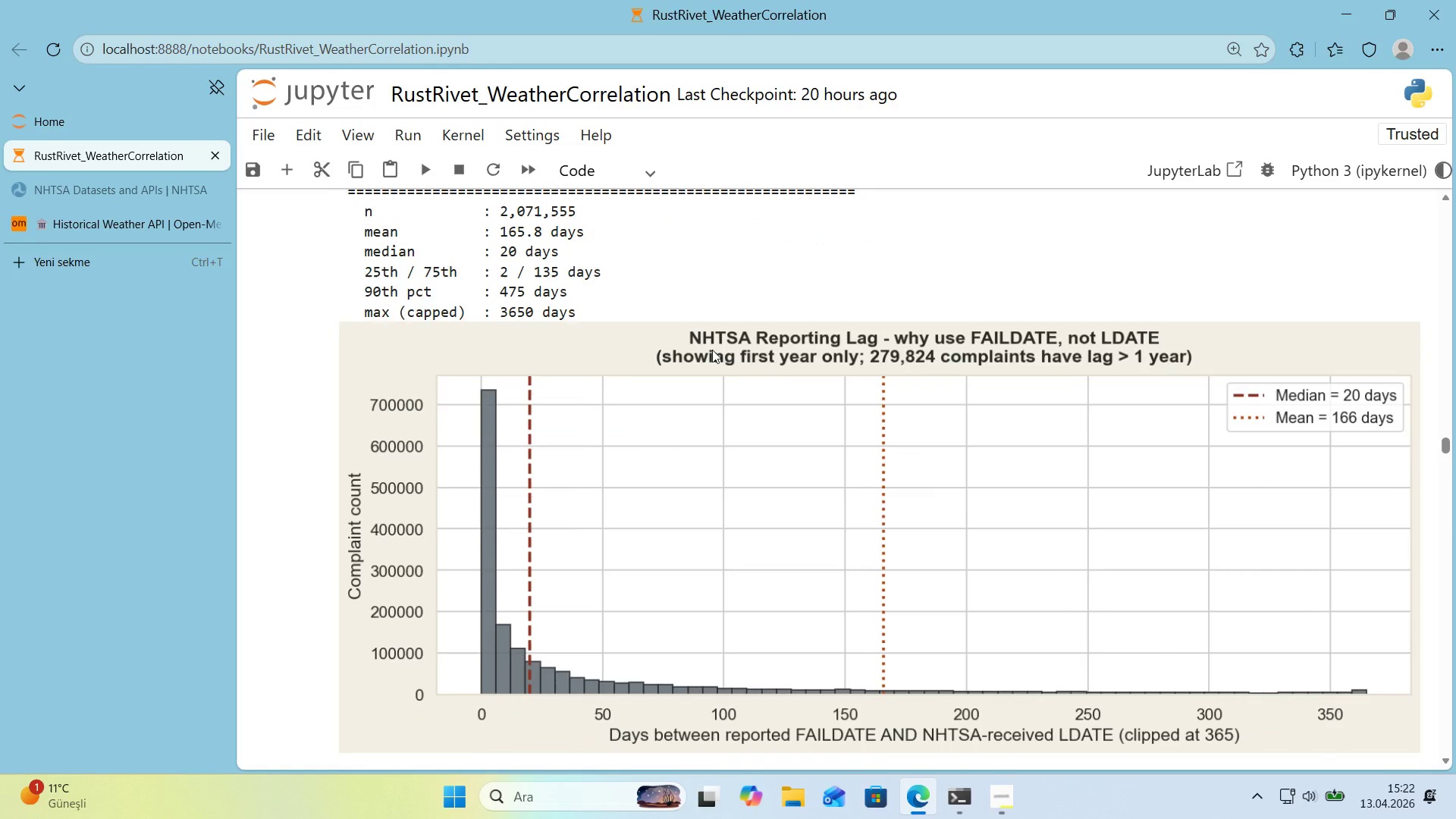 
scroll: coordinate [711, 350], scroll_direction: up, amount: 1.0
 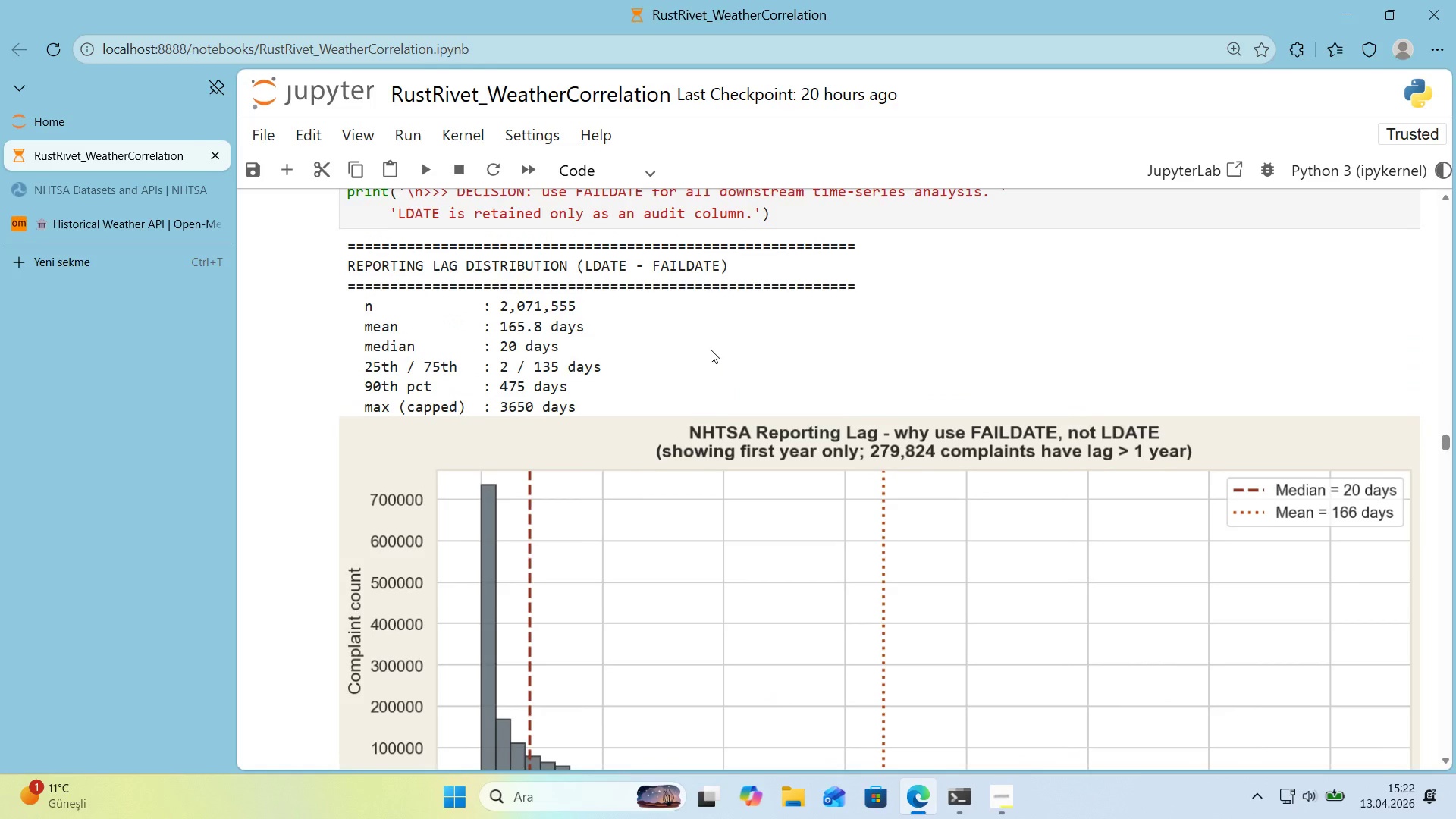 
scroll: coordinate [710, 350], scroll_direction: down, amount: 2.0
 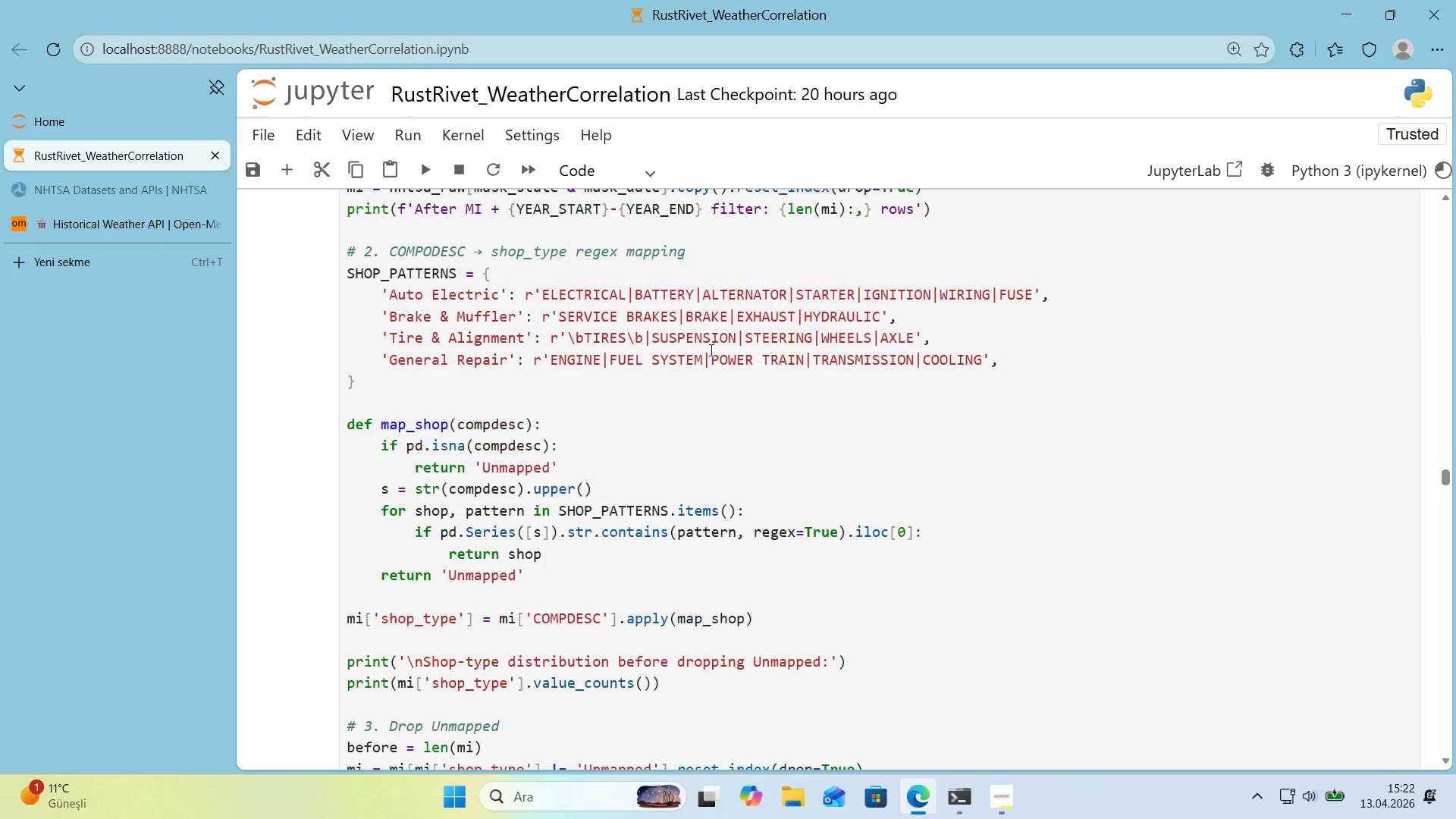 
scroll: coordinate [708, 350], scroll_direction: none, amount: 0.0
 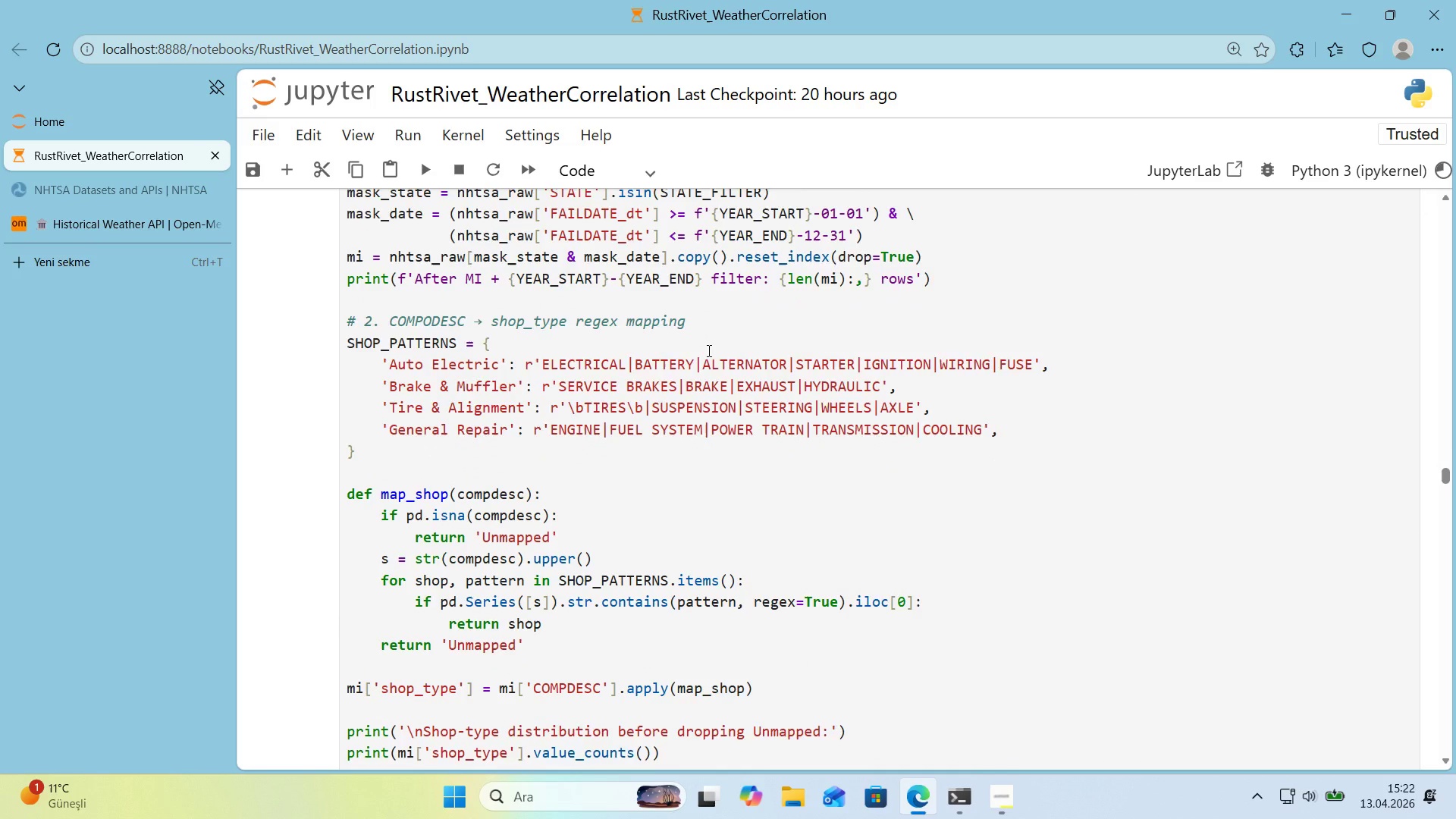 
scroll: coordinate [708, 350], scroll_direction: down, amount: 9.0
 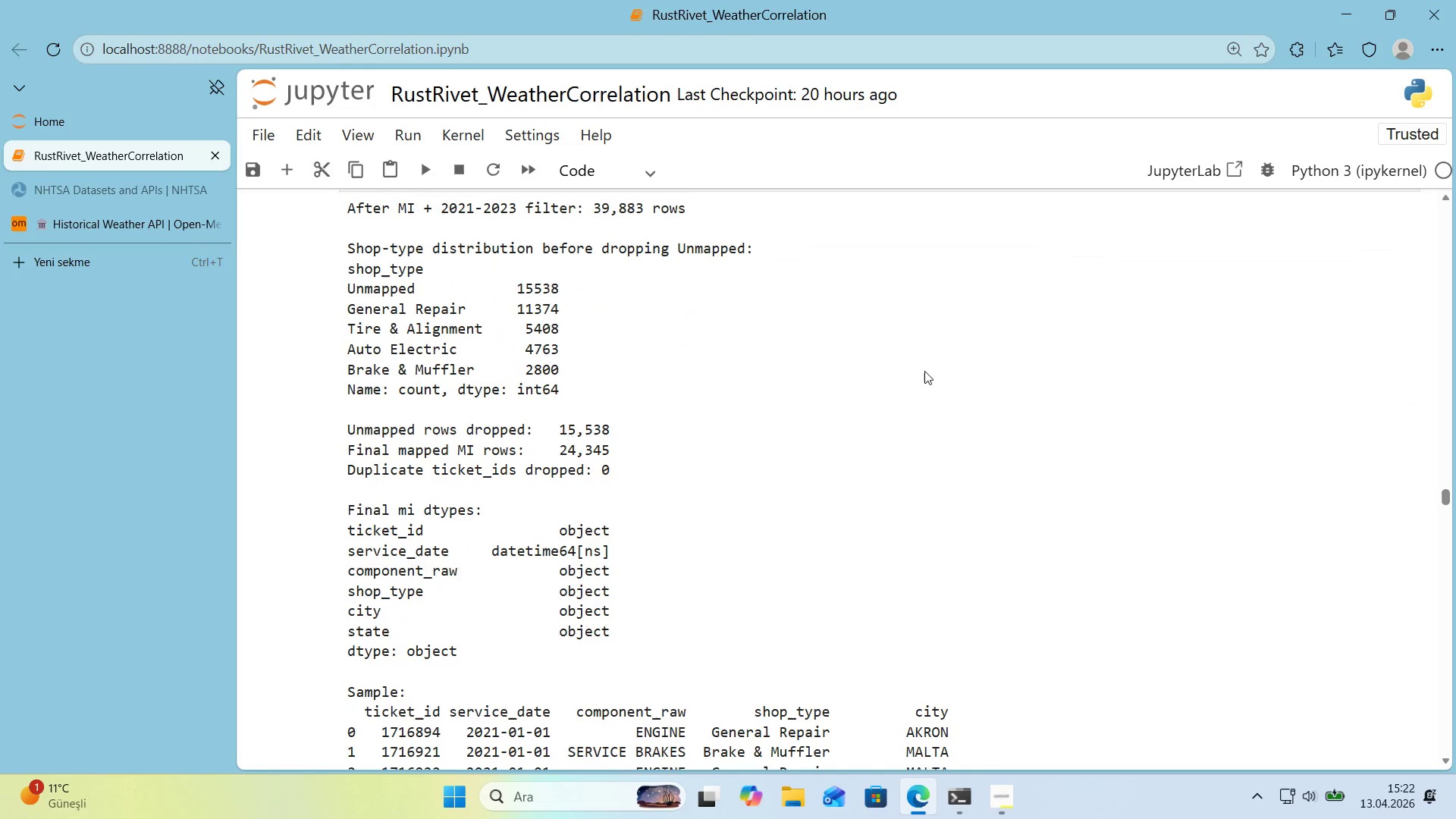 
wait(8.14)
 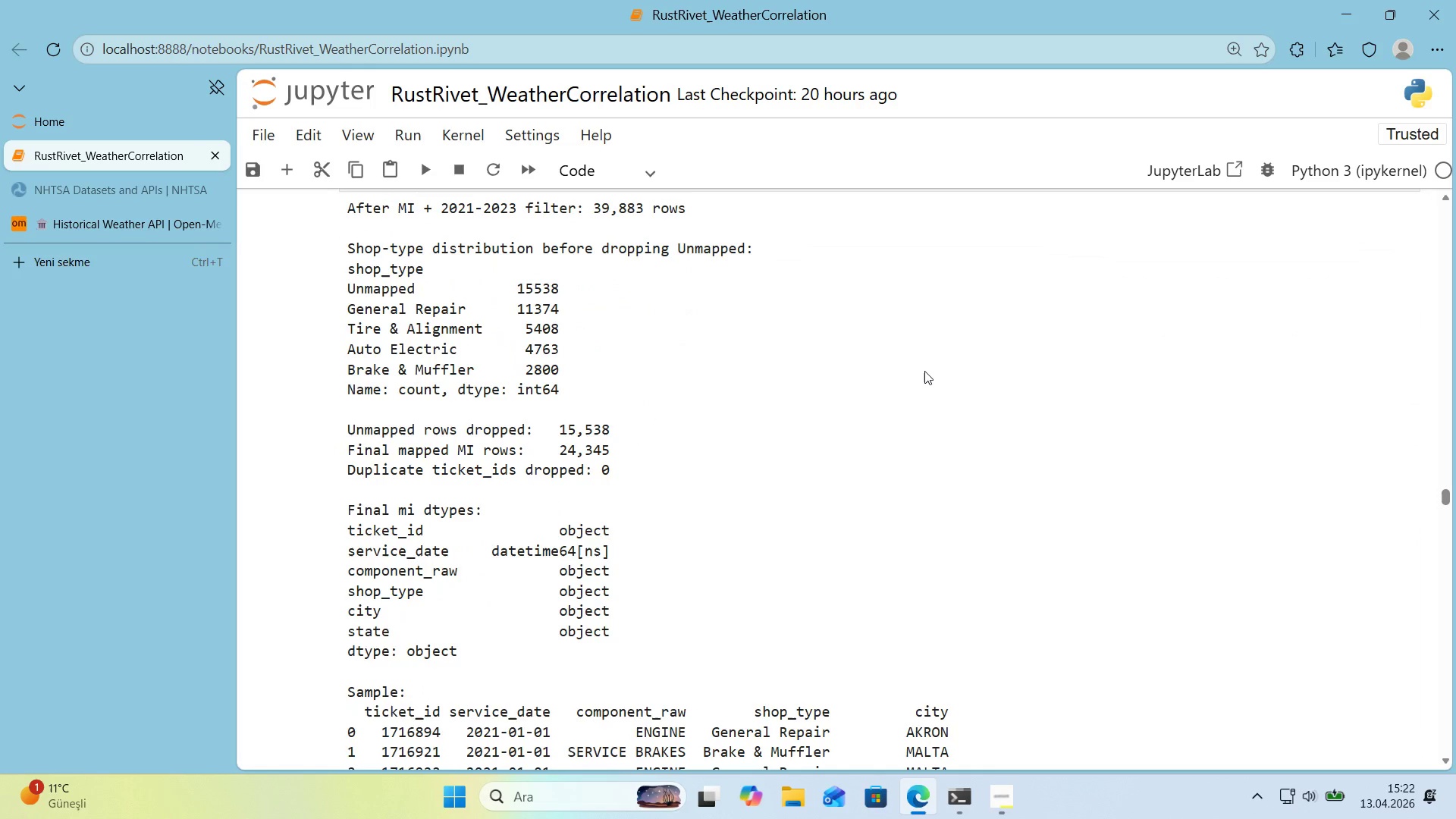 
scroll: coordinate [924, 371], scroll_direction: down, amount: 1.0
 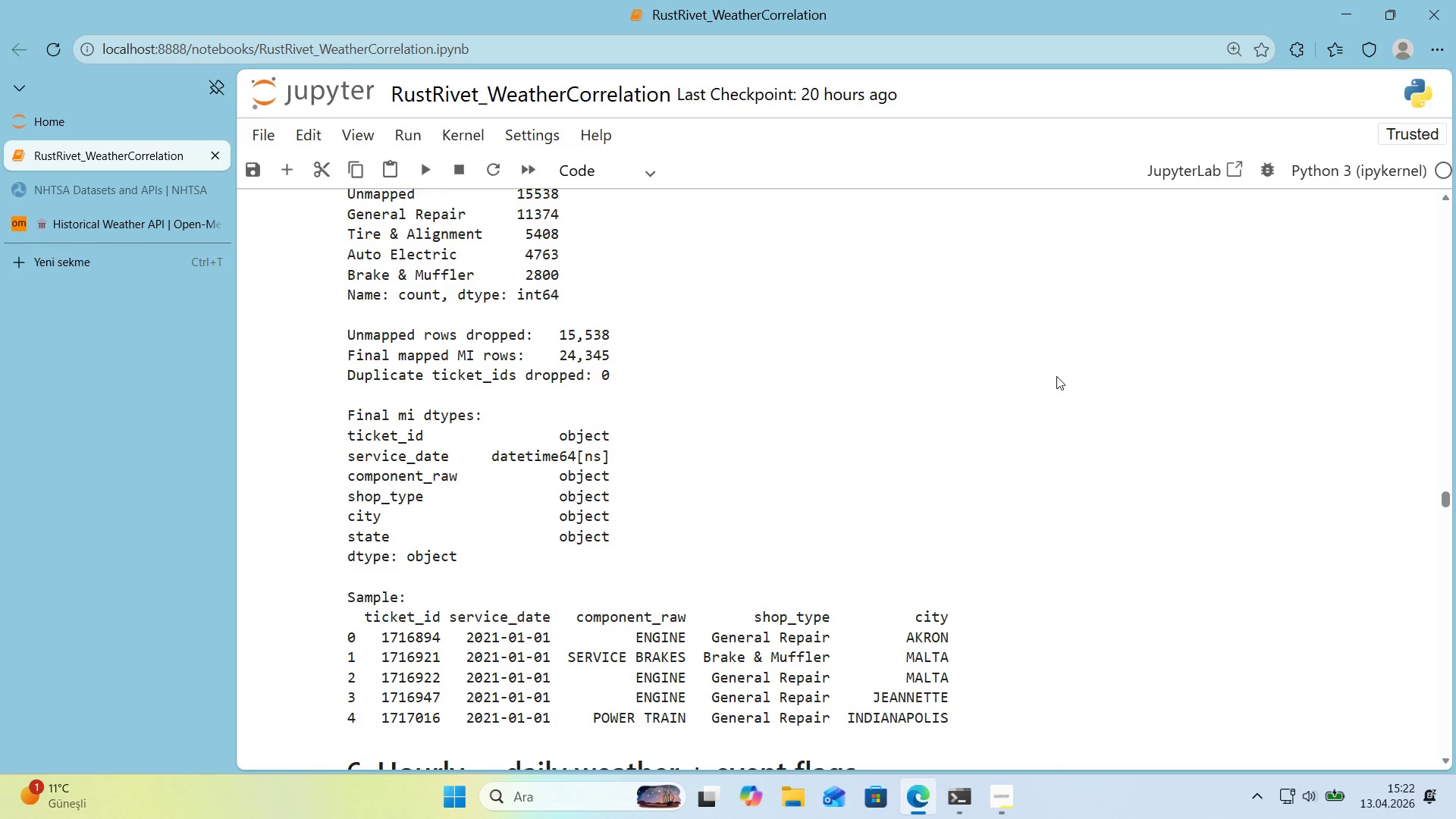 
wait(7.8)
 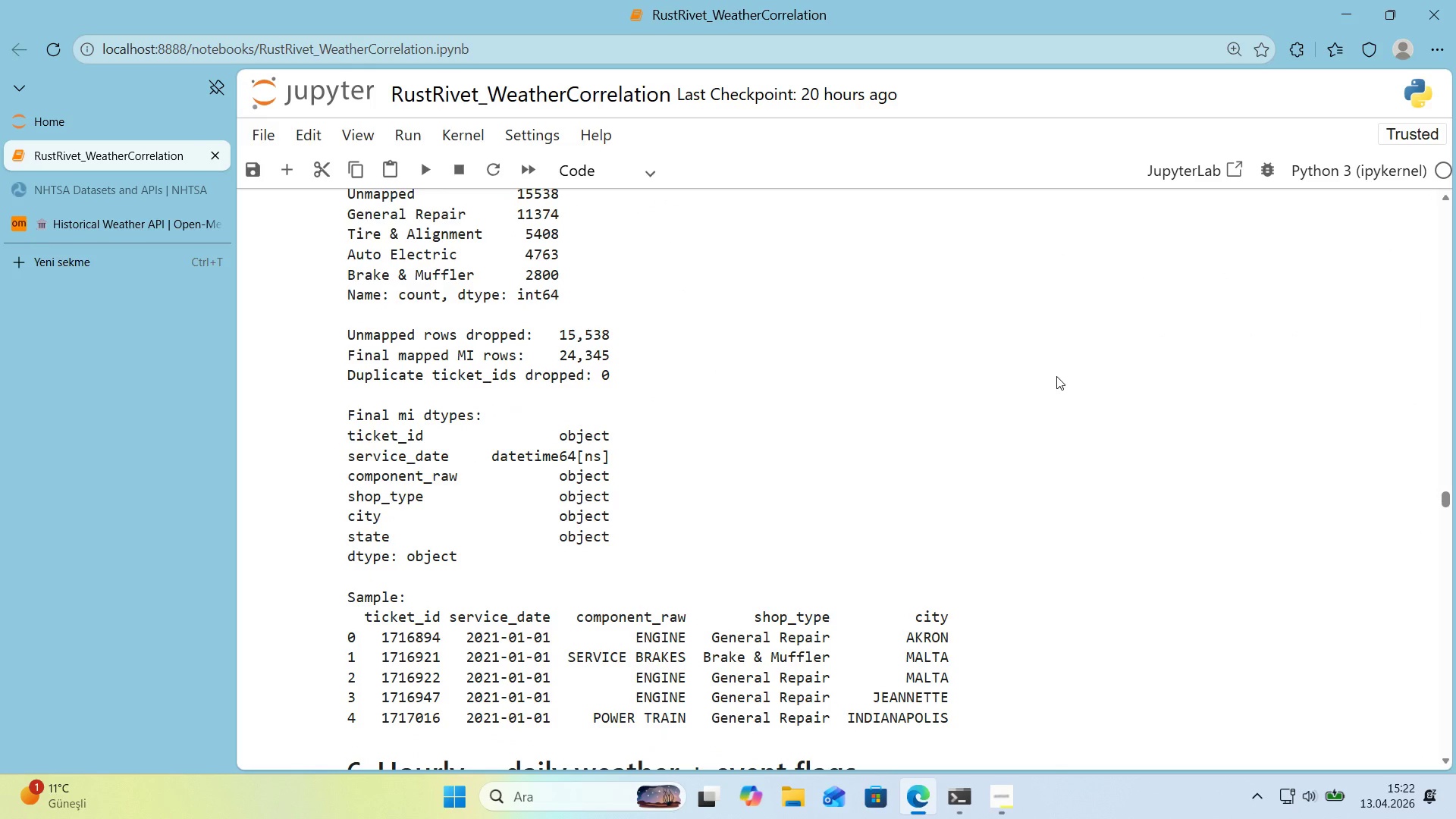 
scroll: coordinate [1052, 371], scroll_direction: down, amount: 1.0
 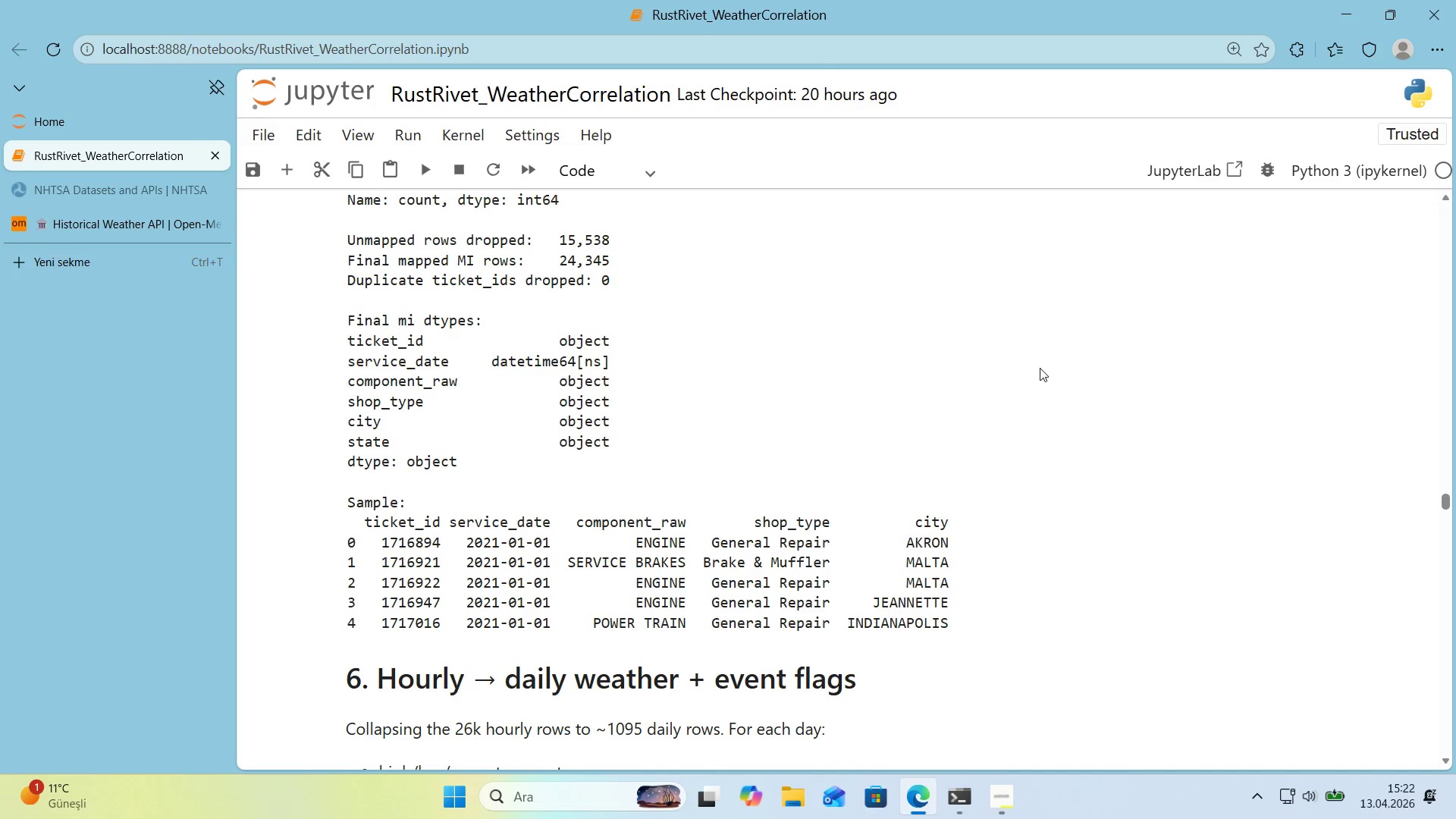 
scroll: coordinate [1033, 368], scroll_direction: up, amount: 2.0
 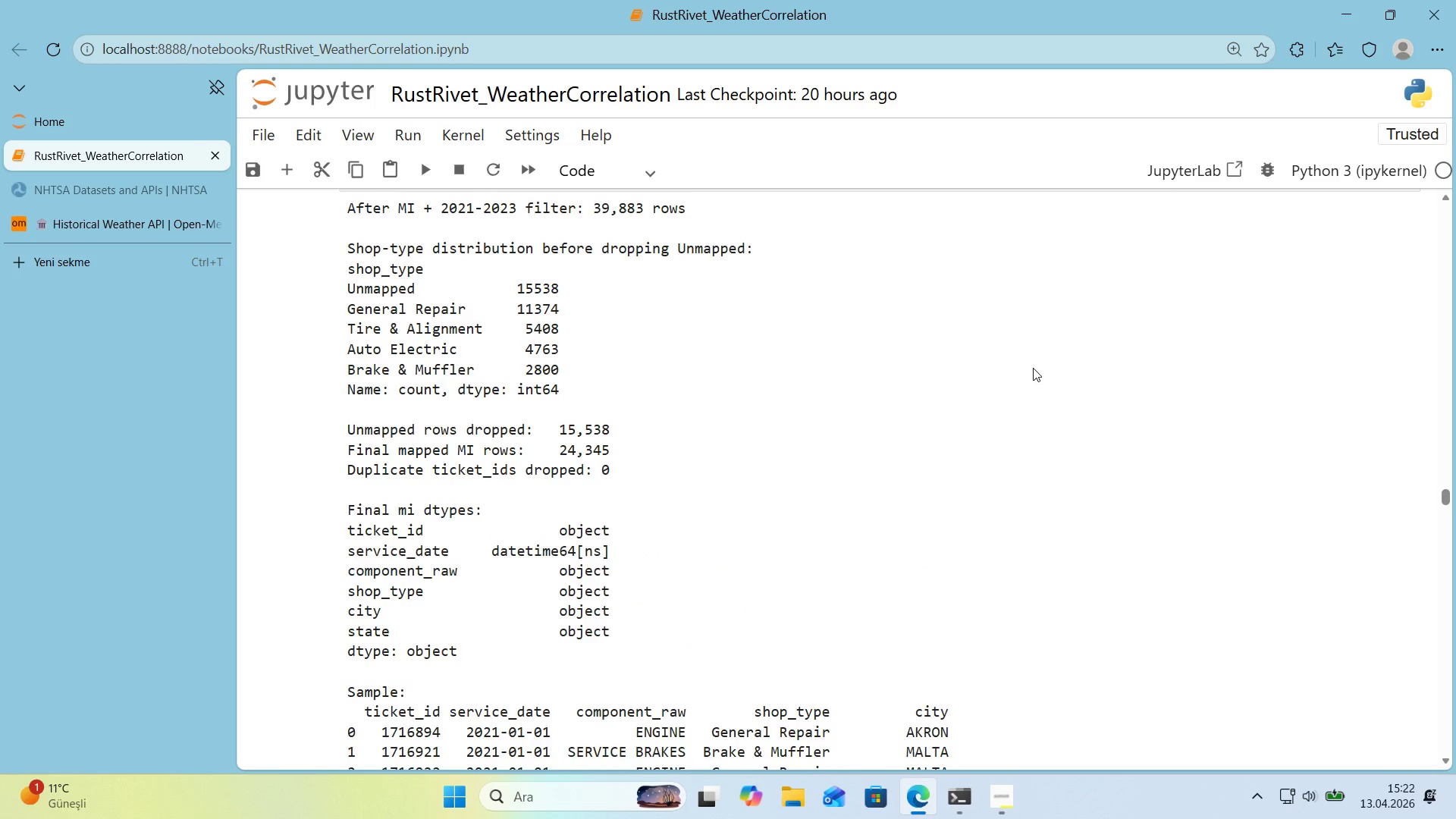 
scroll: coordinate [1033, 368], scroll_direction: none, amount: 0.0
 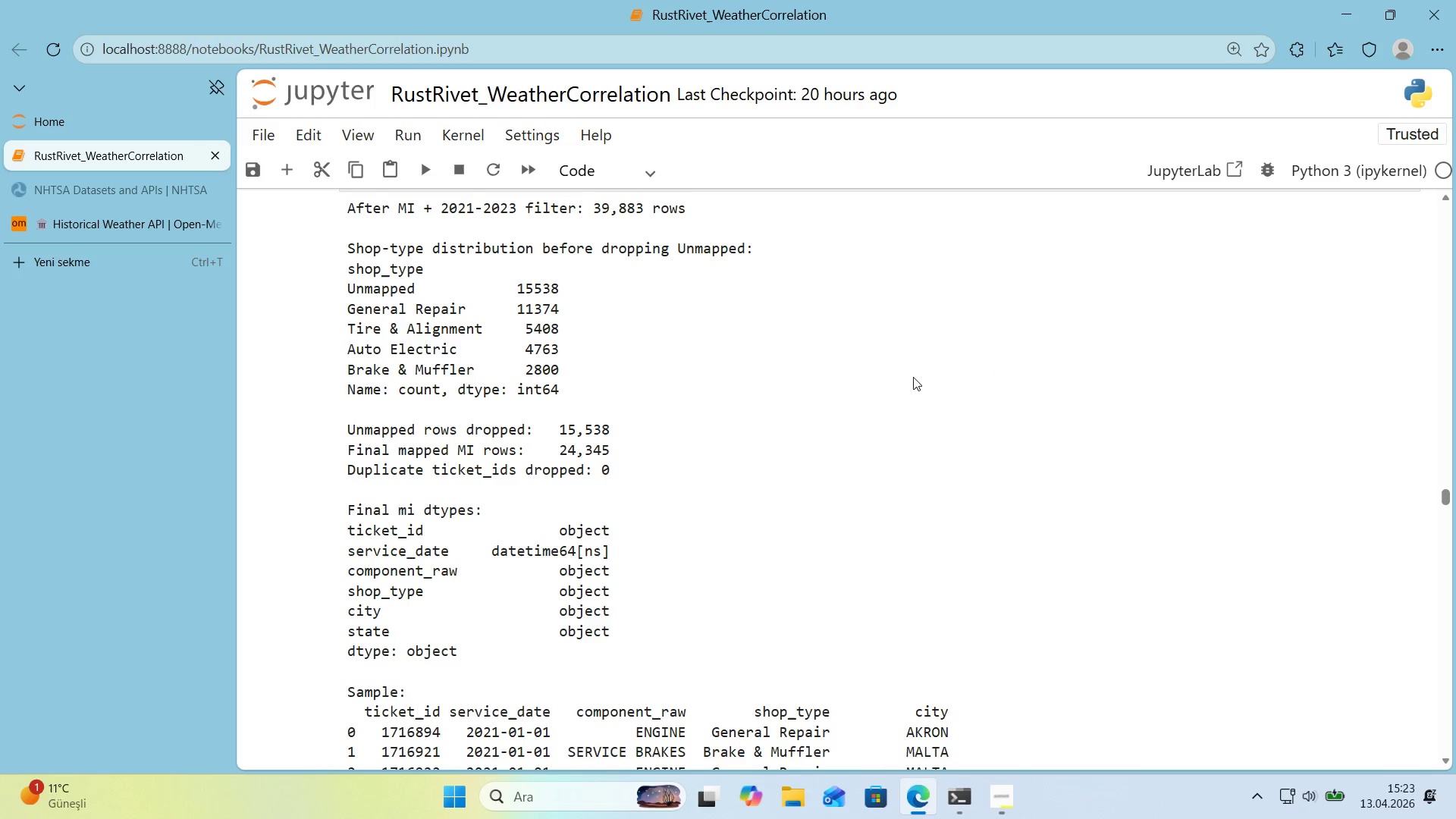 
wait(21.56)
 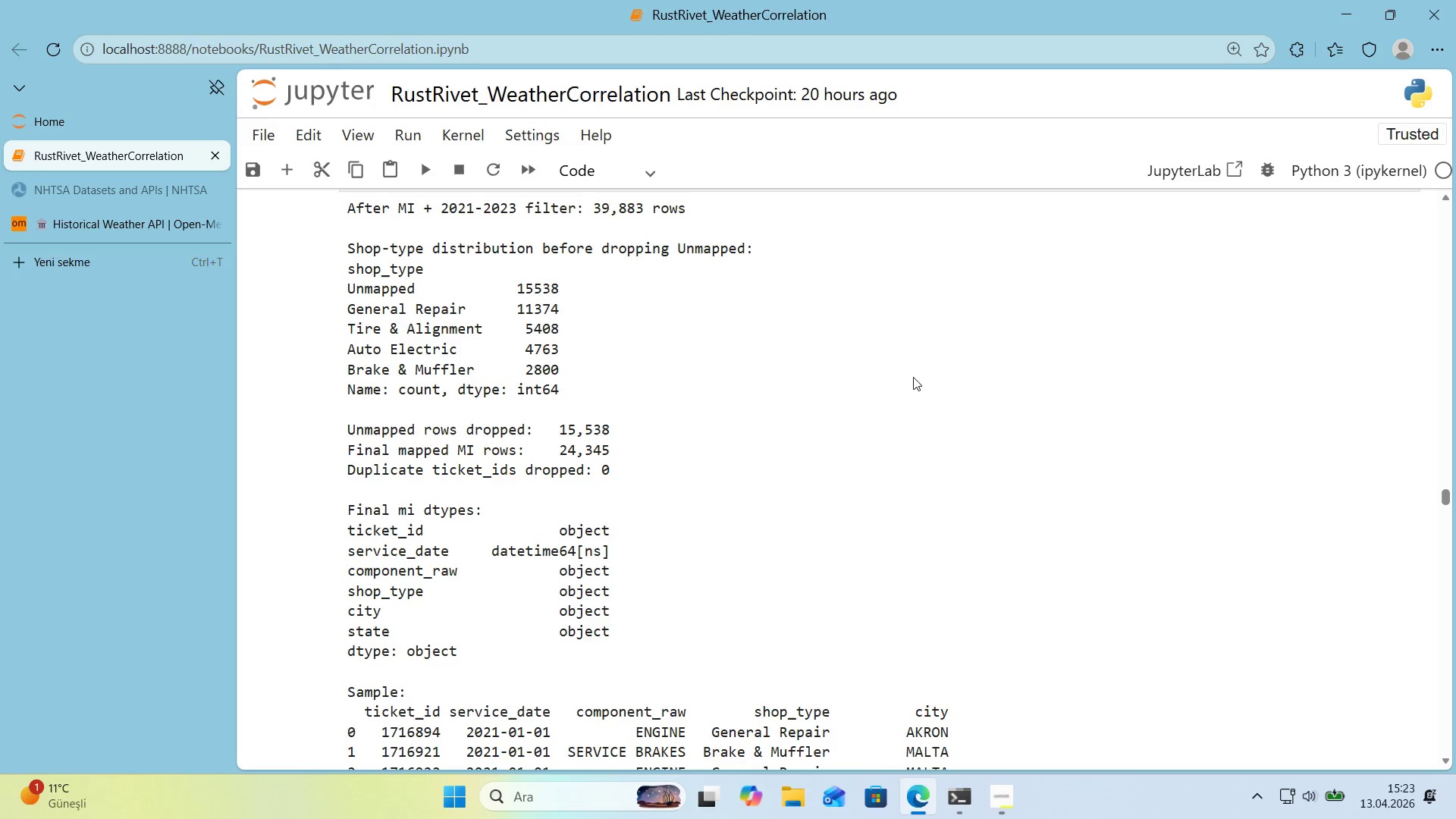 
scroll: coordinate [862, 470], scroll_direction: down, amount: 1.0
 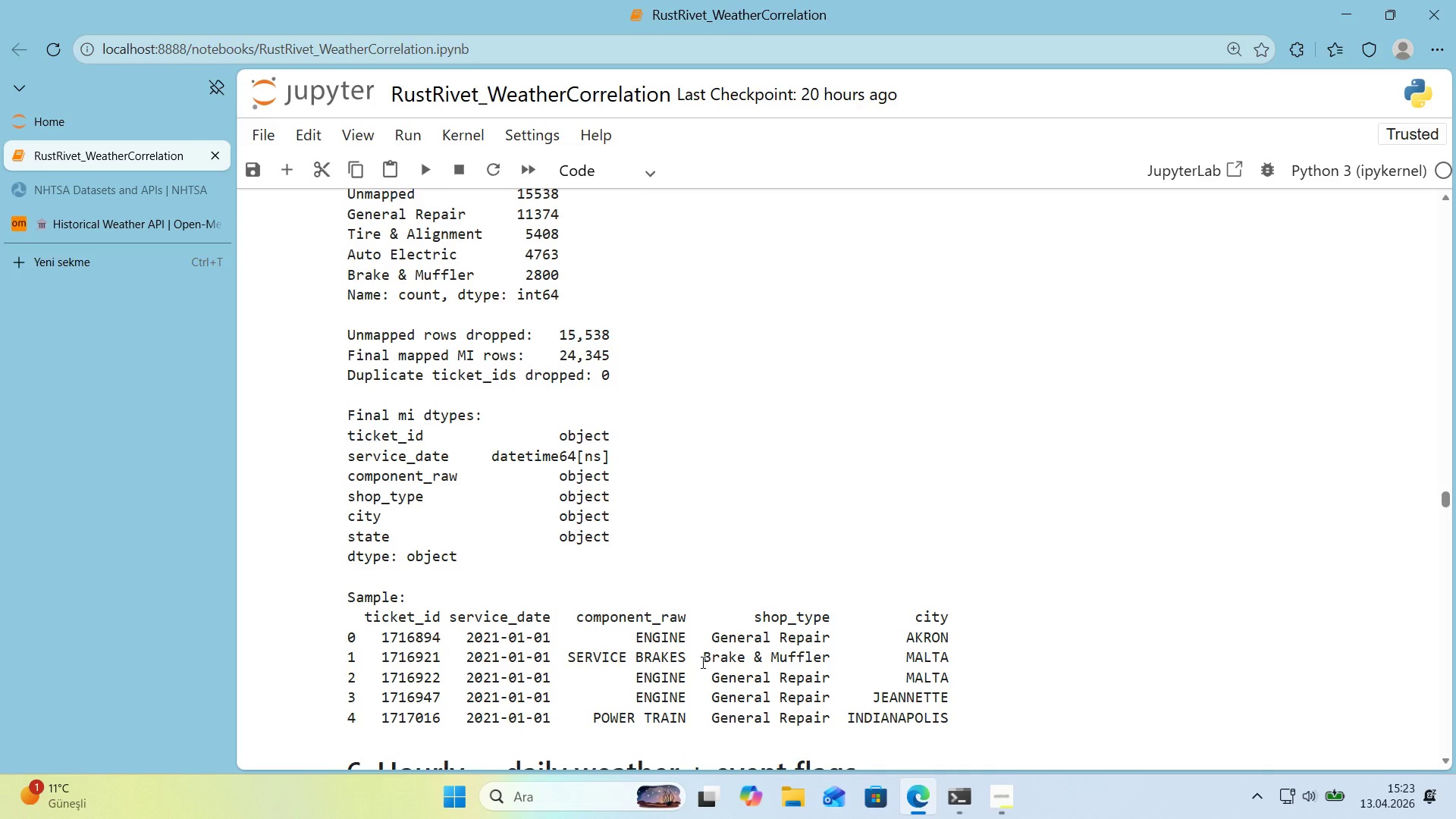 
wait(14.42)
 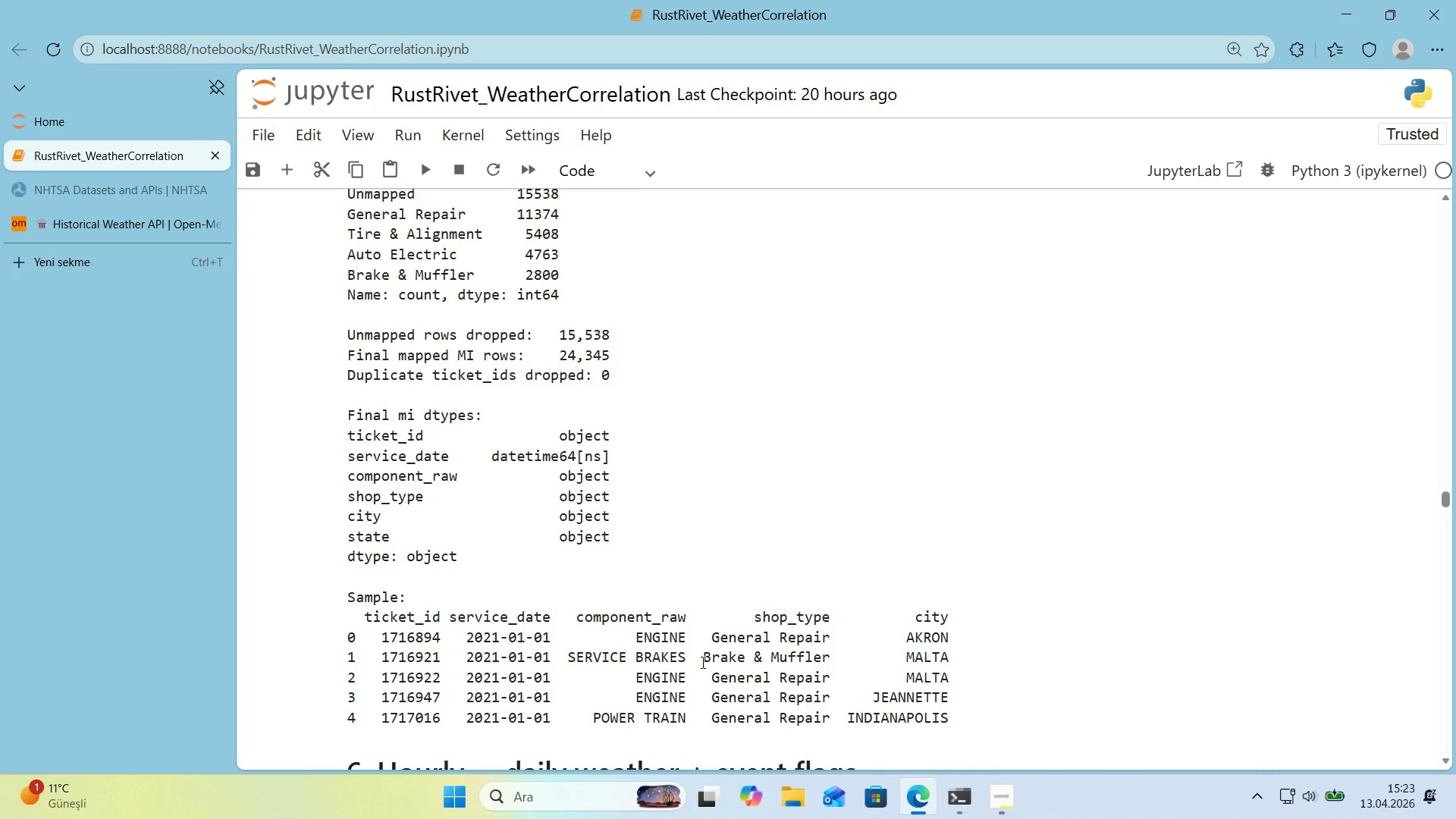 
scroll: coordinate [669, 663], scroll_direction: down, amount: 55.0
 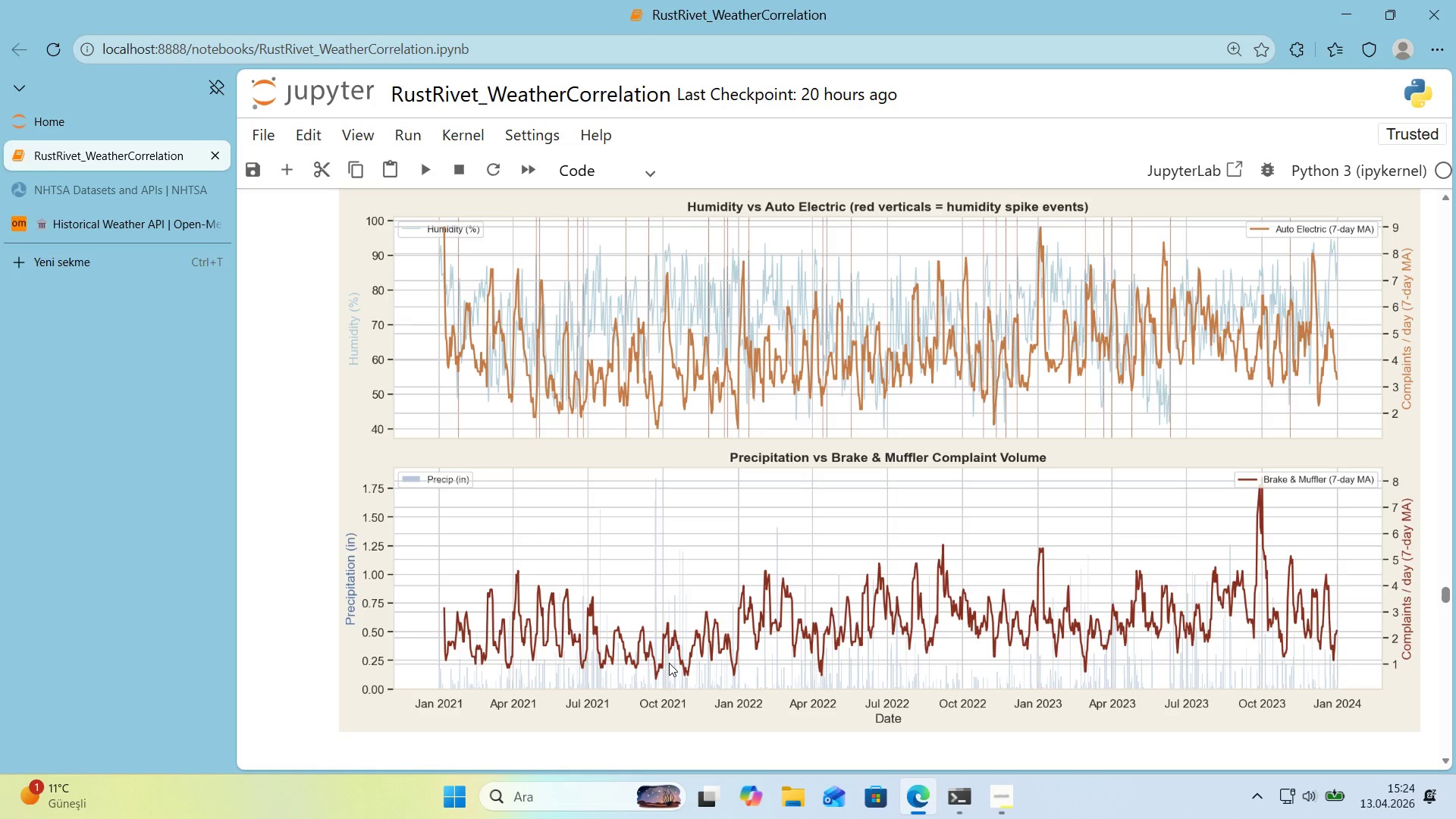 
scroll: coordinate [669, 663], scroll_direction: down, amount: 20.0
 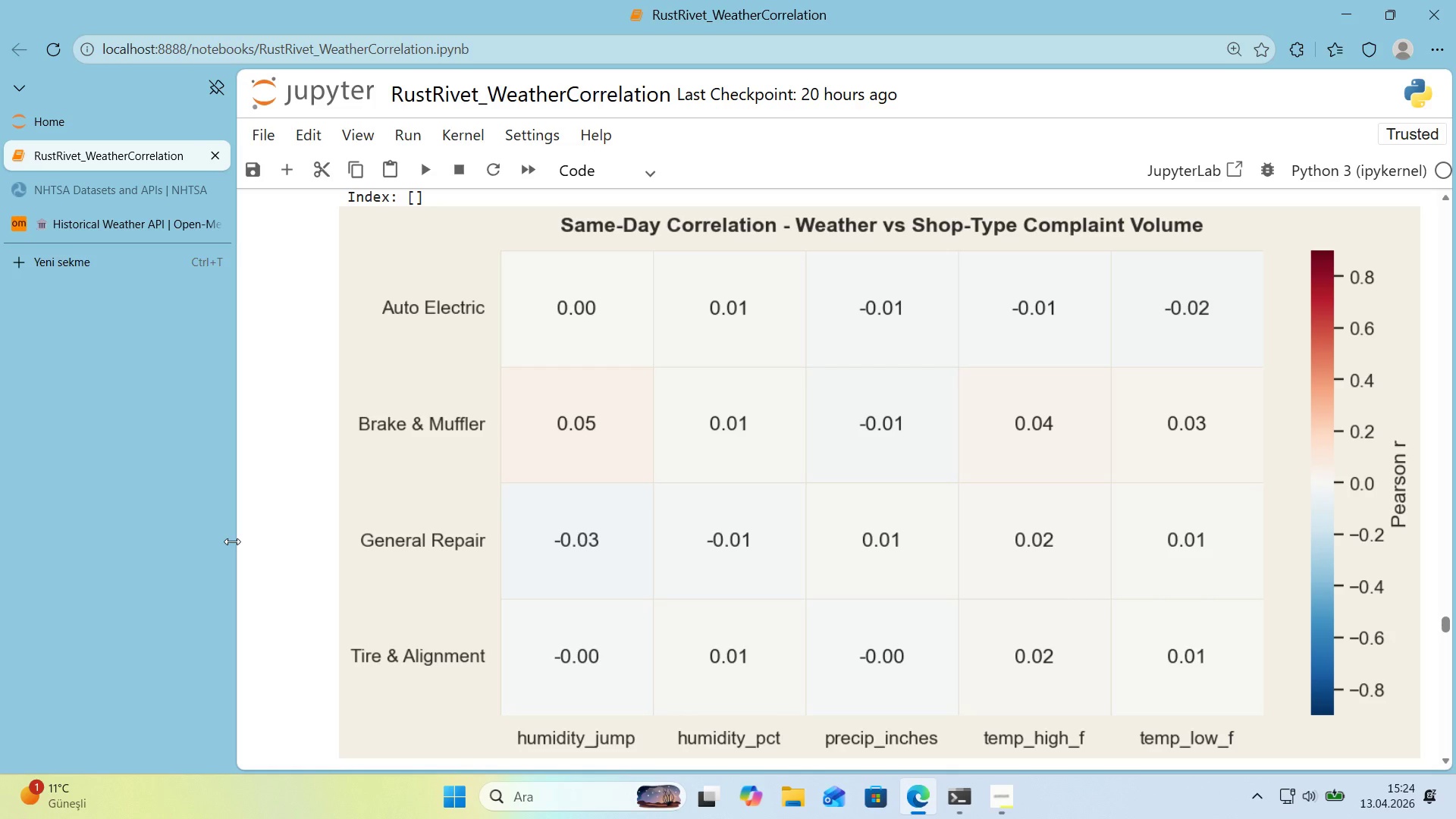 
wait(31.58)
 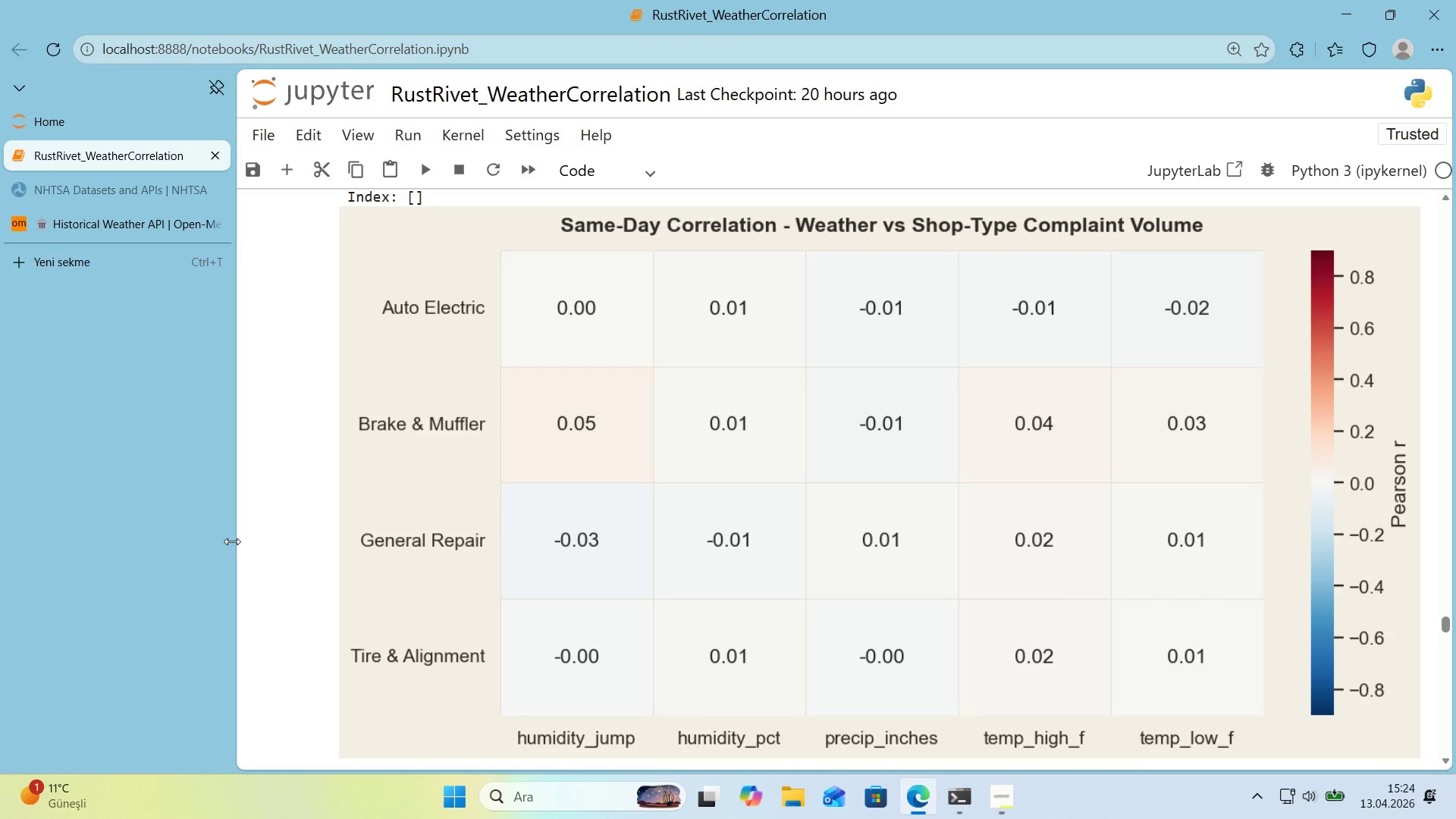 
left_click_drag(start_coordinate=[1442, 620], to_coordinate=[1429, 225])
 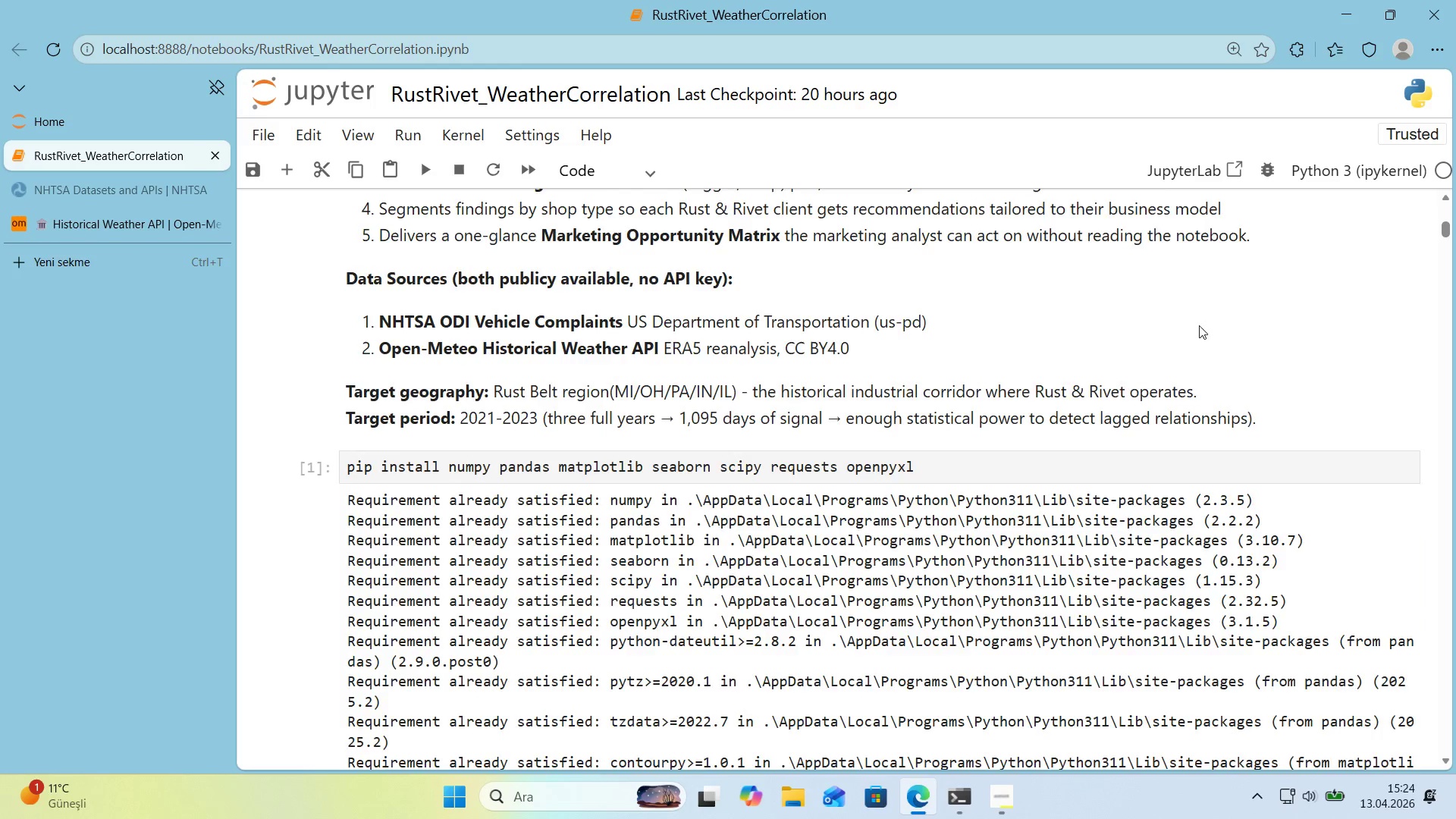 
scroll: coordinate [1179, 341], scroll_direction: down, amount: 35.0
 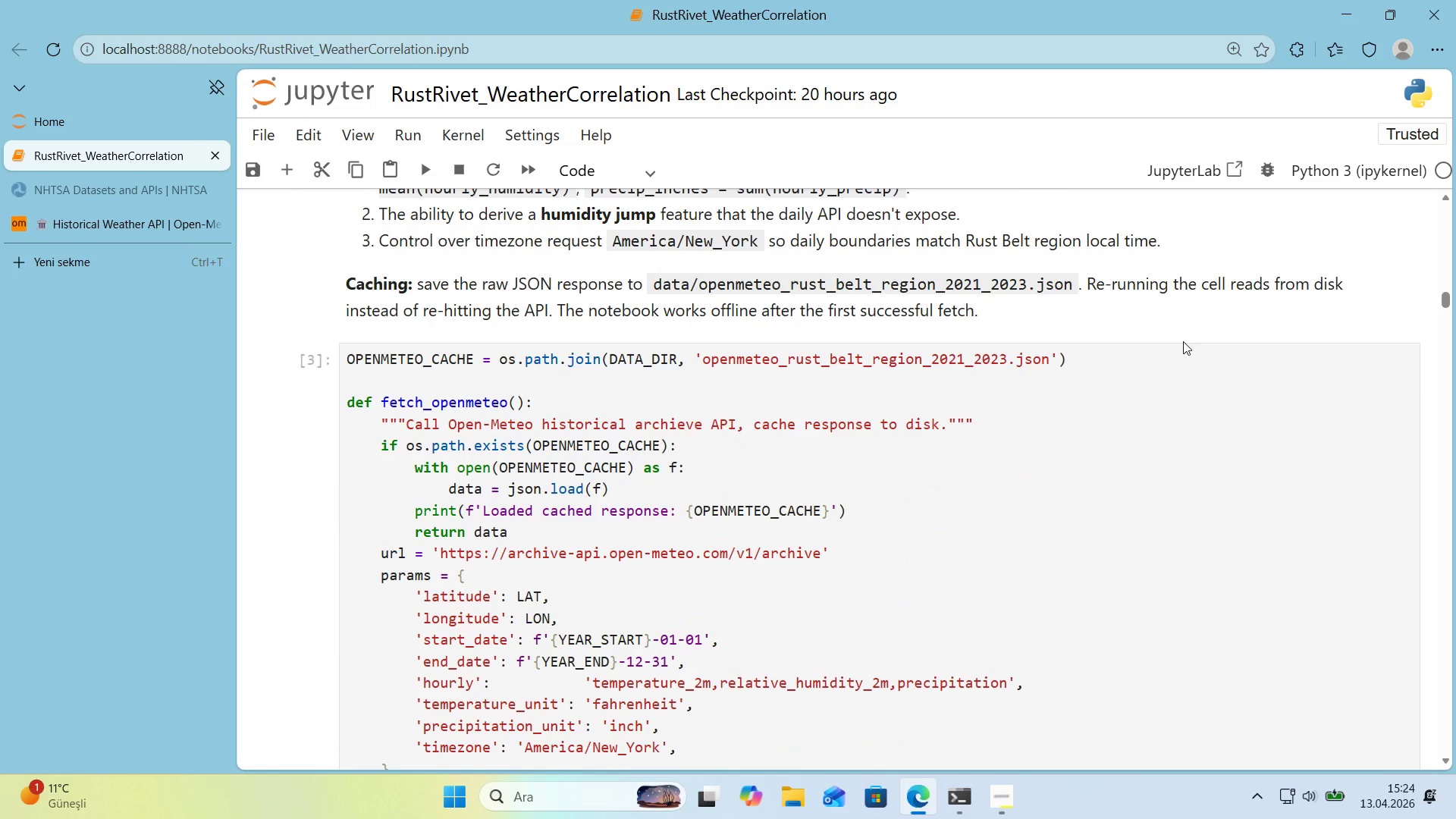 
wait(9.66)
 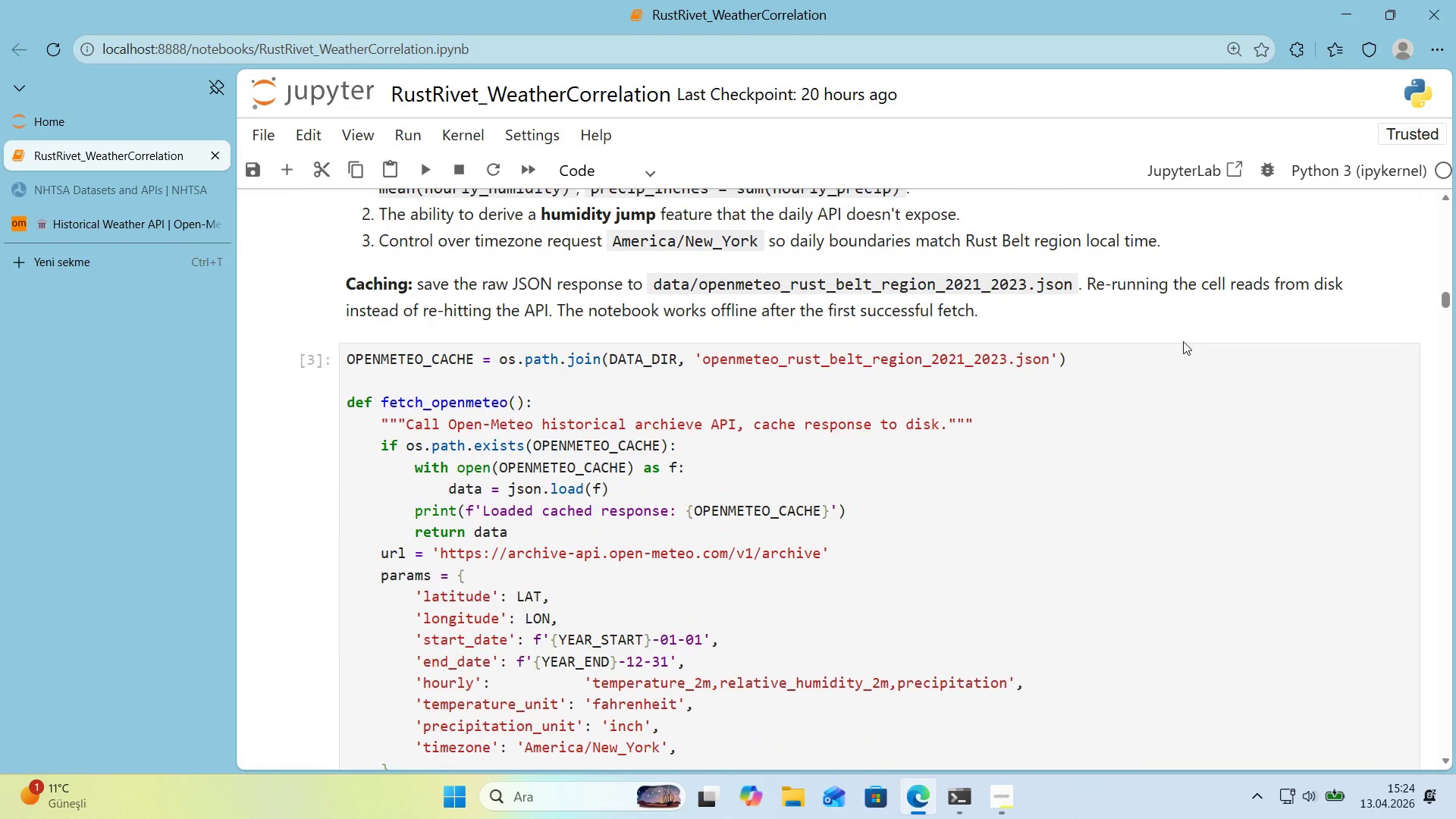 
left_click_drag(start_coordinate=[1444, 300], to_coordinate=[1455, 628])
 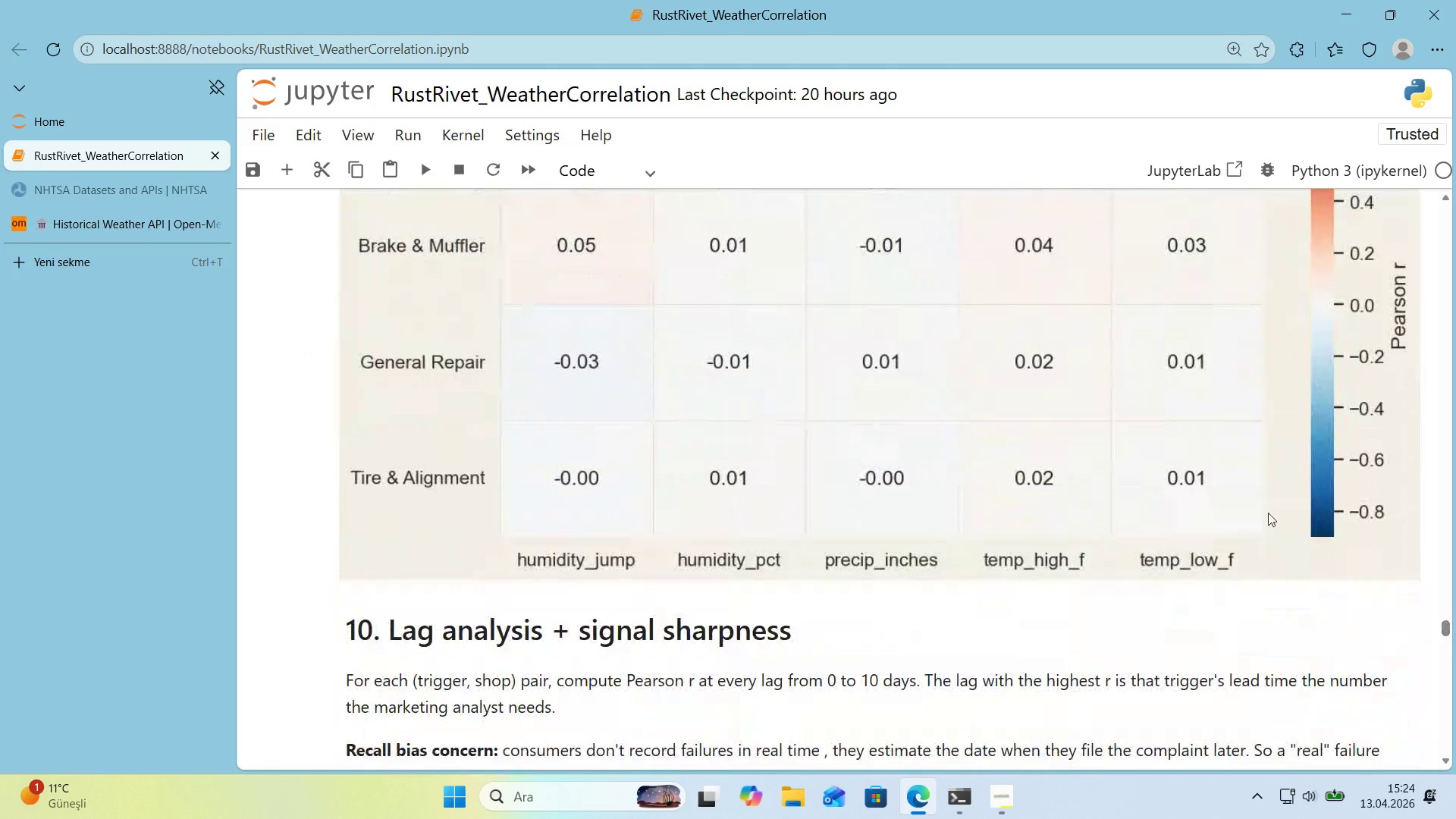 
scroll: coordinate [1218, 497], scroll_direction: down, amount: 28.0
 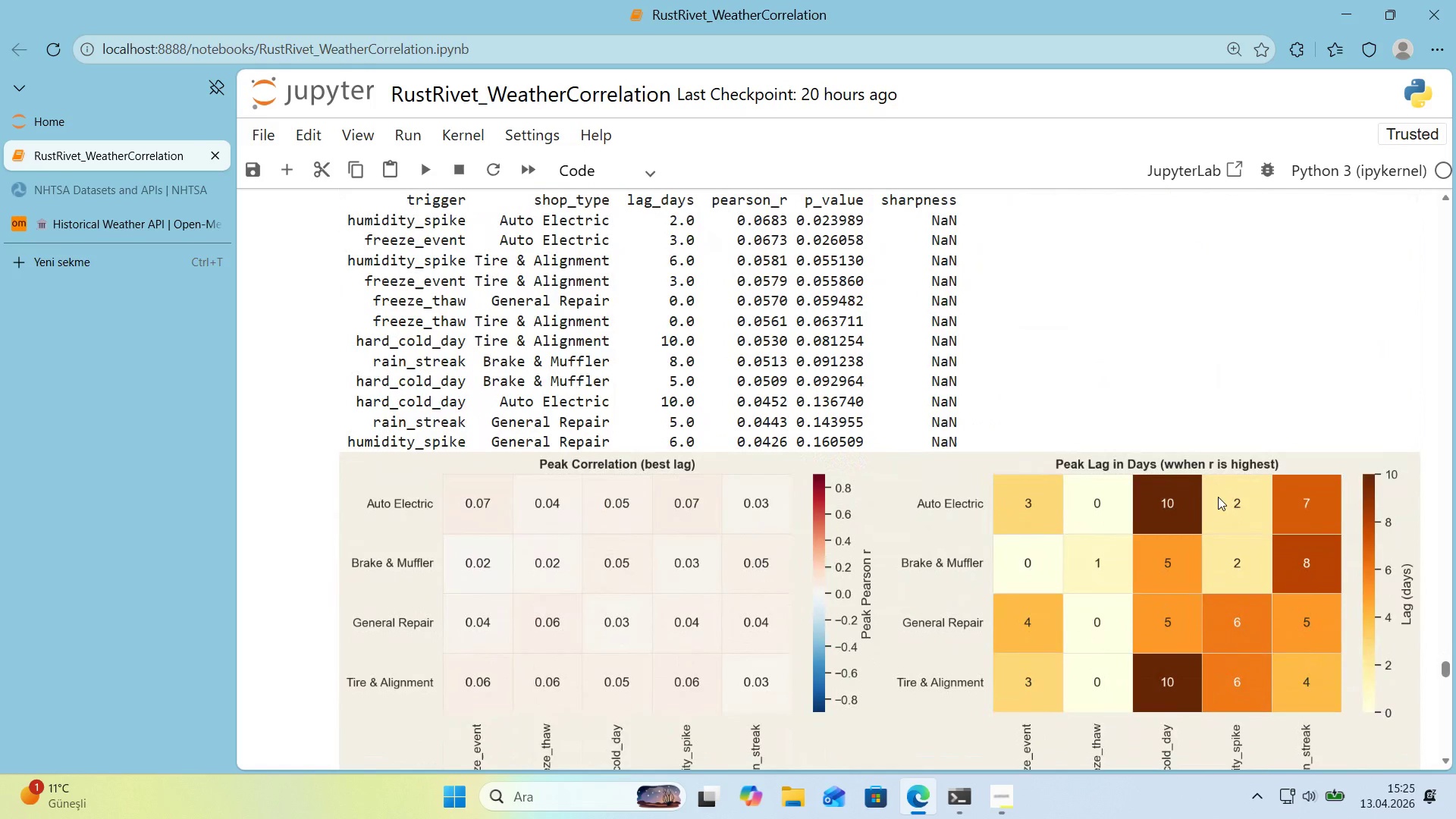 
scroll: coordinate [1218, 497], scroll_direction: up, amount: 1.0
 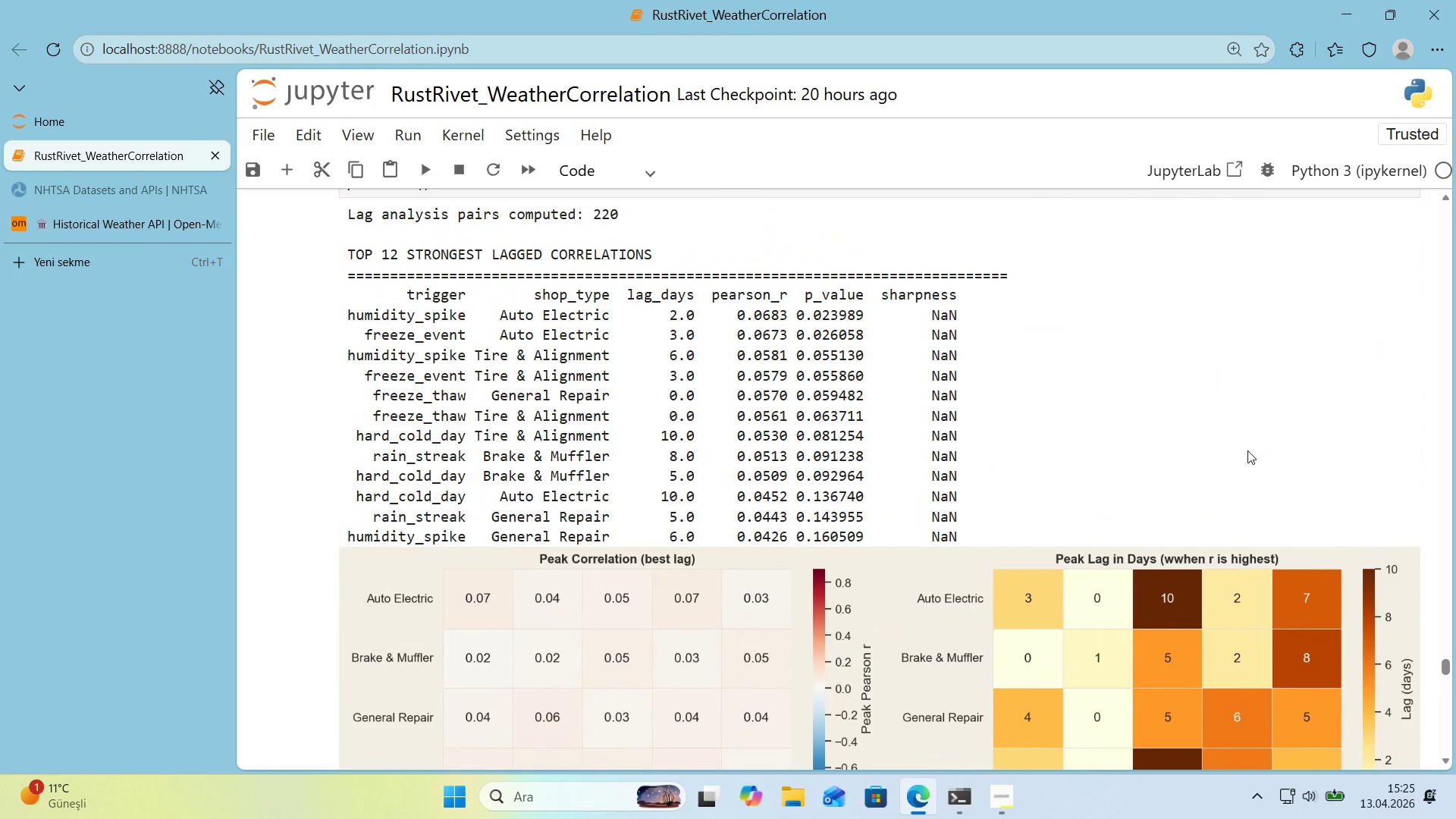 
scroll: coordinate [1247, 450], scroll_direction: none, amount: 0.0
 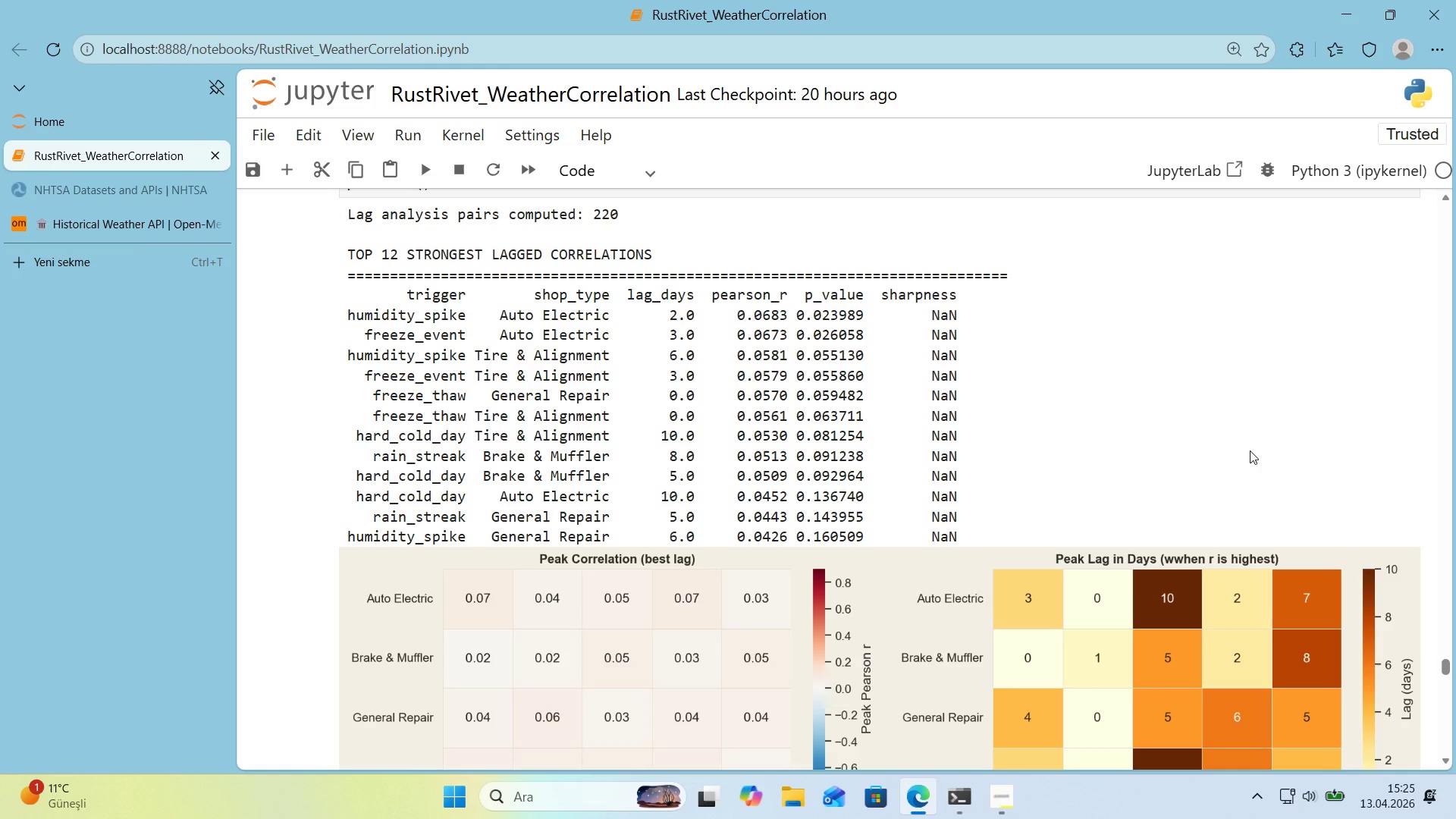 
wait(8.27)
 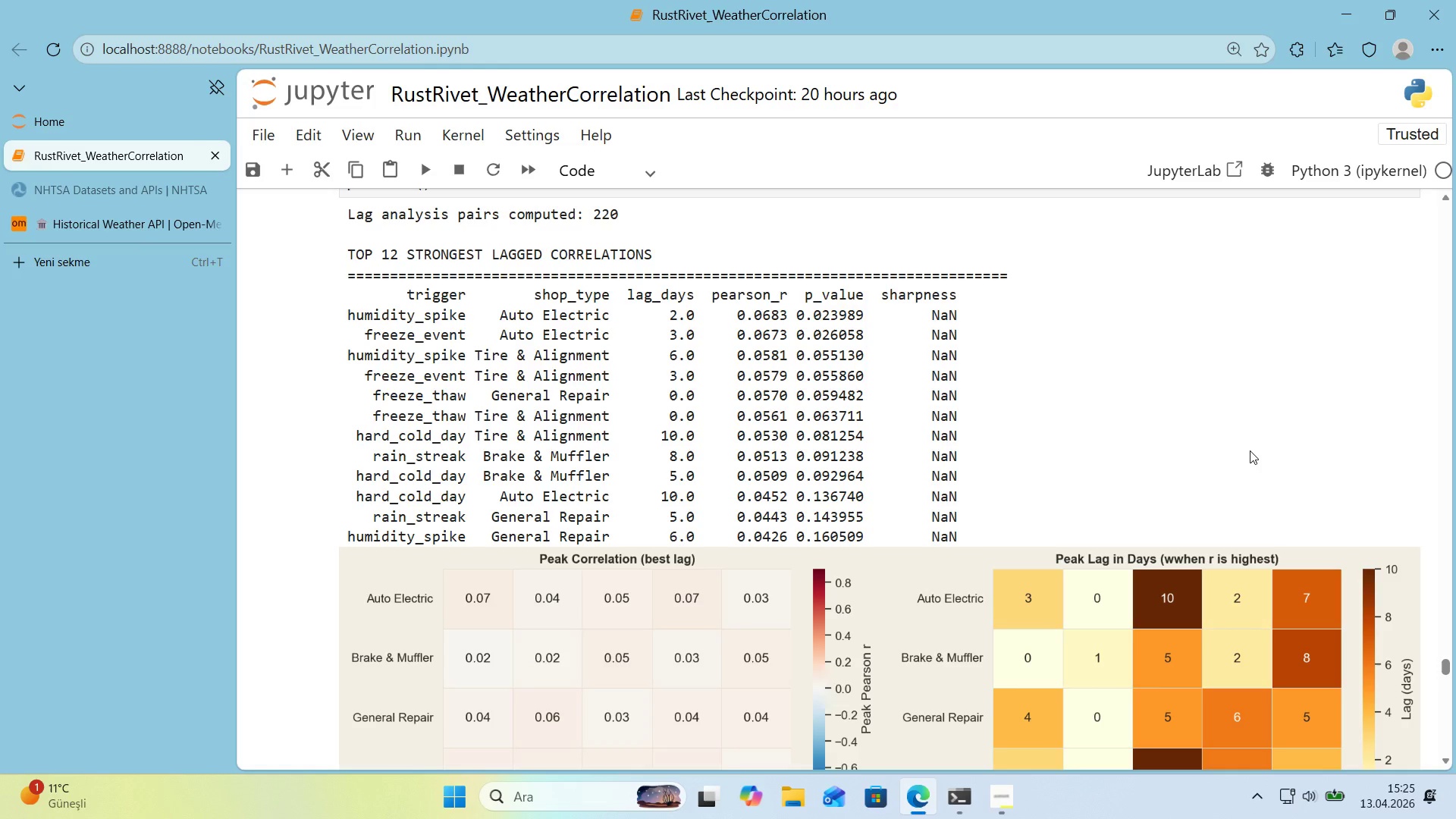 
scroll: coordinate [1280, 348], scroll_direction: down, amount: 2.0
 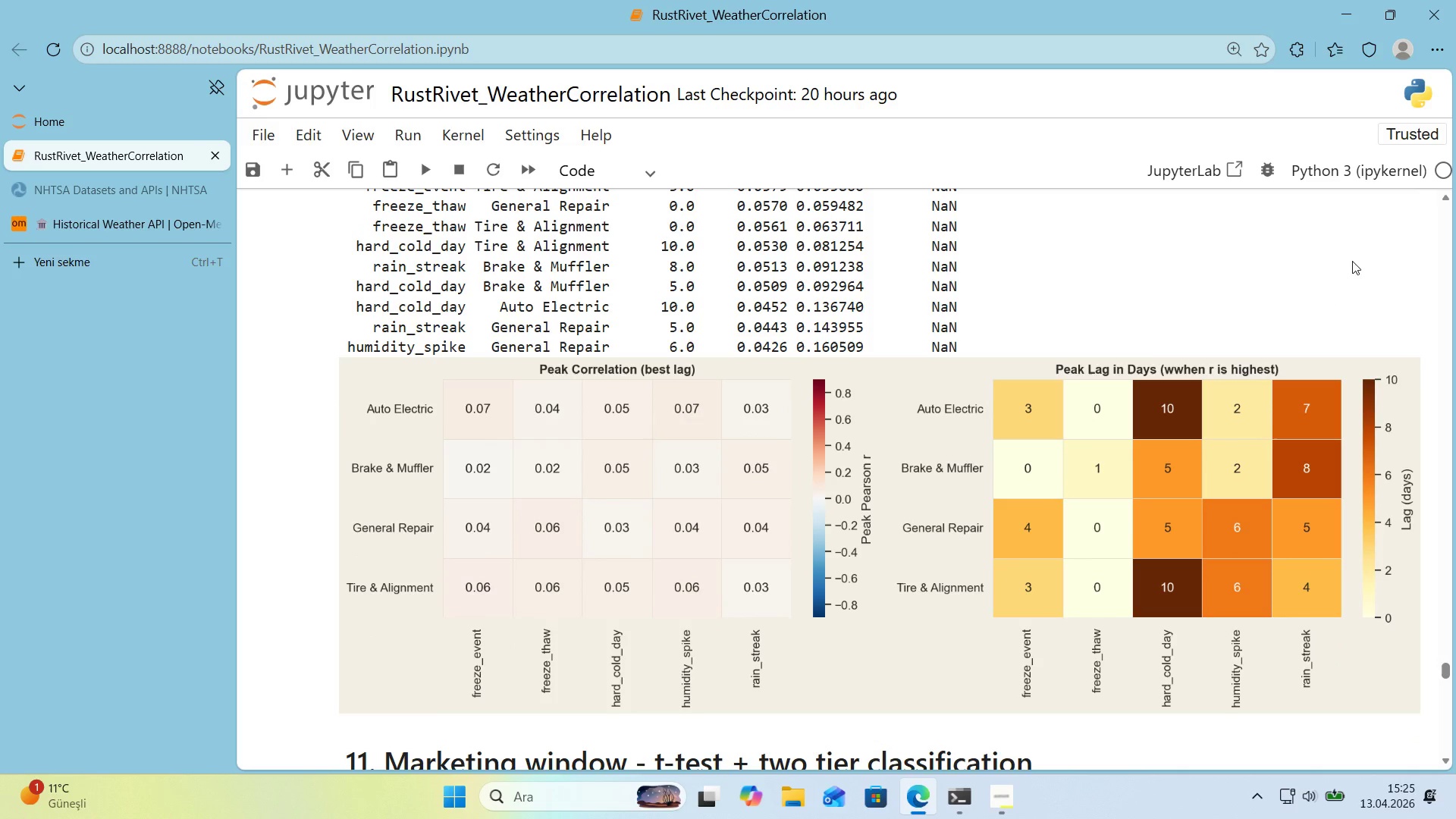 
wait(8.95)
 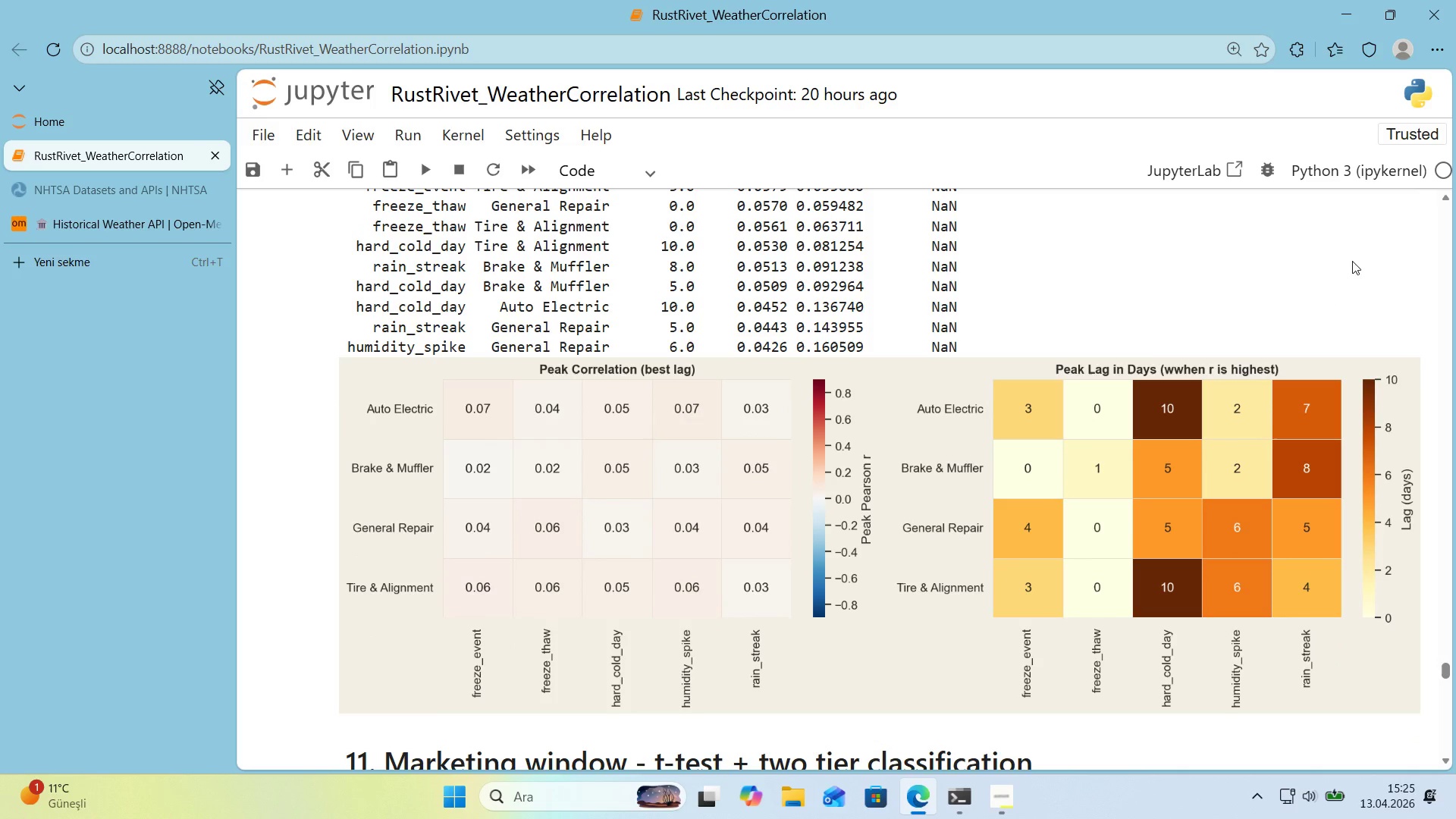 
scroll: coordinate [1217, 249], scroll_direction: down, amount: 30.0
 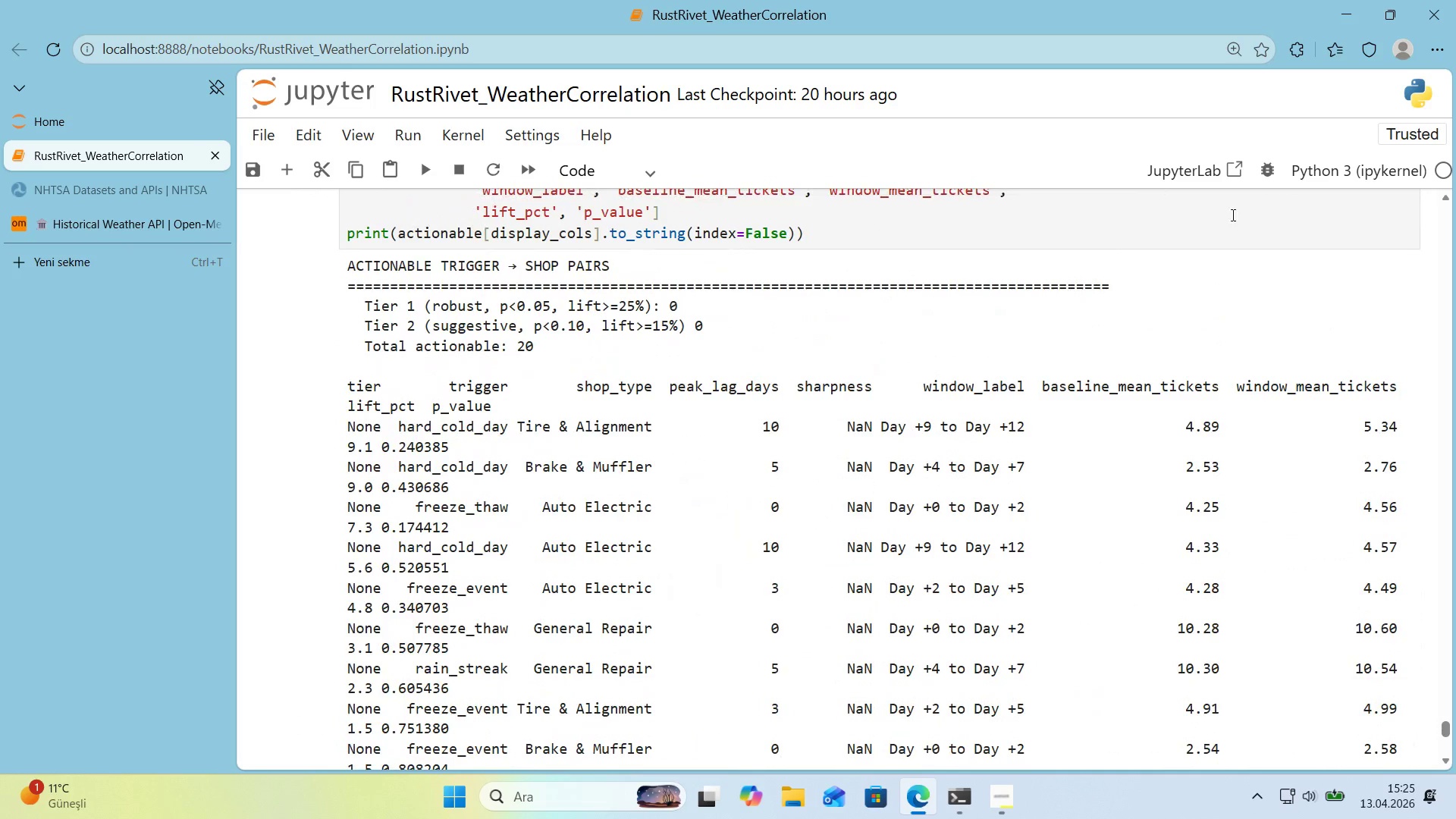 
wait(7.07)
 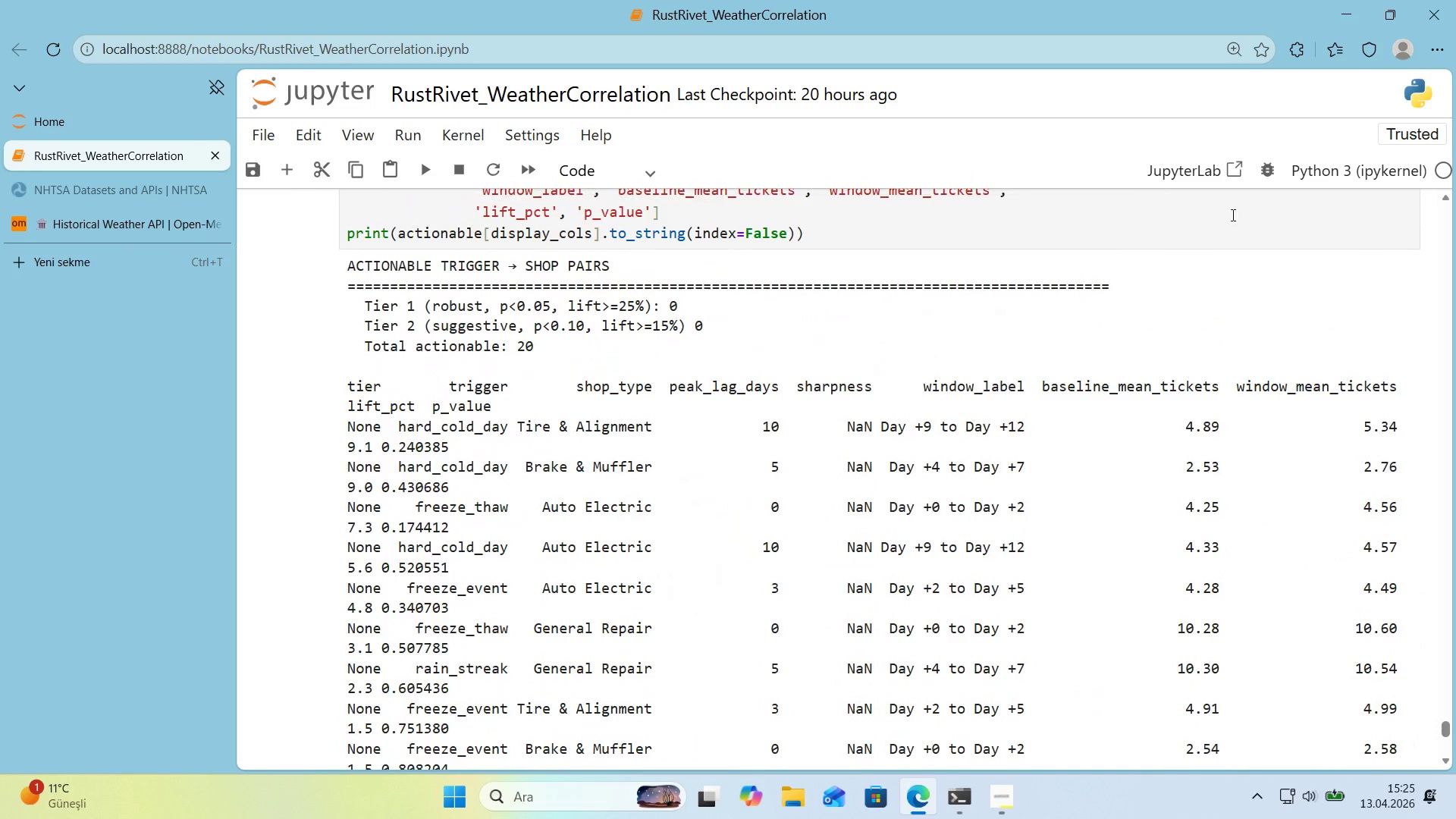 
scroll: coordinate [1232, 215], scroll_direction: down, amount: 1.0
 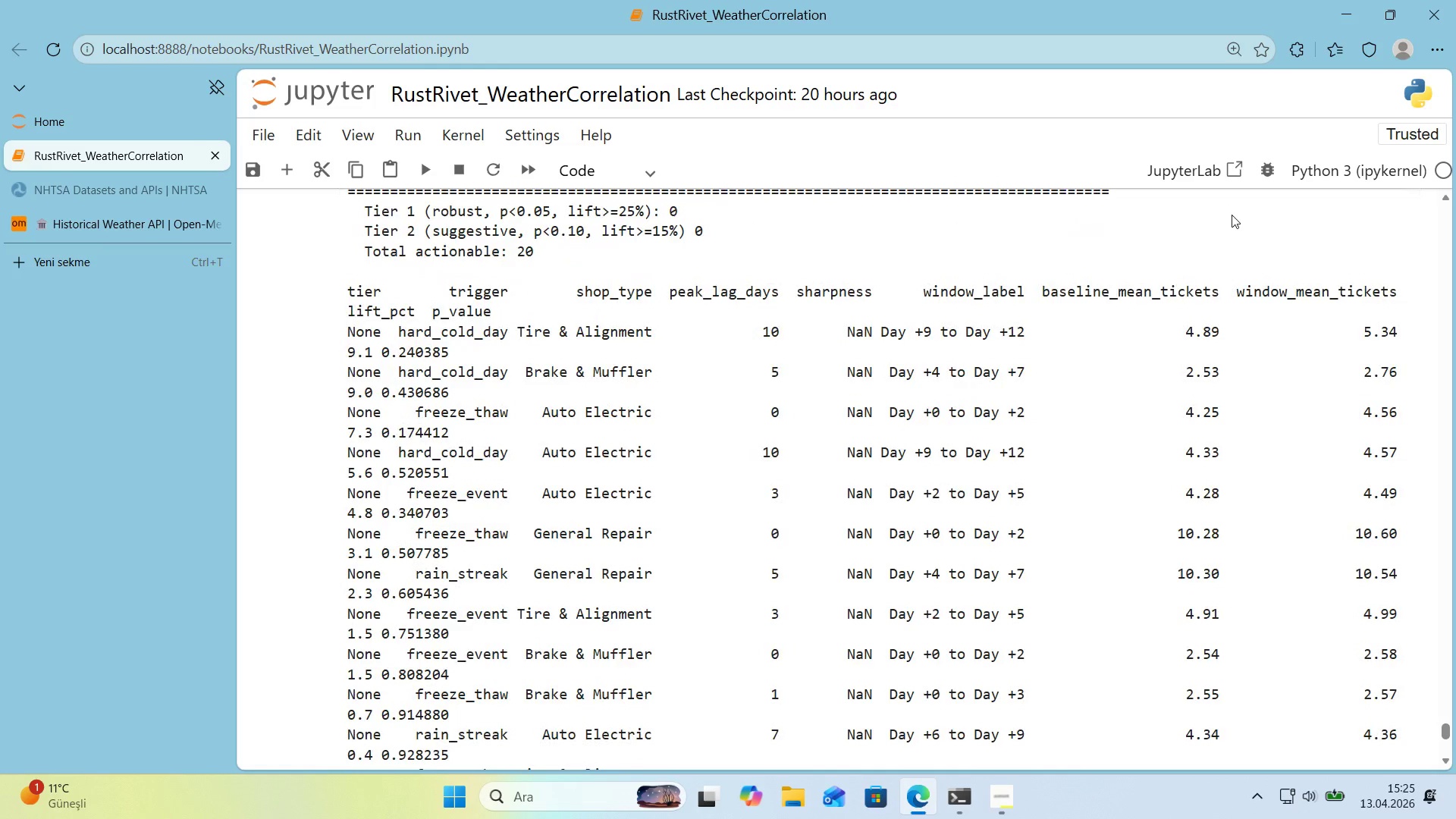 
scroll: coordinate [1232, 215], scroll_direction: up, amount: 1.0
 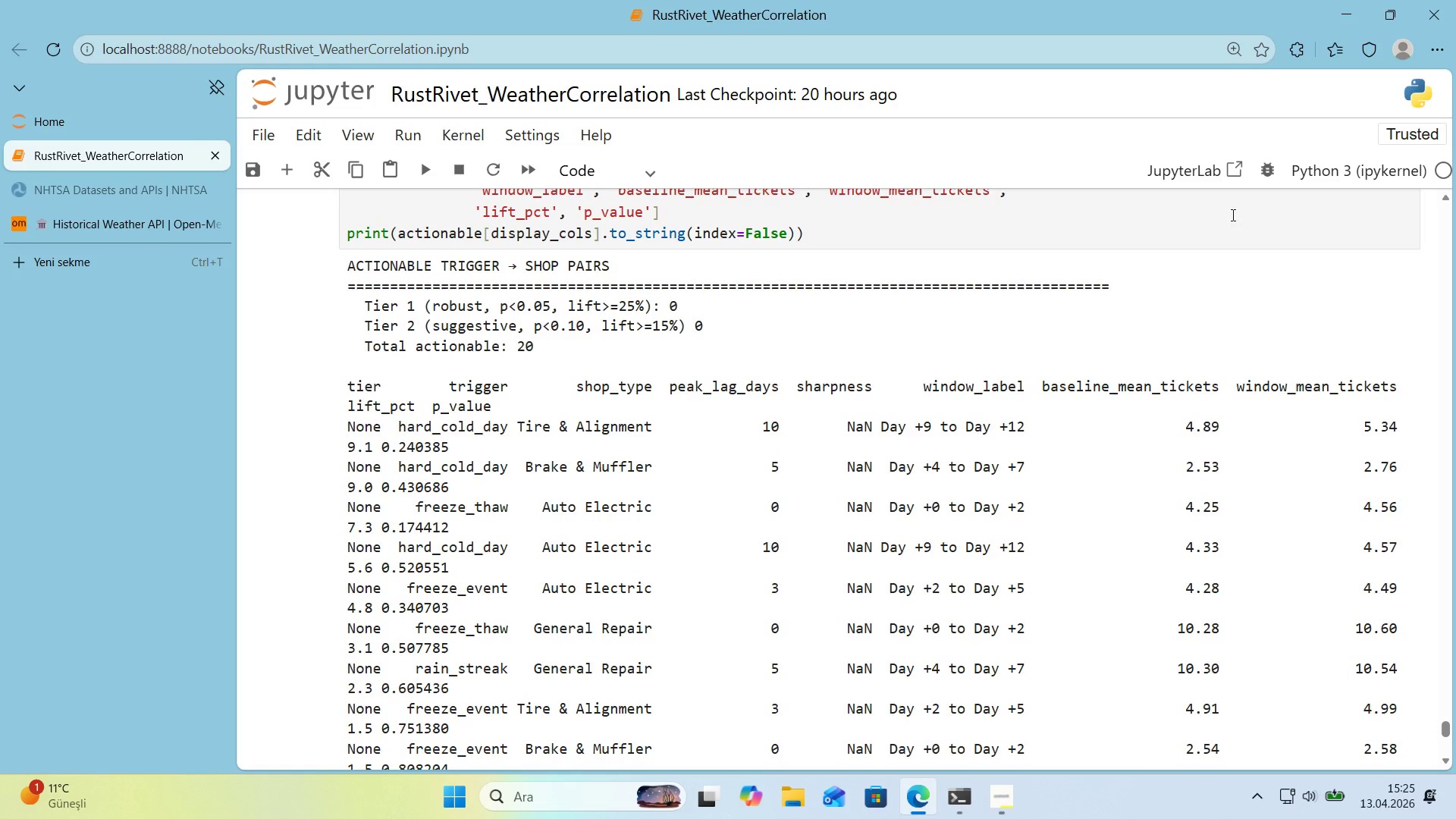 
wait(7.87)
 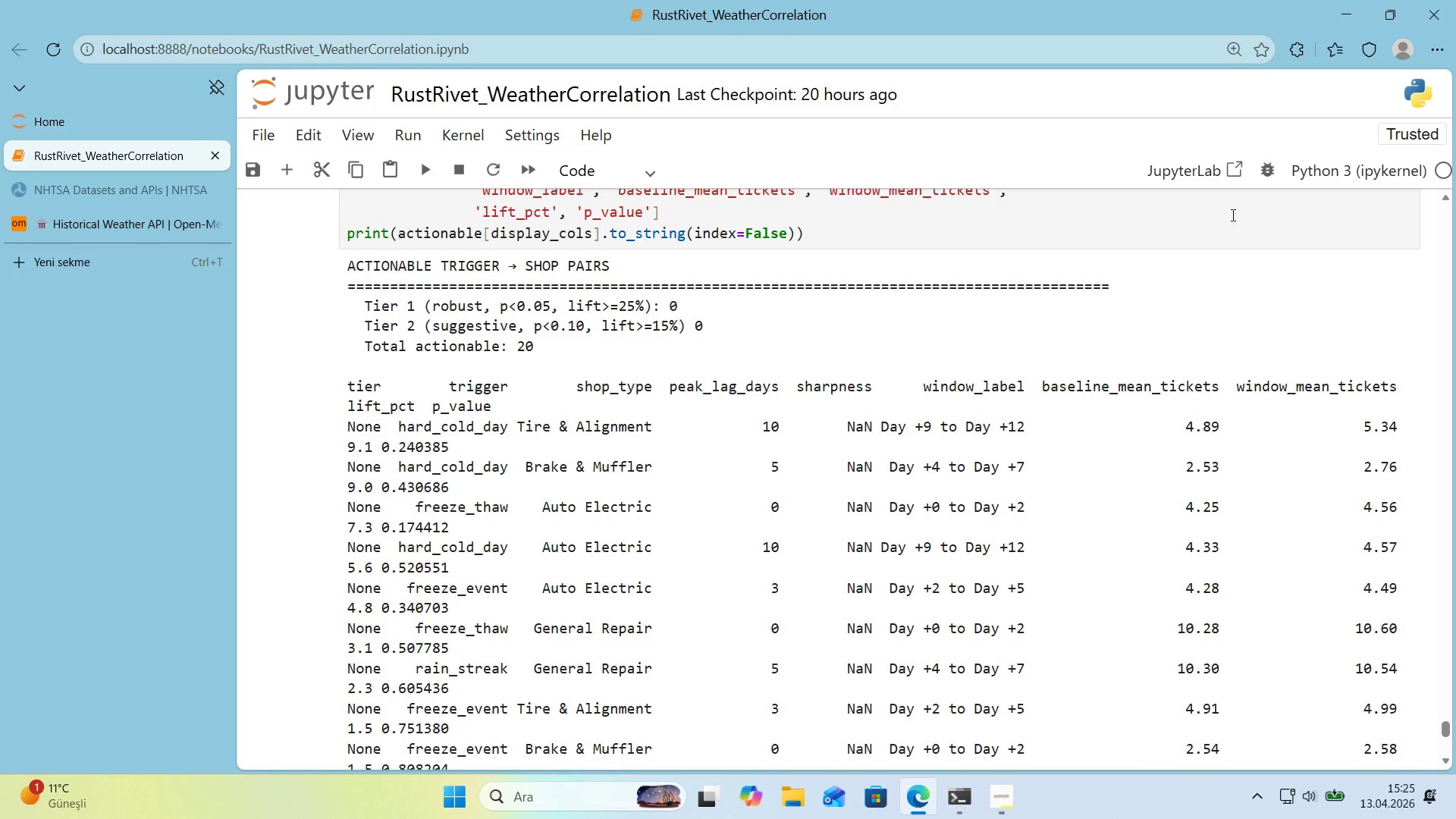 
scroll: coordinate [1413, 413], scroll_direction: down, amount: 2.0
 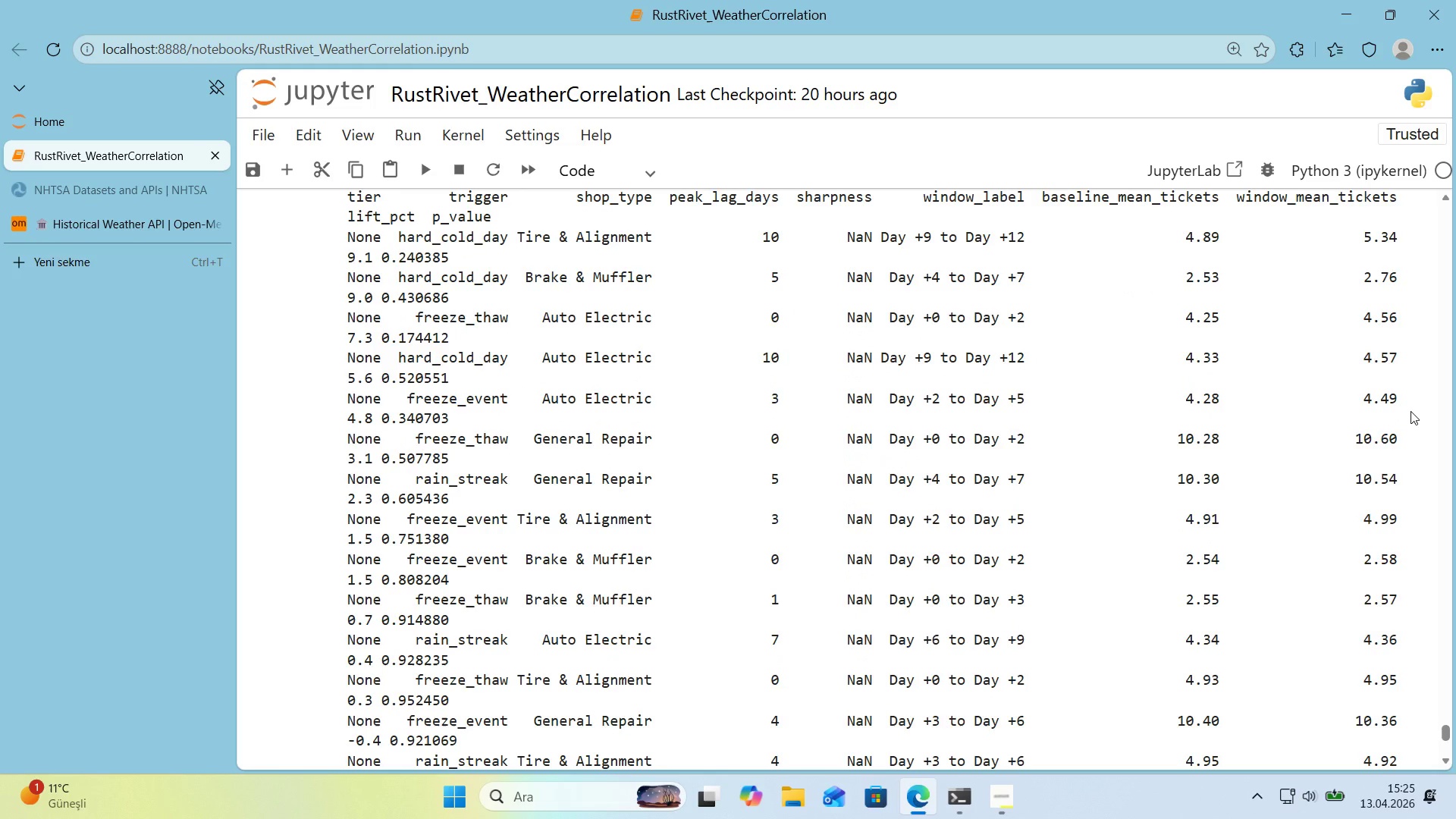 
wait(7.76)
 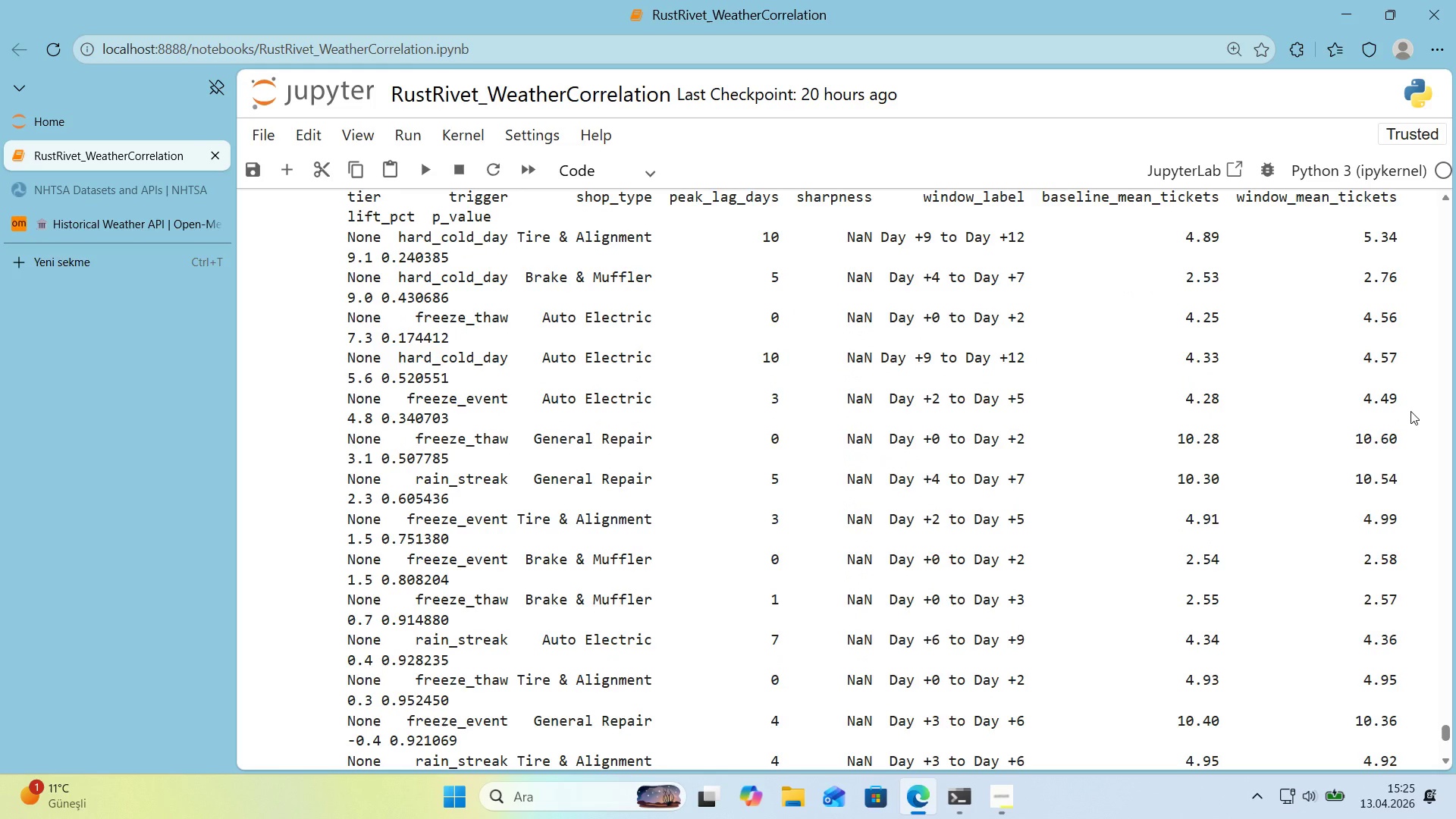 
scroll: coordinate [1406, 413], scroll_direction: down, amount: 3.0
 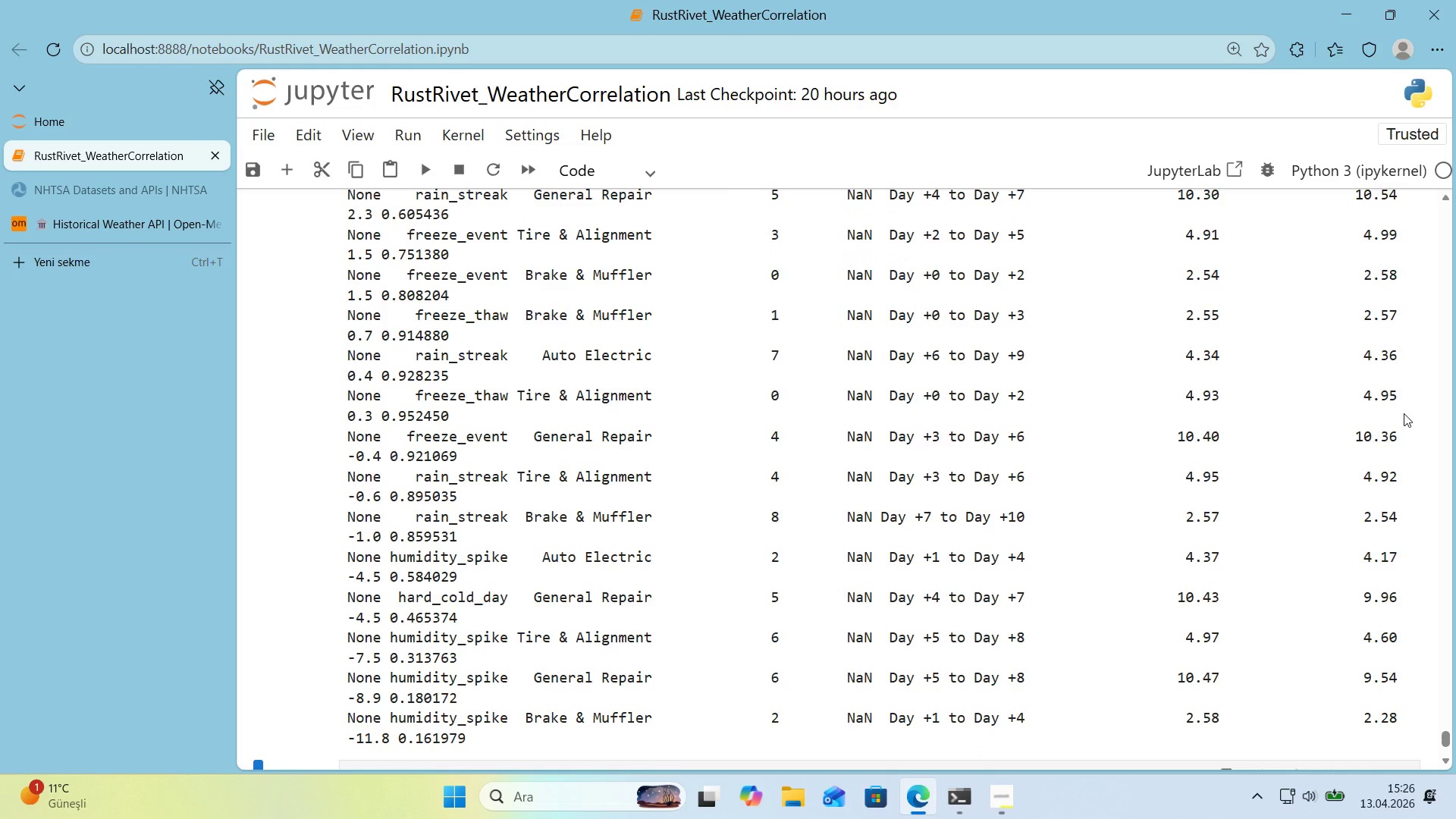 
wait(22.82)
 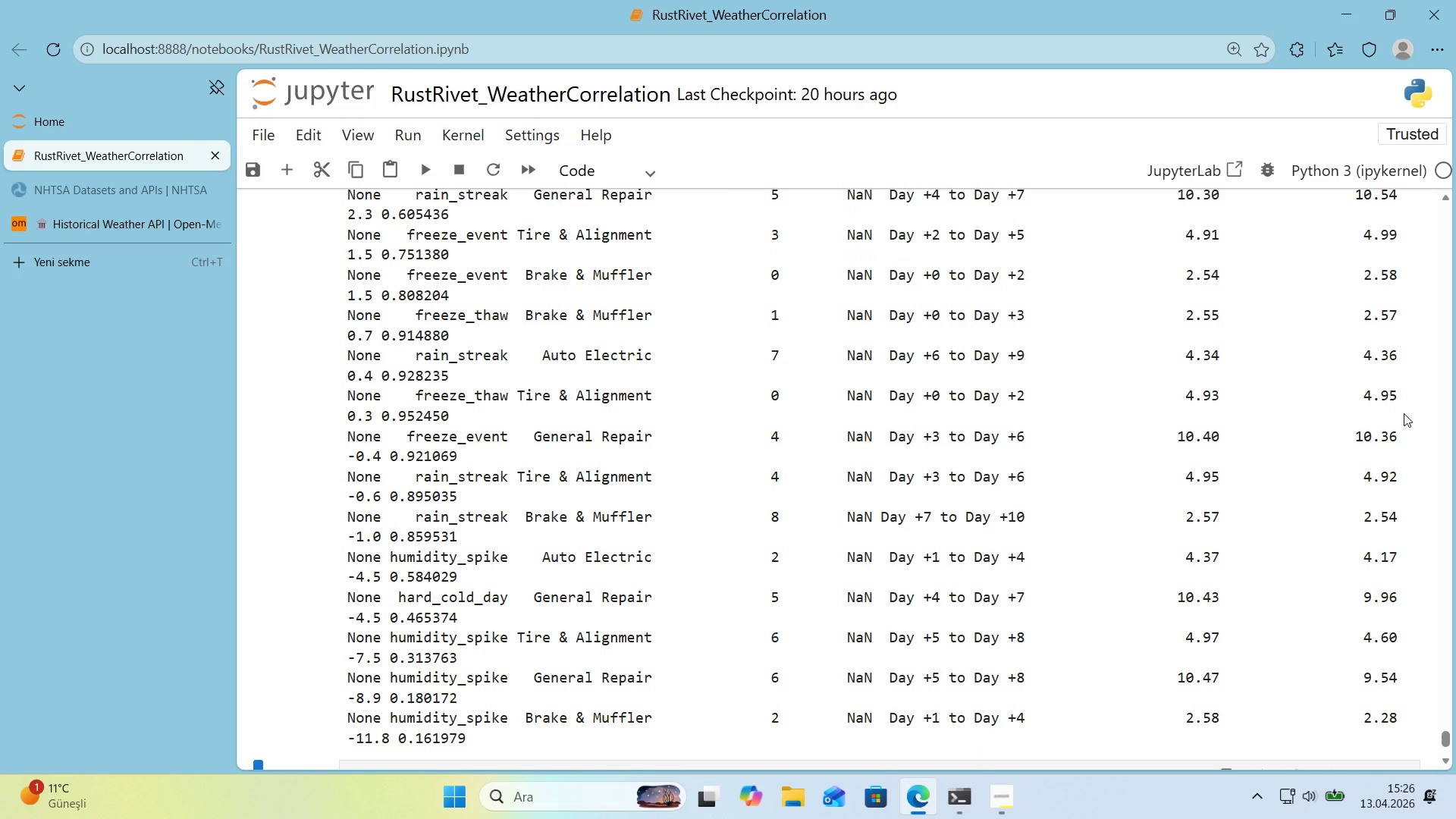 
scroll: coordinate [781, 382], scroll_direction: up, amount: 8.0
 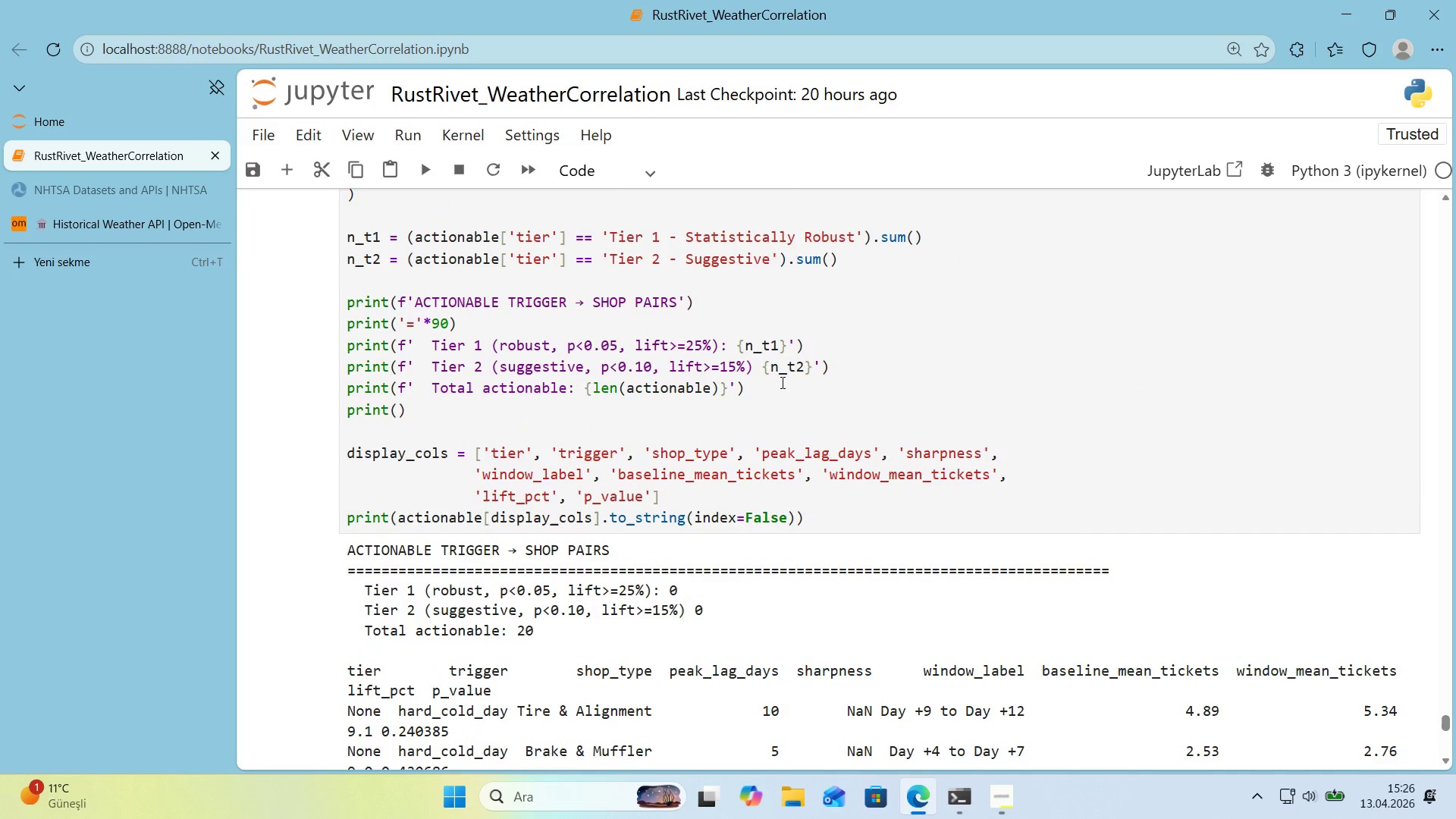 
scroll: coordinate [831, 384], scroll_direction: down, amount: 2.0
 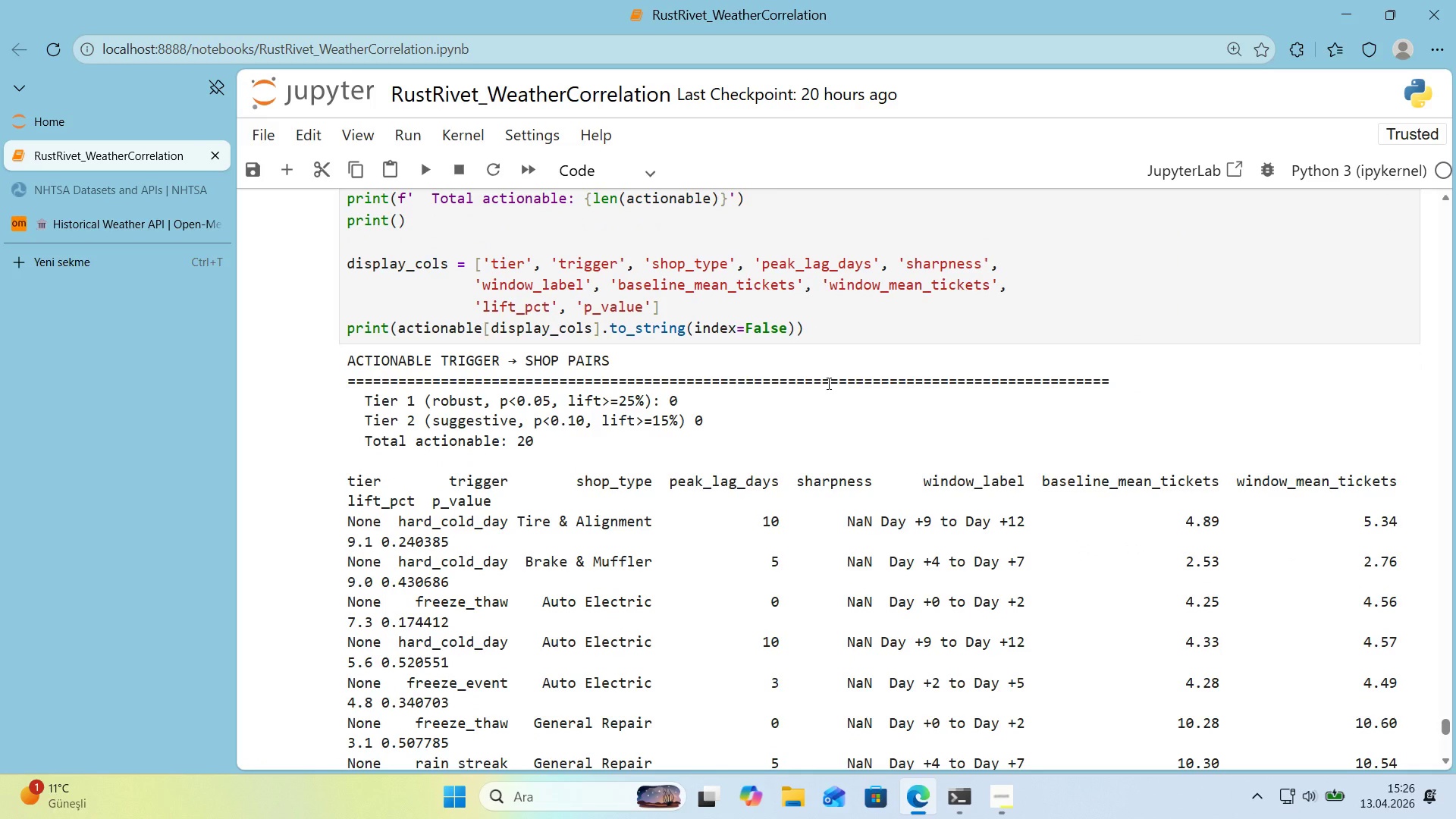 
wait(5.71)
 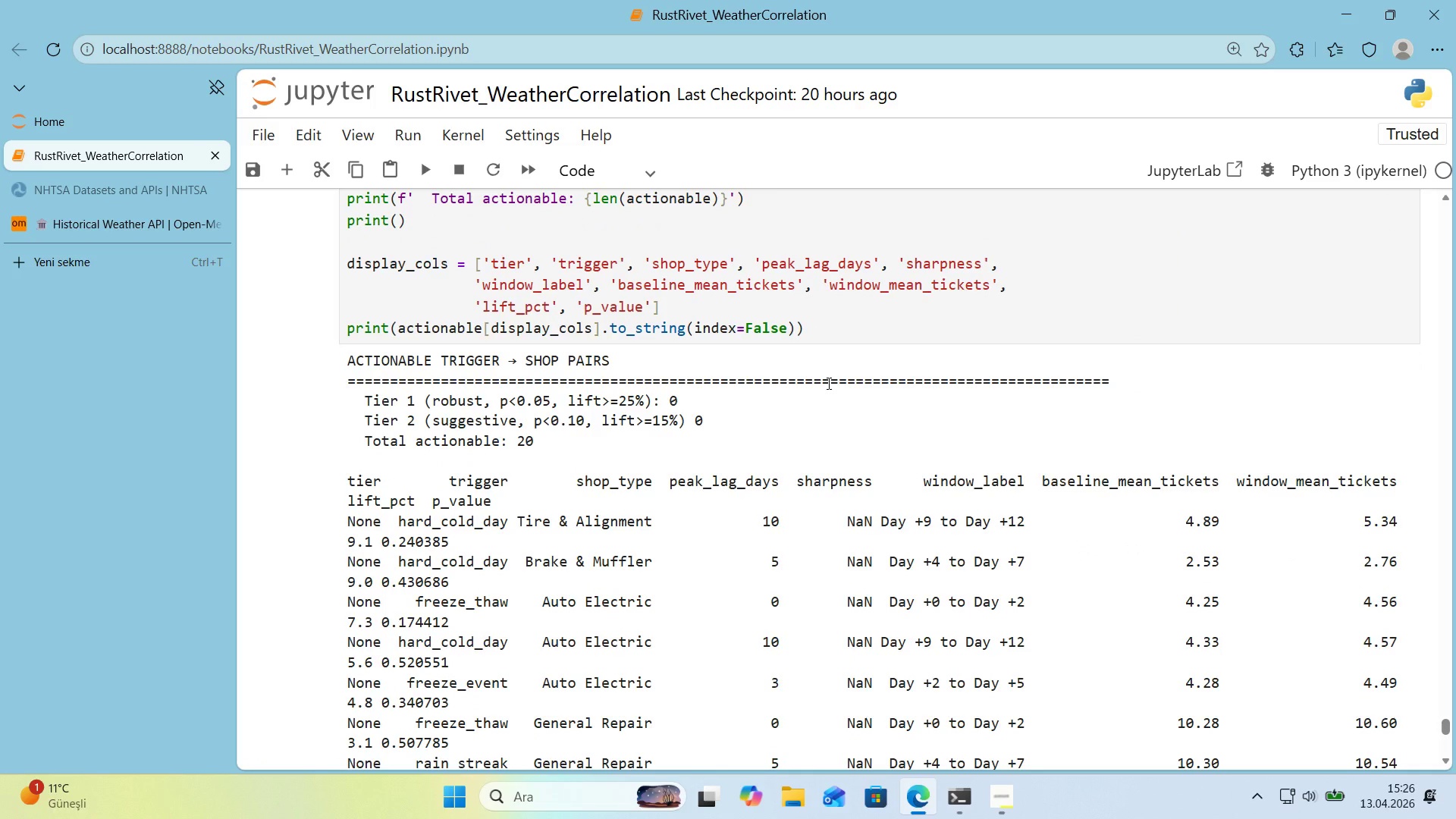 
scroll: coordinate [818, 382], scroll_direction: up, amount: 1.0
 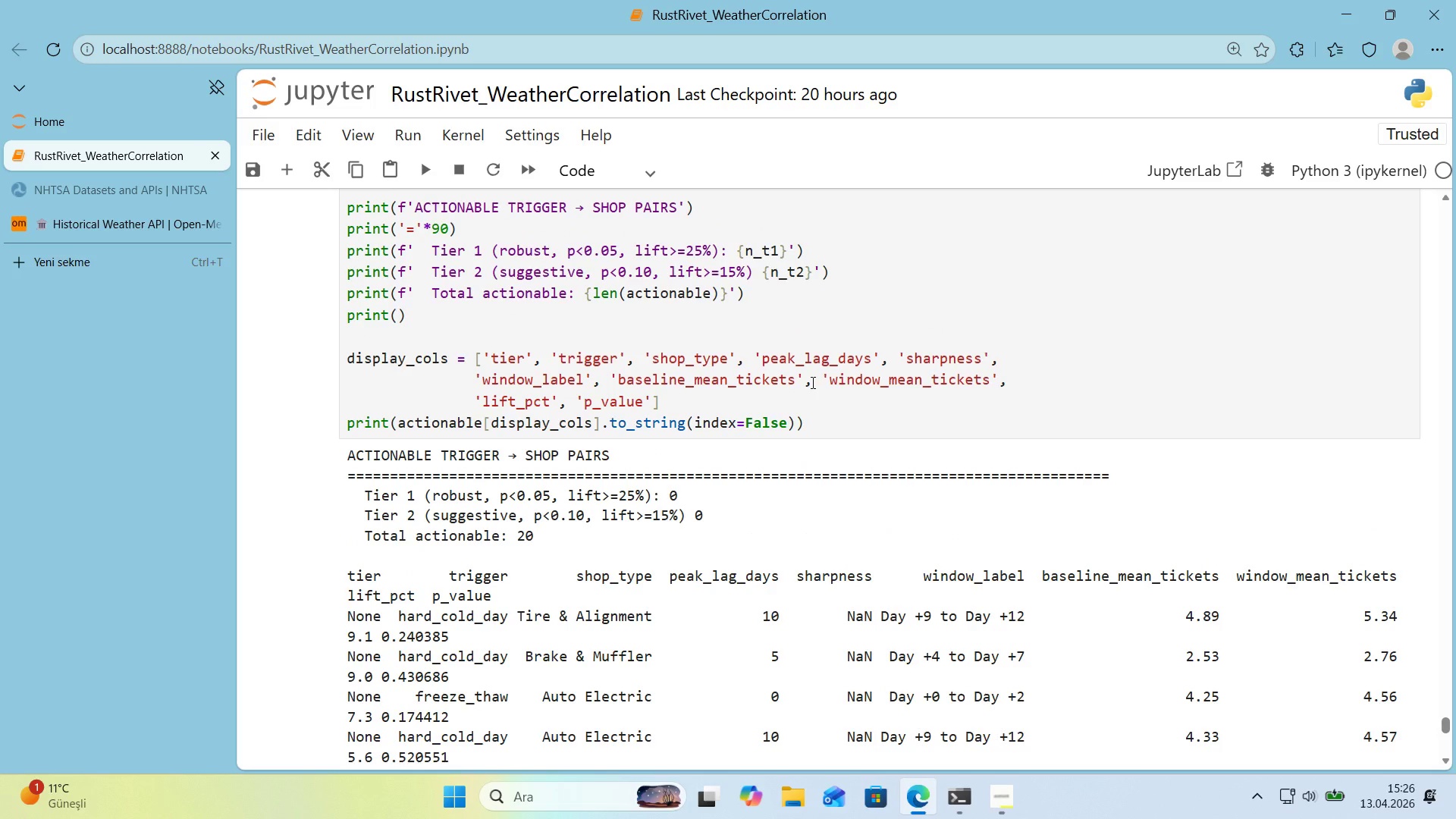 
wait(7.99)
 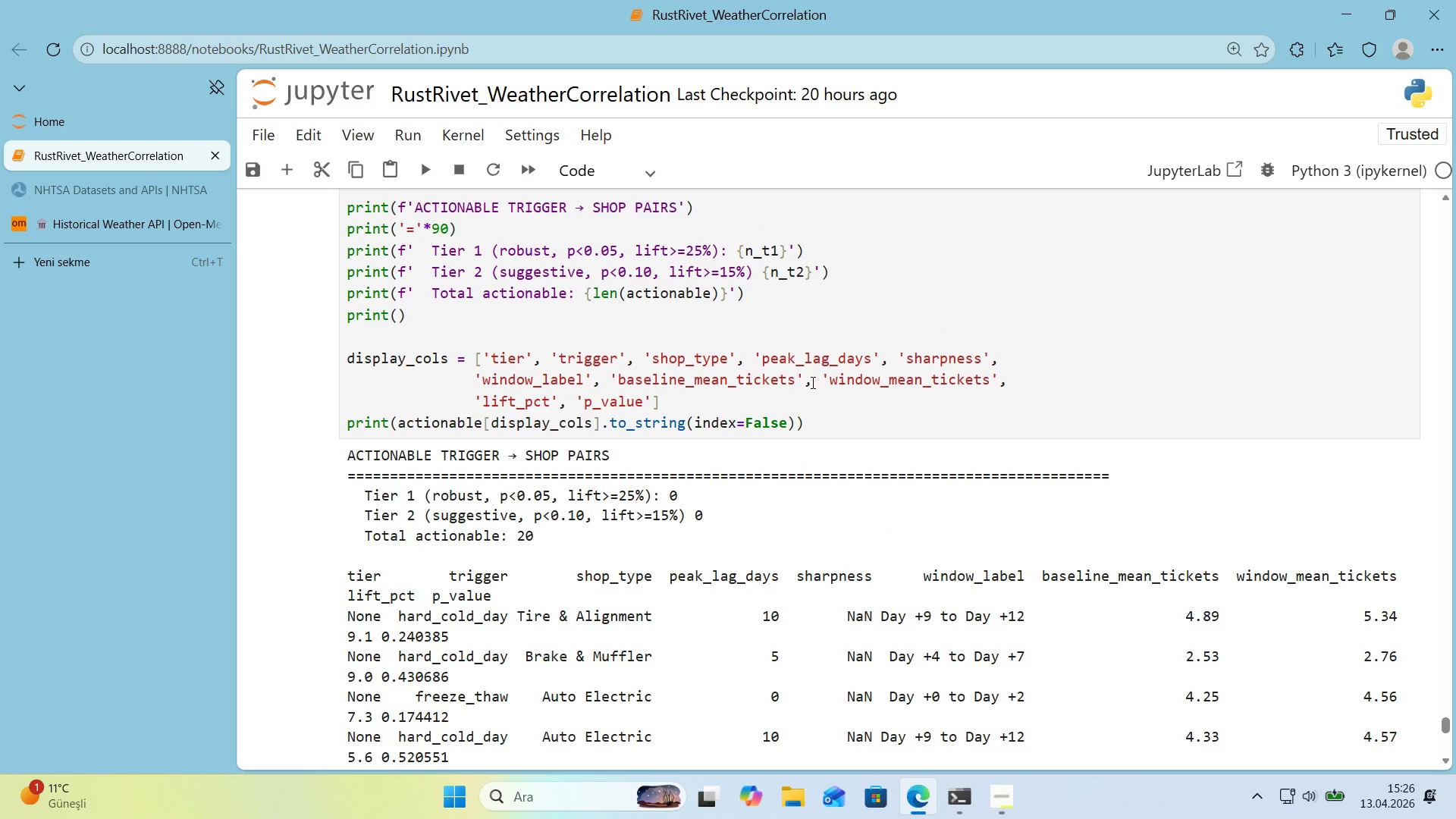 
scroll: coordinate [807, 382], scroll_direction: up, amount: 3.0
 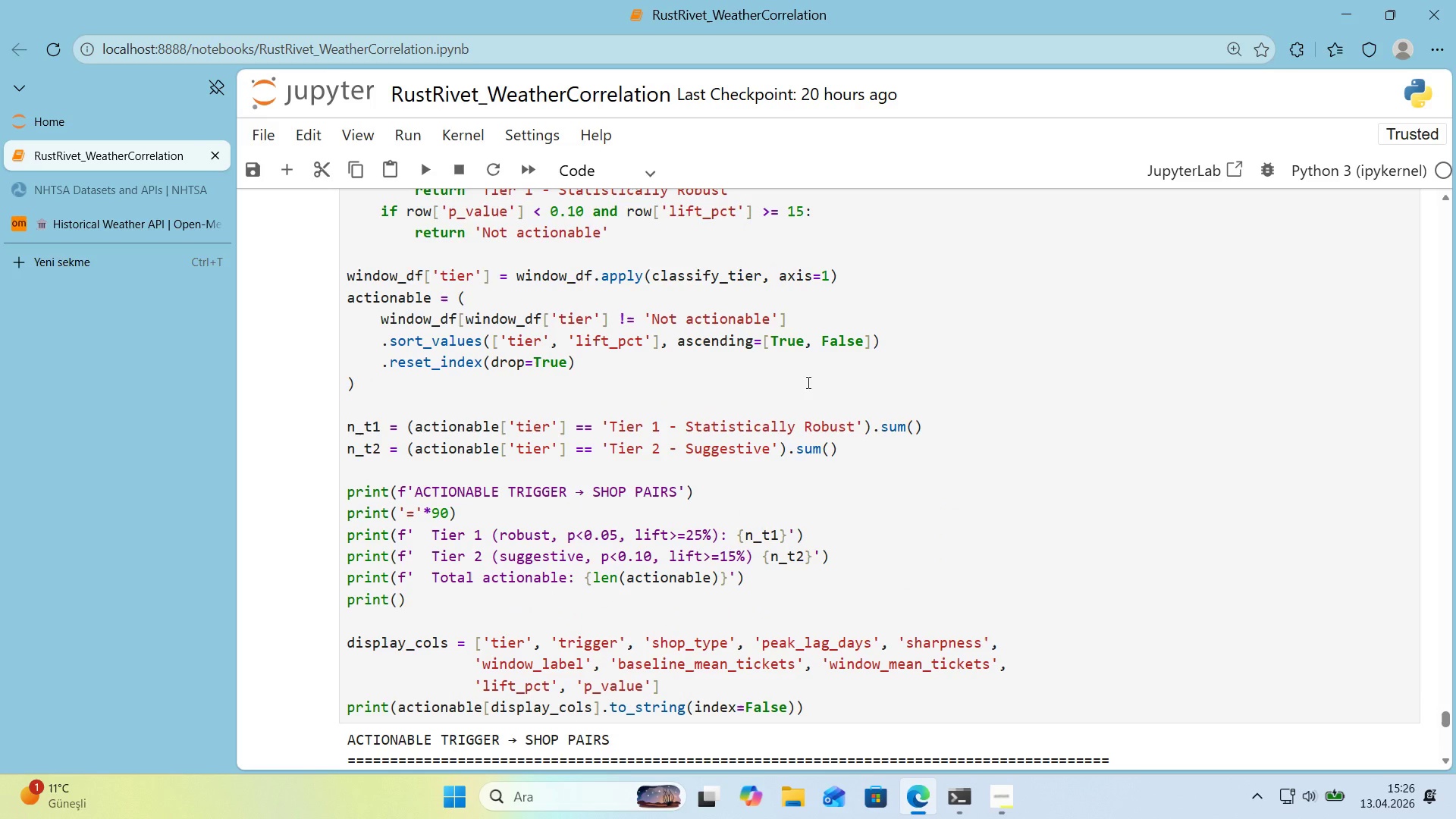 
scroll: coordinate [807, 382], scroll_direction: down, amount: 2.0
 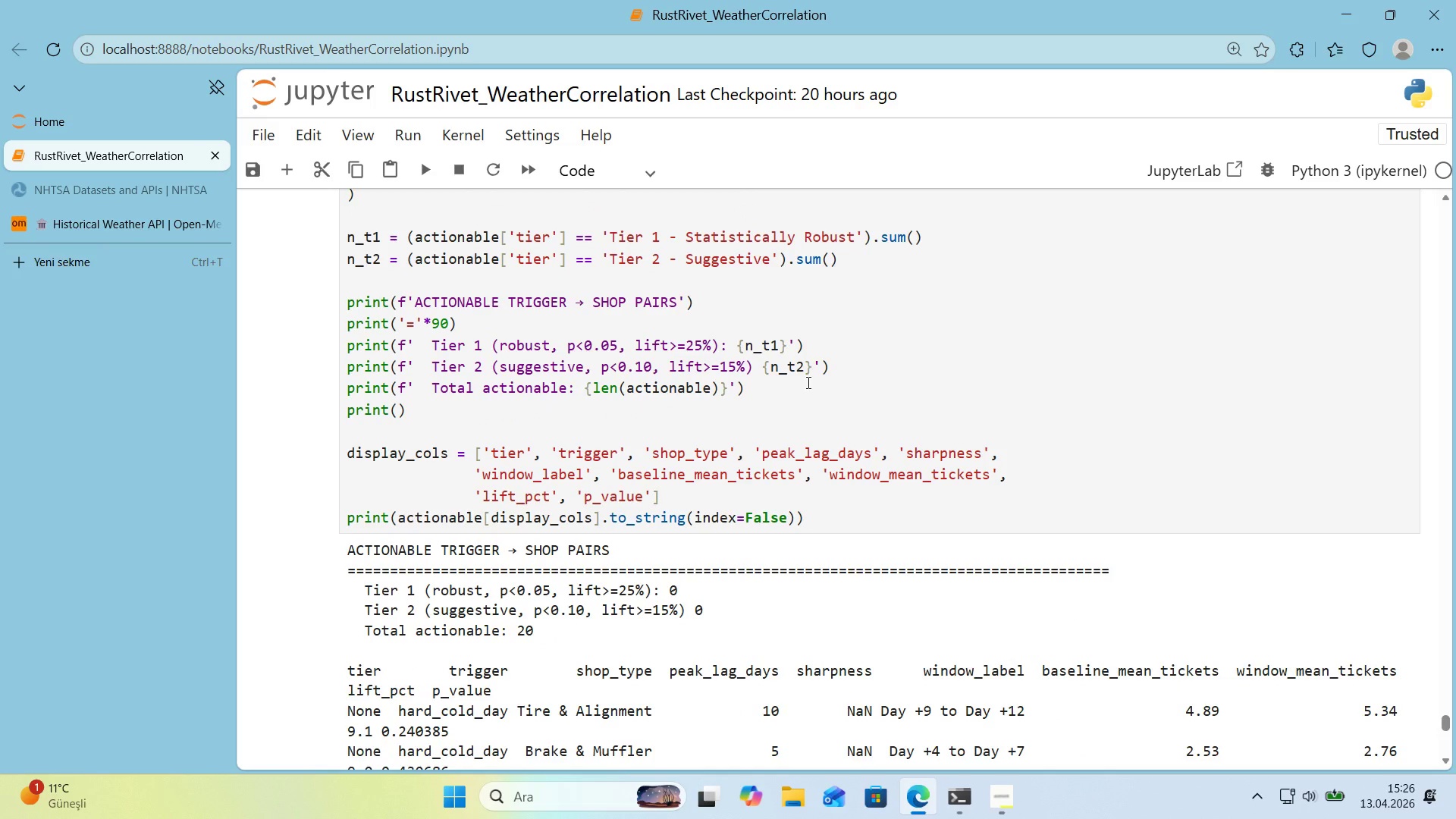 
wait(6.26)
 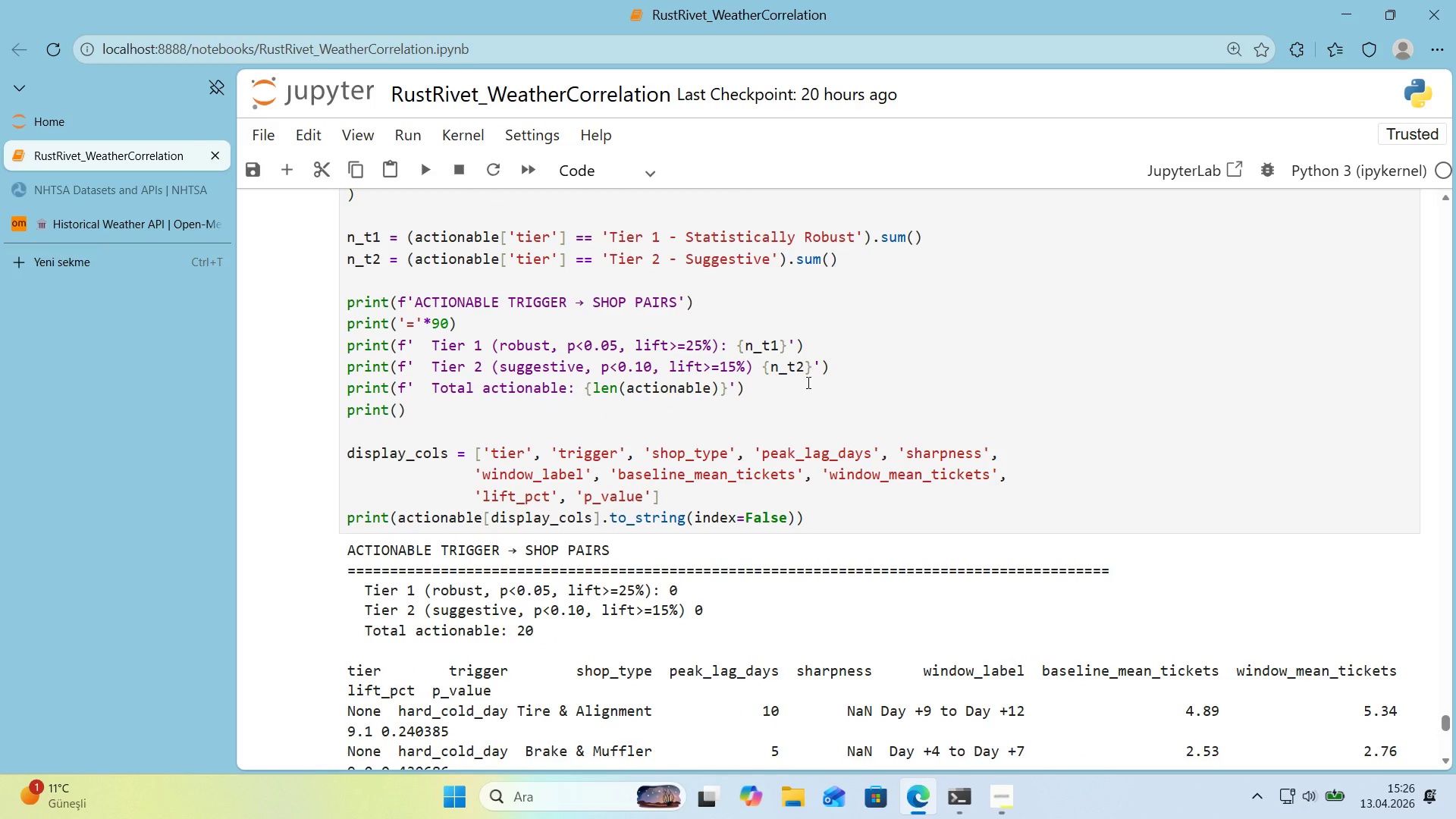 
scroll: coordinate [799, 383], scroll_direction: down, amount: 11.0
 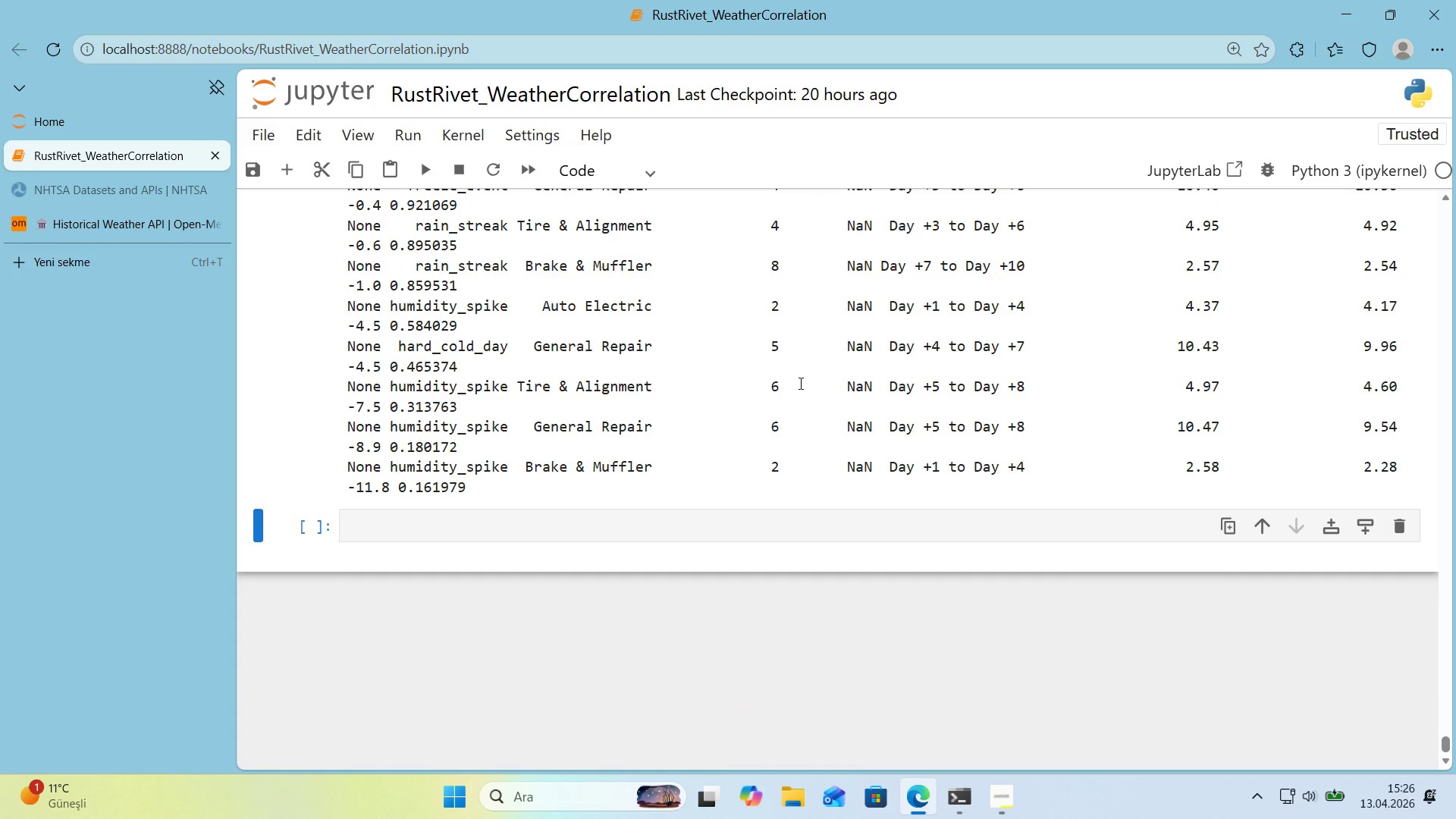 
scroll: coordinate [799, 383], scroll_direction: up, amount: 12.0
 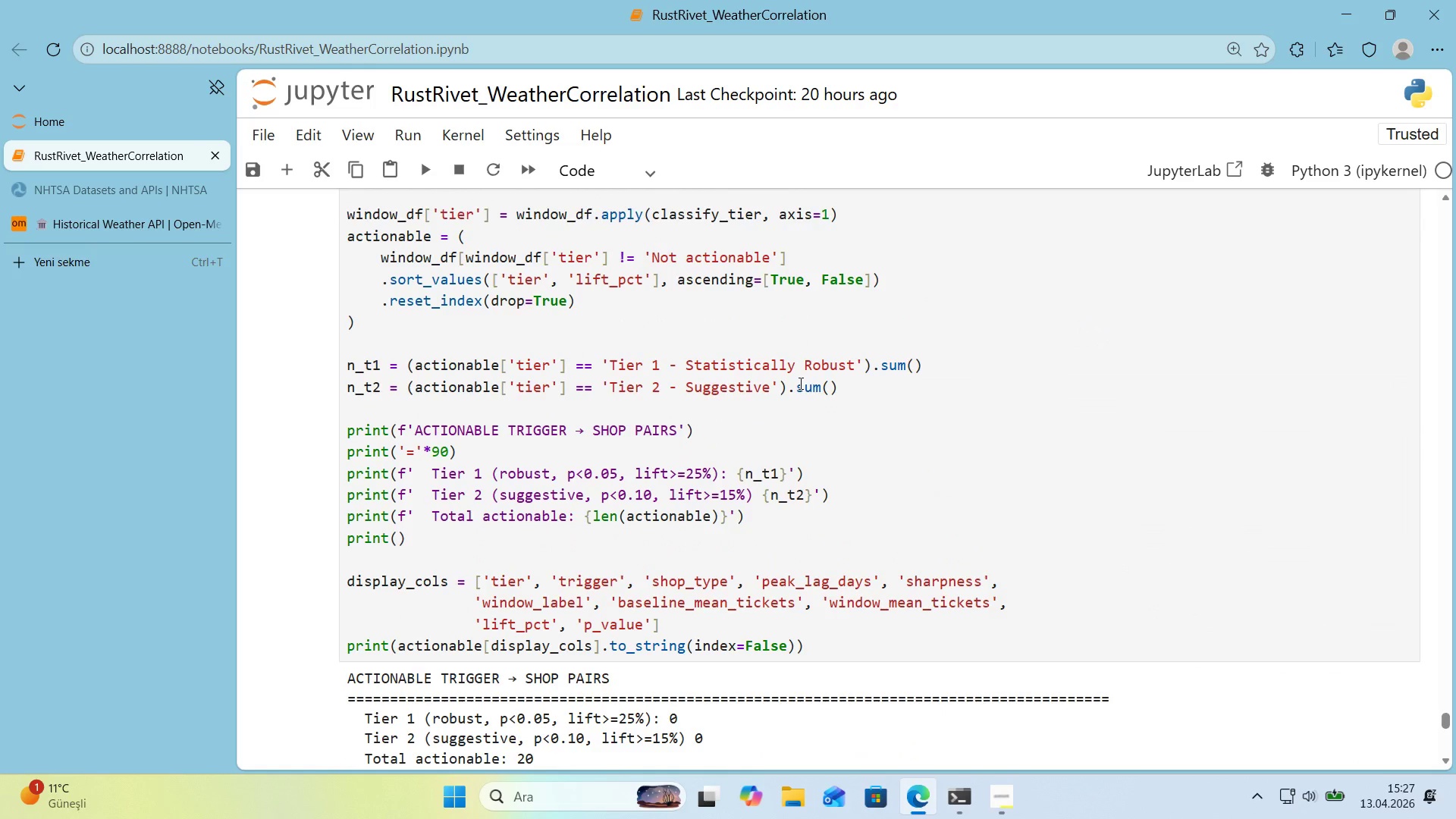 
scroll: coordinate [799, 383], scroll_direction: down, amount: 1.0
 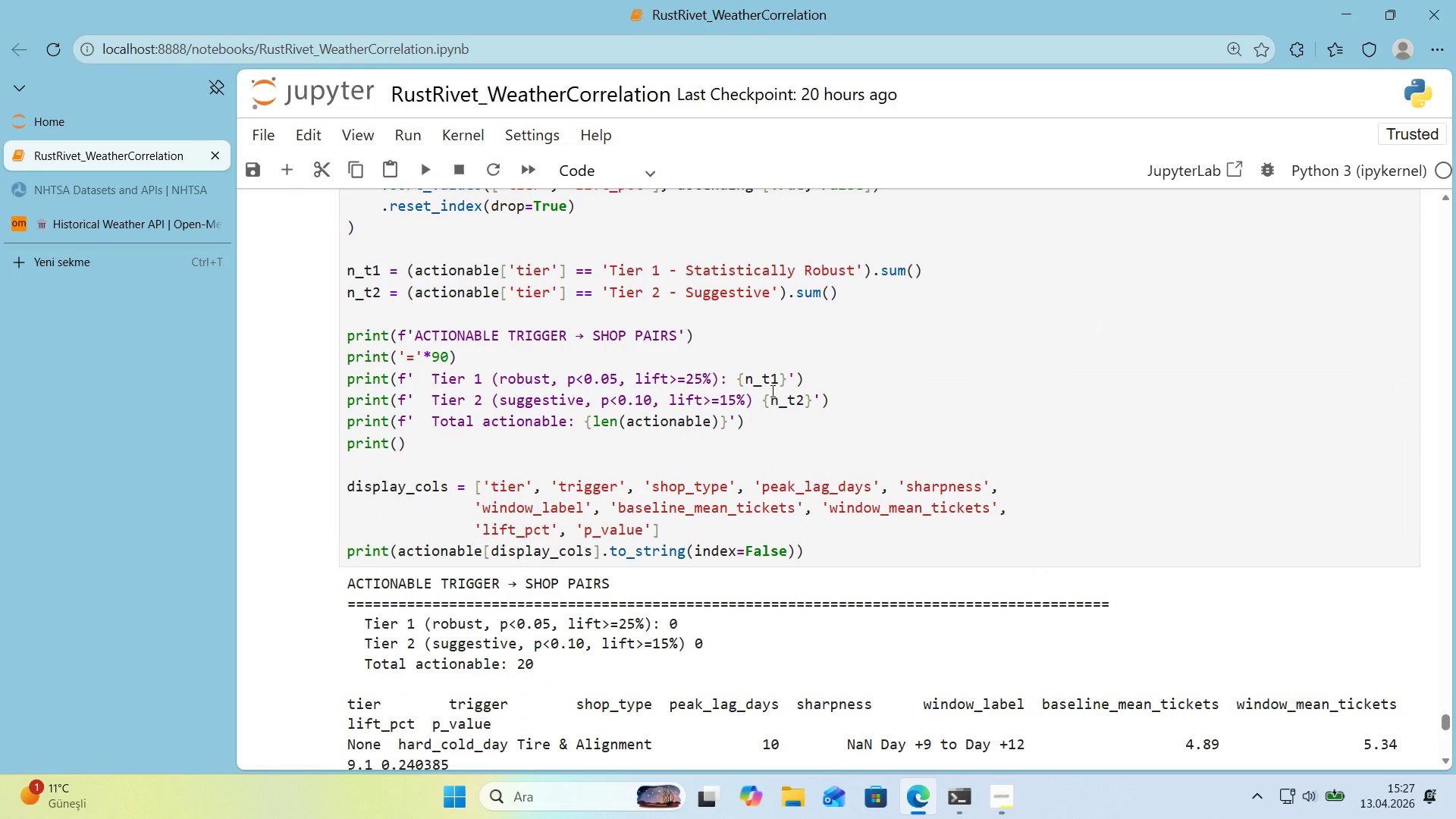 
left_click([752, 401])
 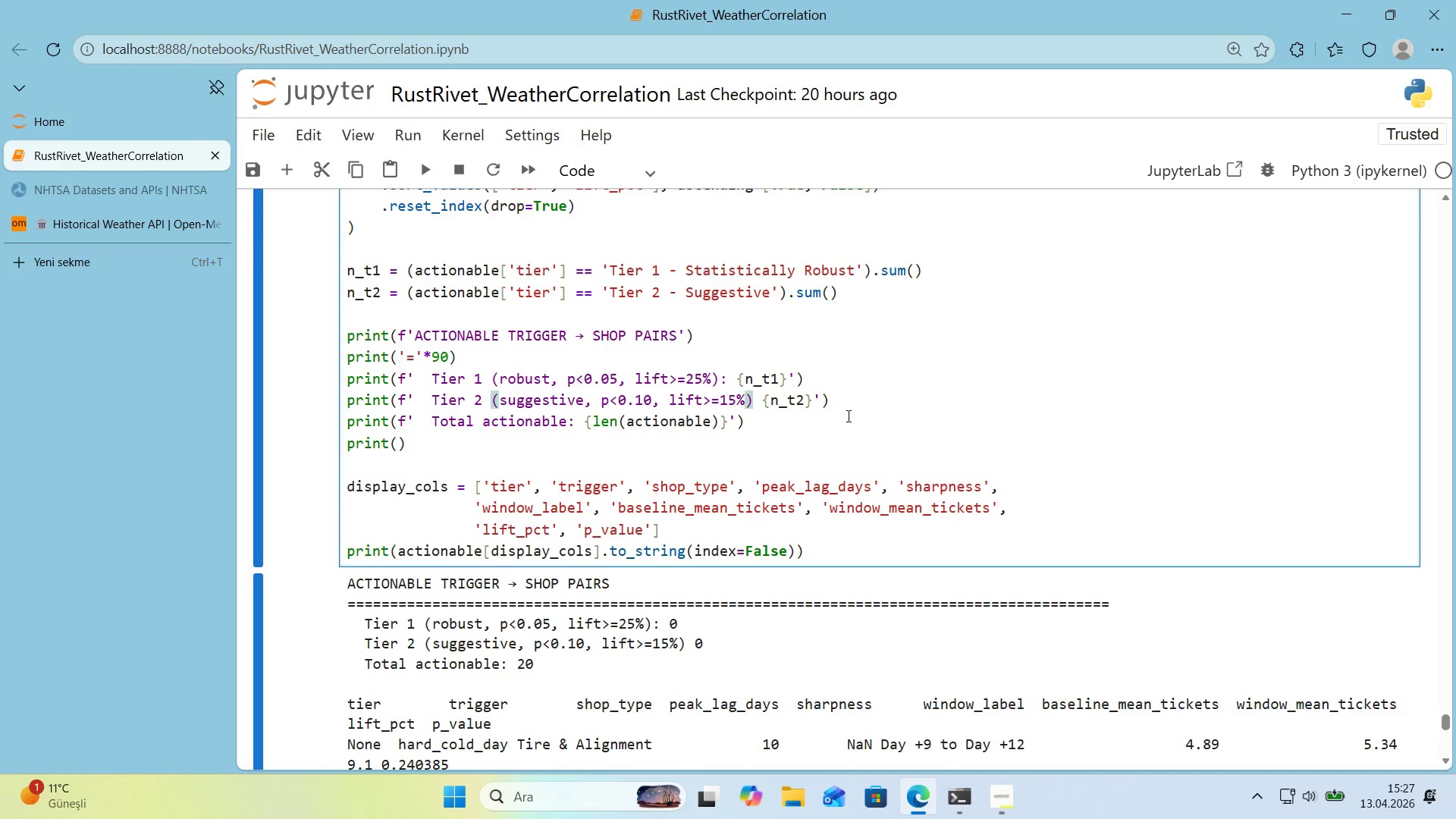 
key(Shift+ShiftRight)
 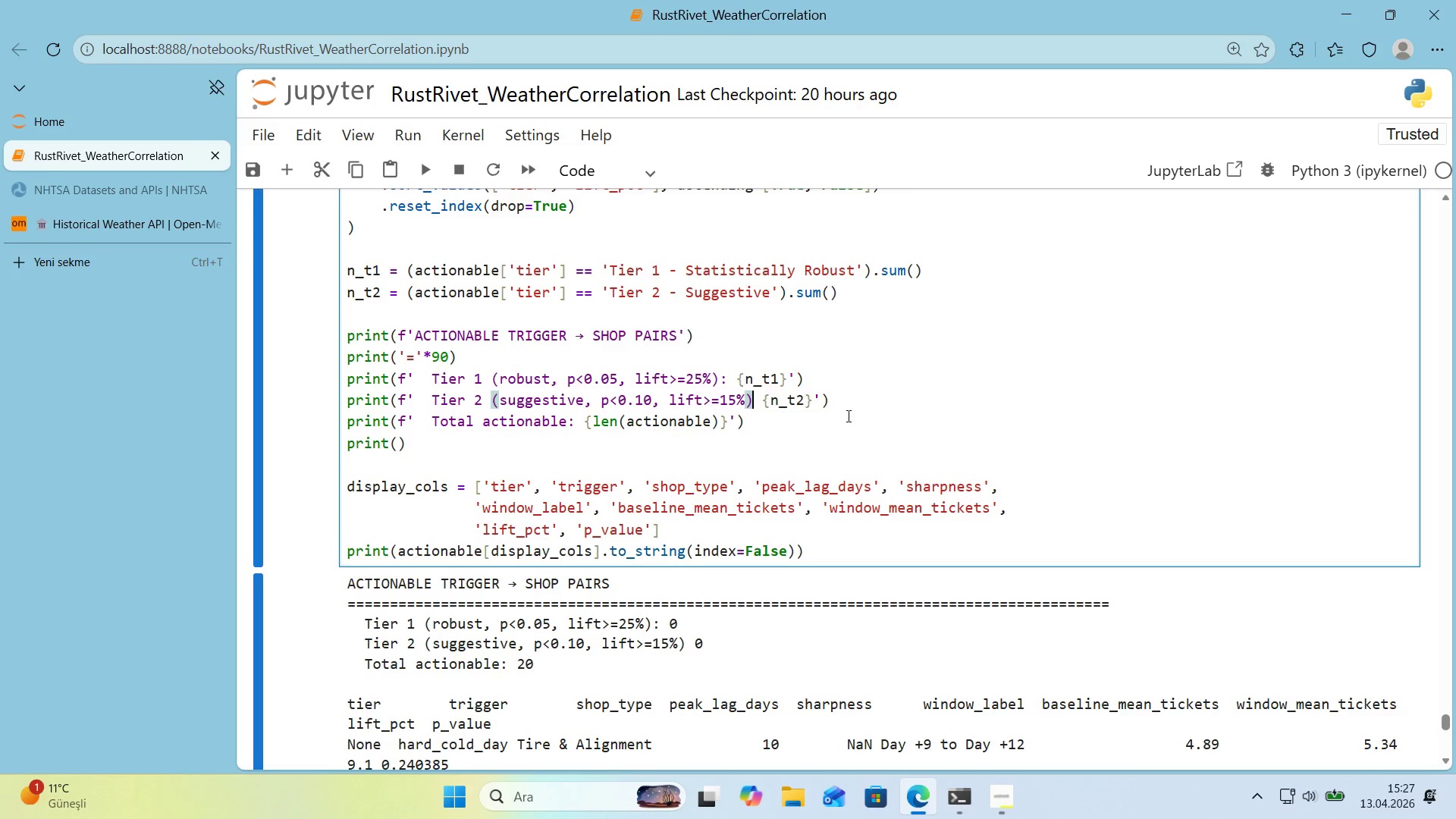 
key(Shift+Period)
 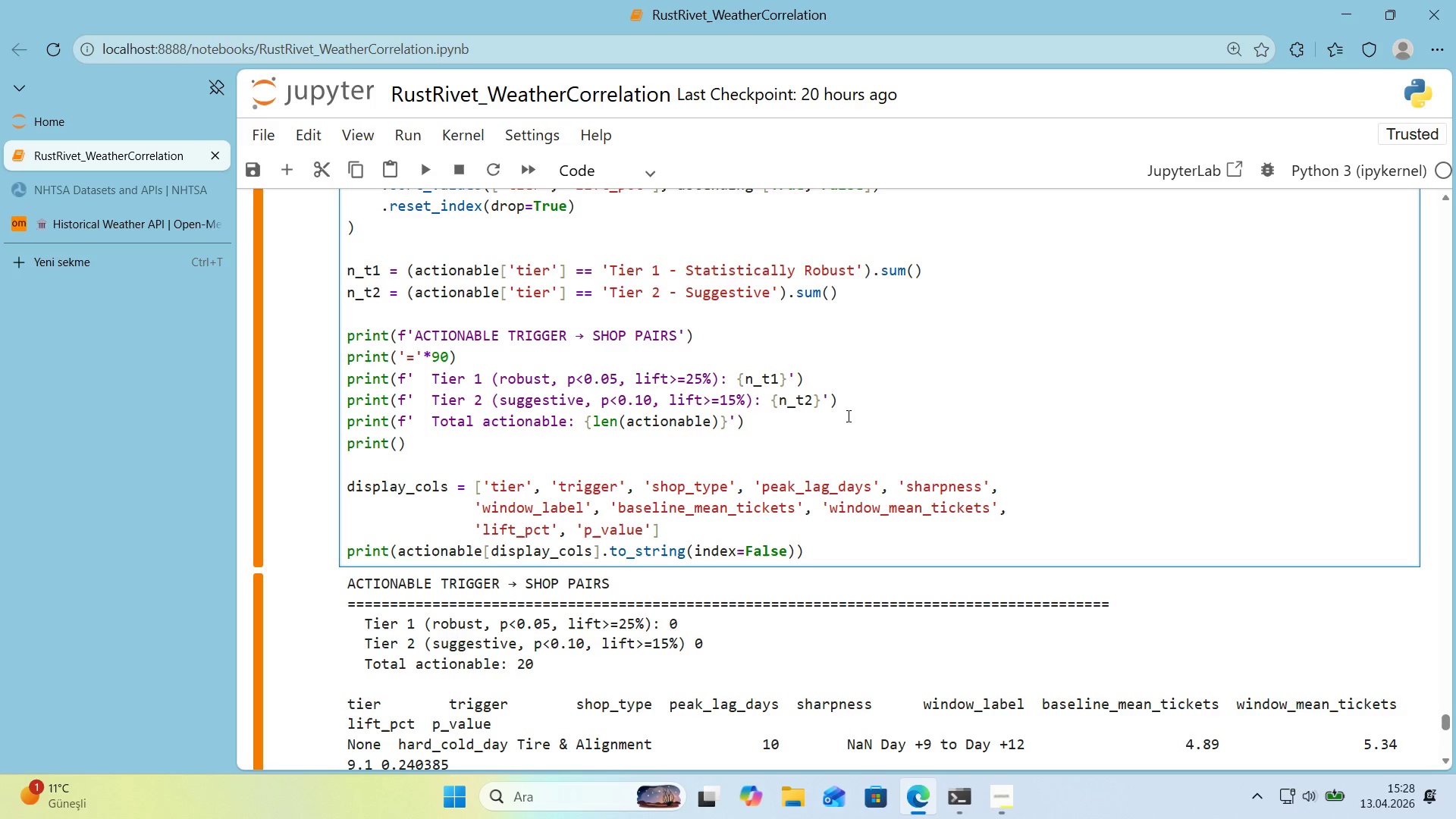 
wait(82.78)
 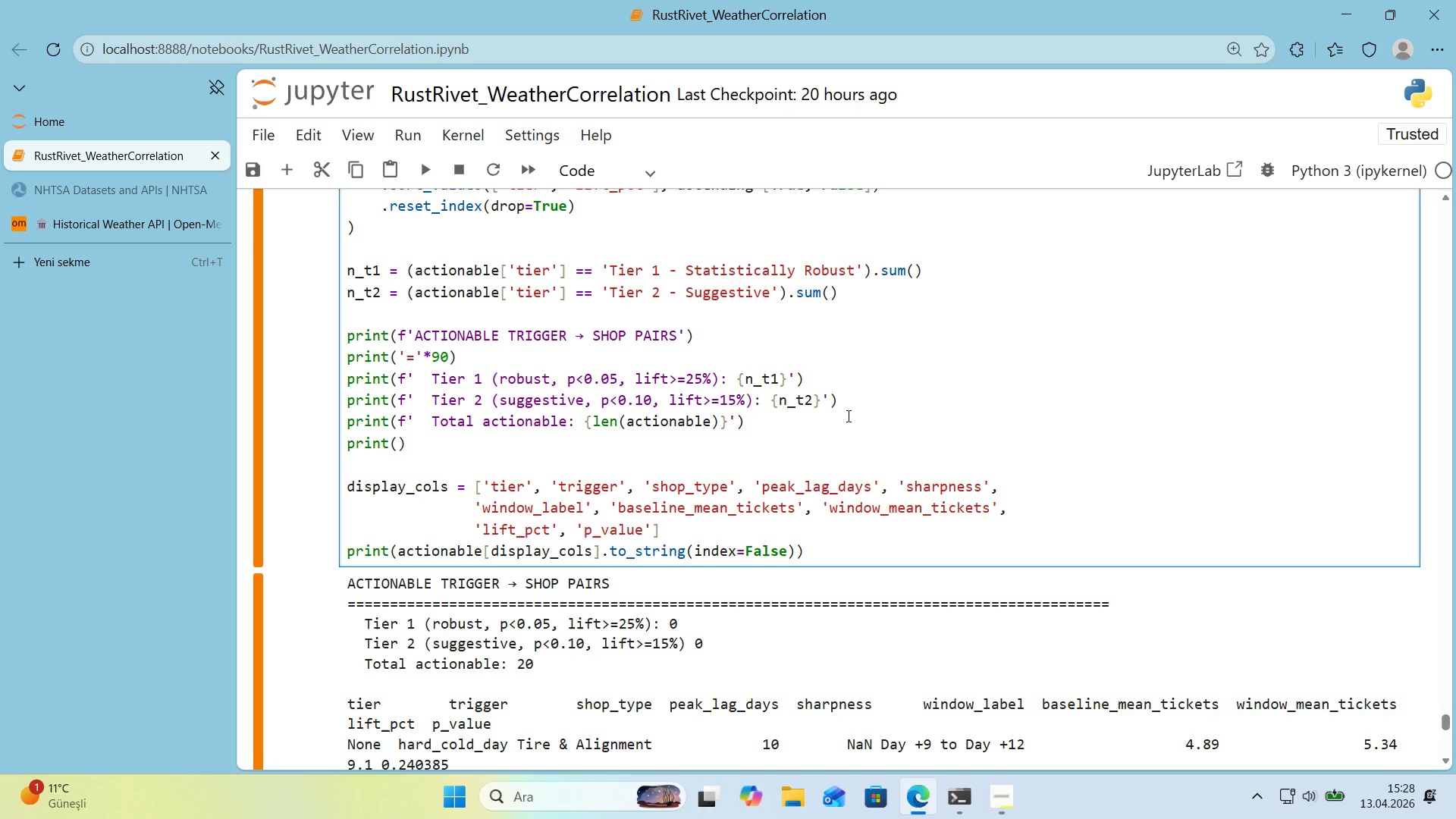 
scroll: coordinate [824, 439], scroll_direction: up, amount: 2.0
 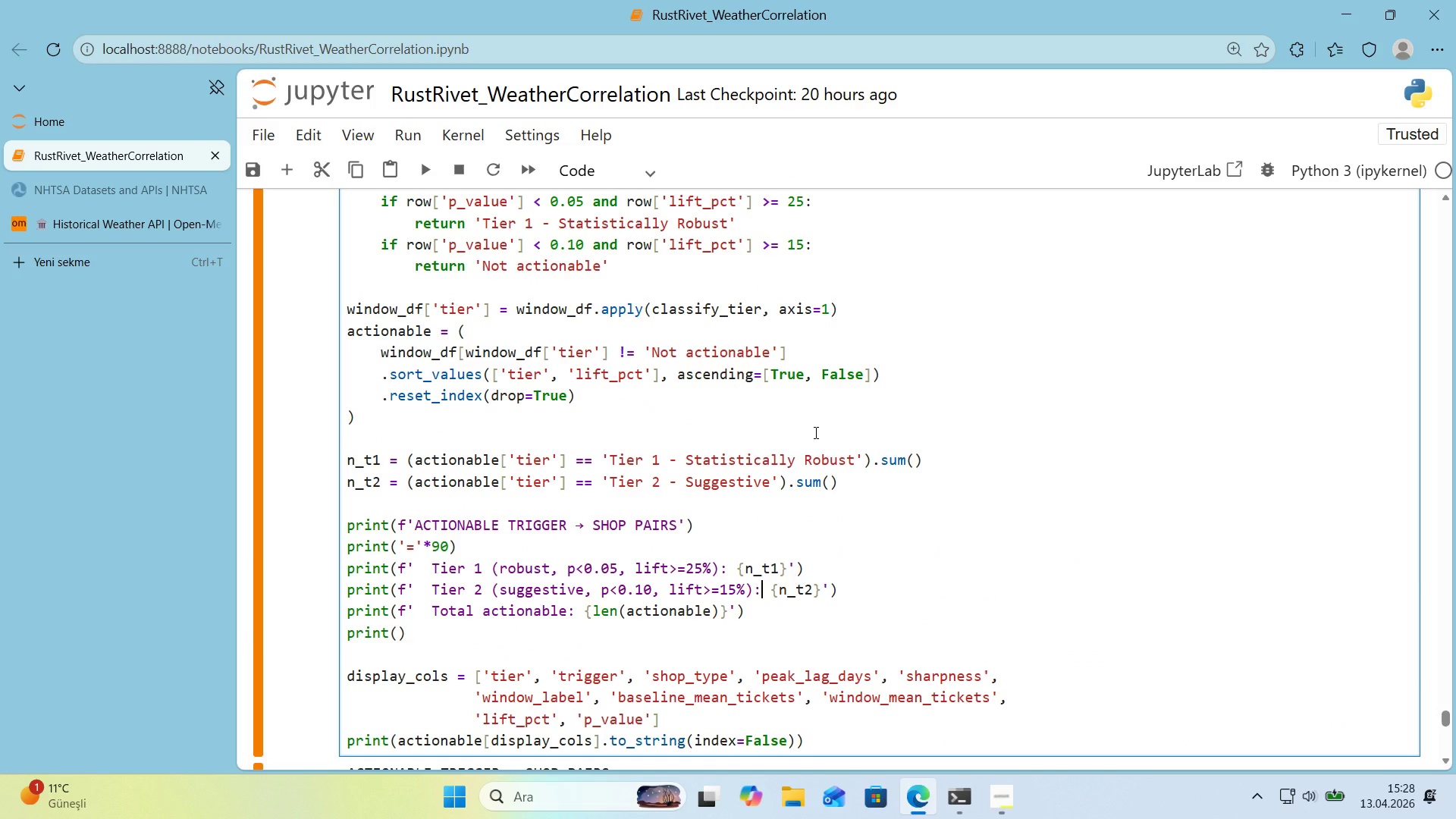 
wait(11.6)
 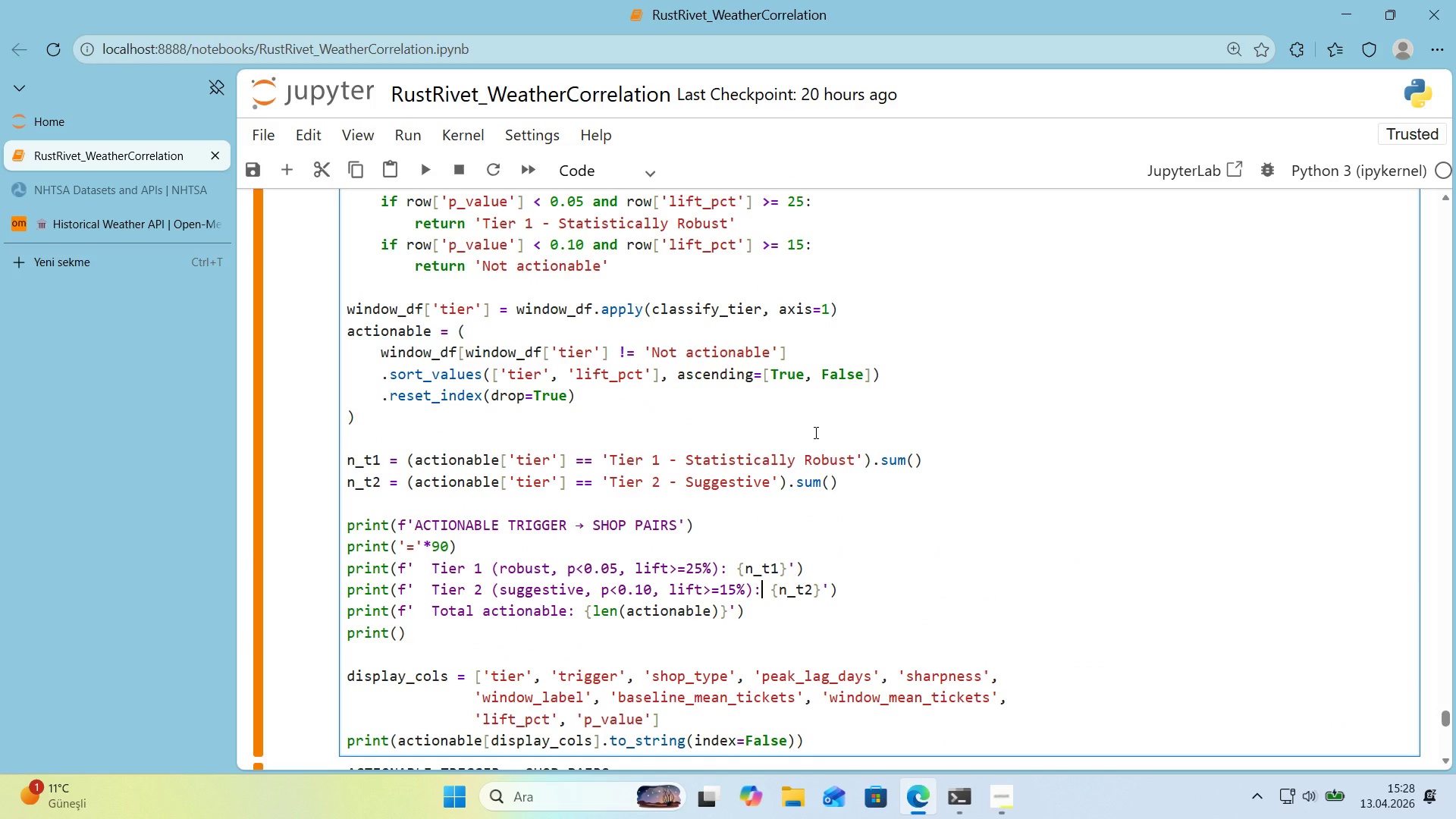 
scroll: coordinate [1370, 664], scroll_direction: up, amount: 6.0
 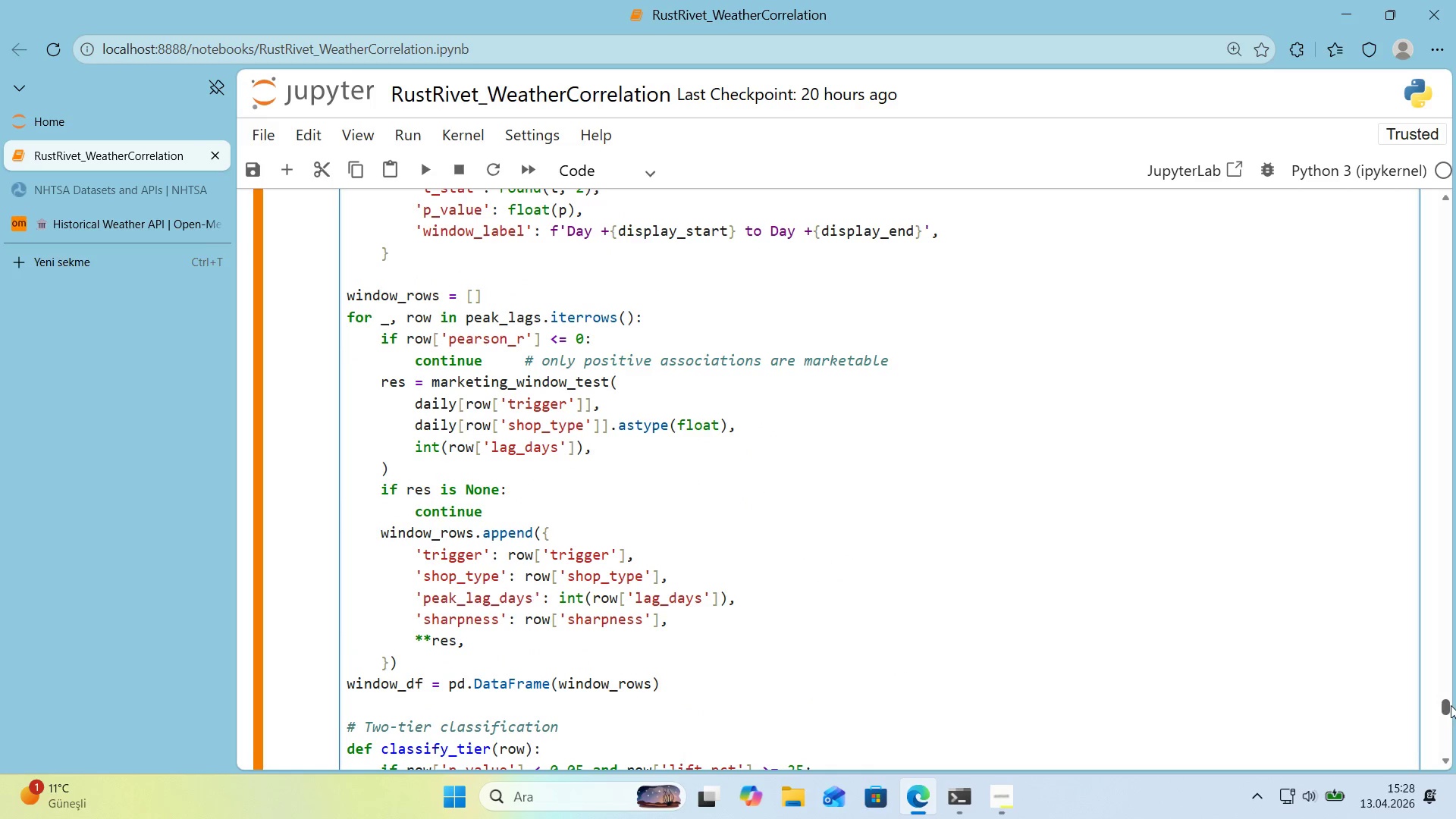 
left_click_drag(start_coordinate=[1449, 705], to_coordinate=[1453, 222])
 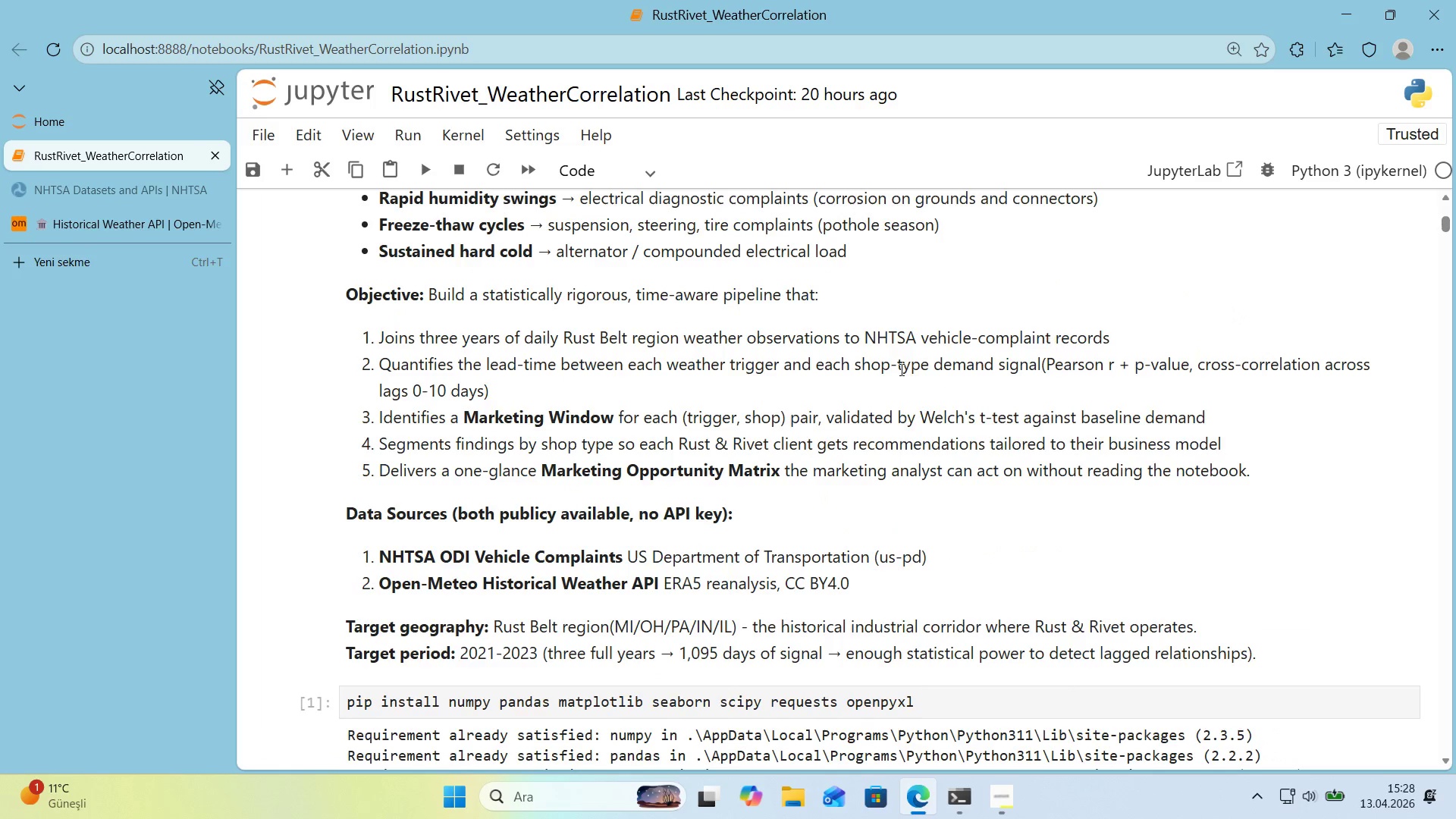 
scroll: coordinate [861, 381], scroll_direction: down, amount: 22.0
 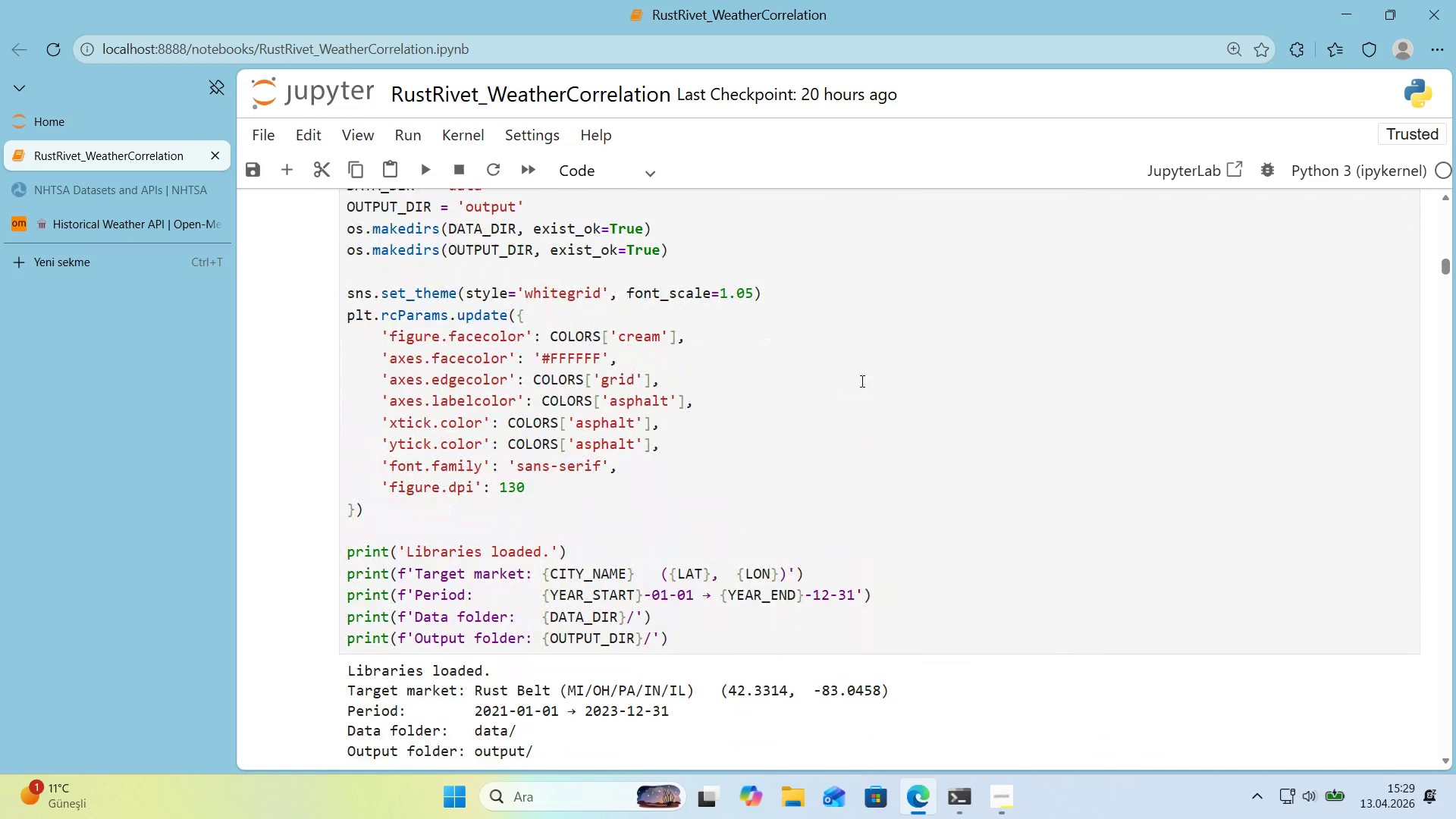 
scroll: coordinate [861, 381], scroll_direction: up, amount: 4.0
 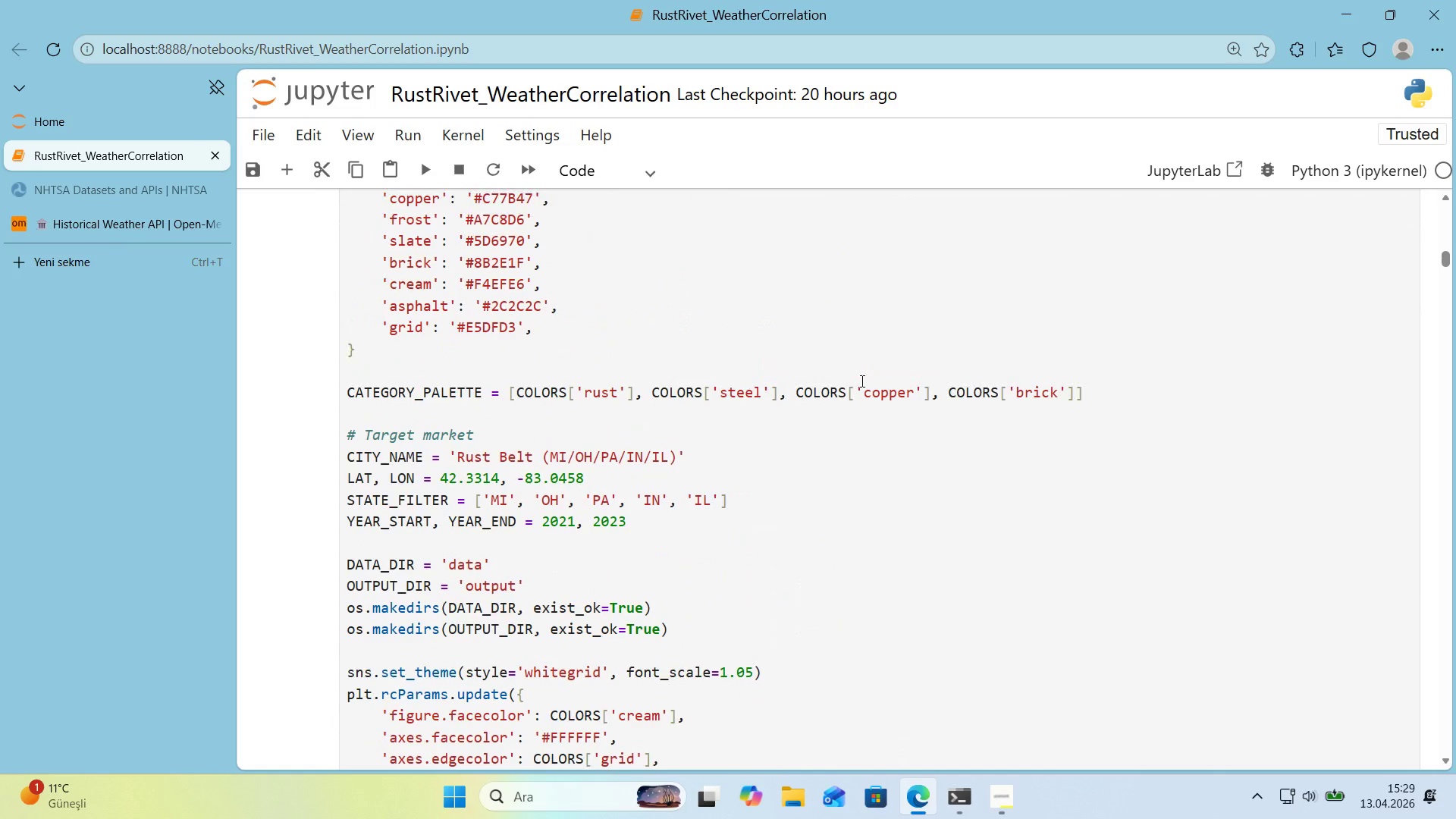 
scroll: coordinate [861, 381], scroll_direction: down, amount: 4.0
 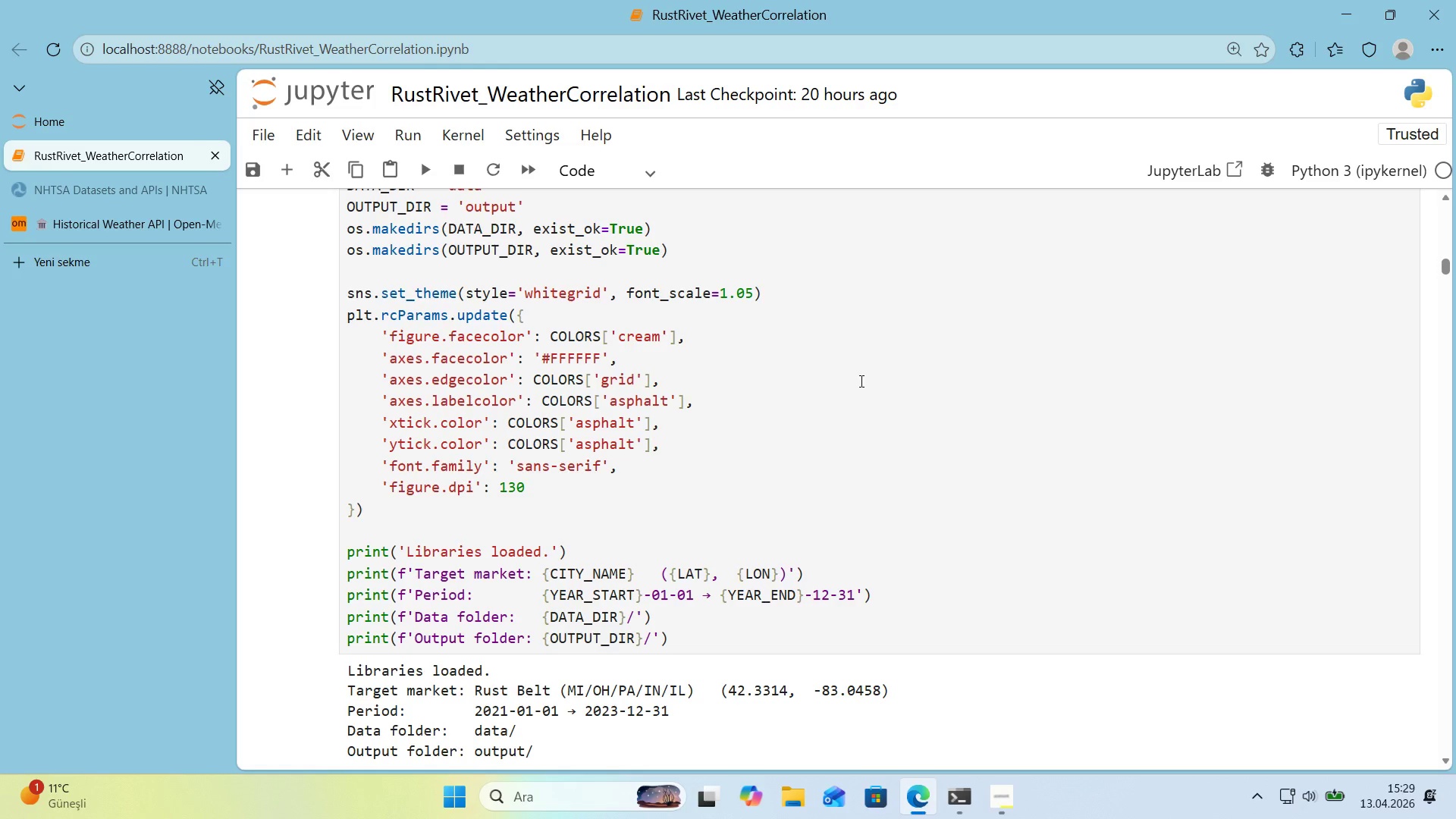 
scroll: coordinate [860, 381], scroll_direction: up, amount: 2.0
 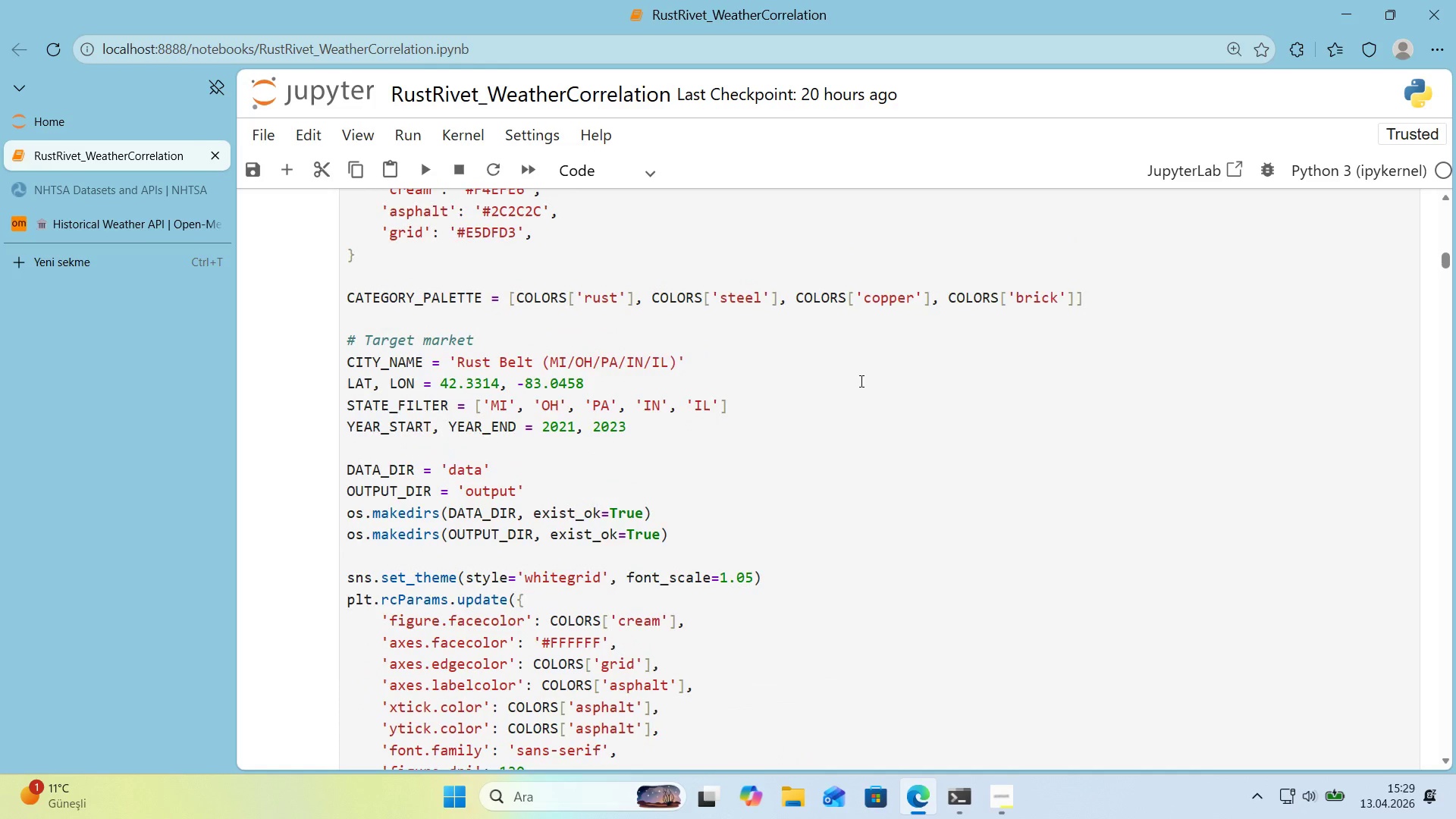 
wait(9.01)
 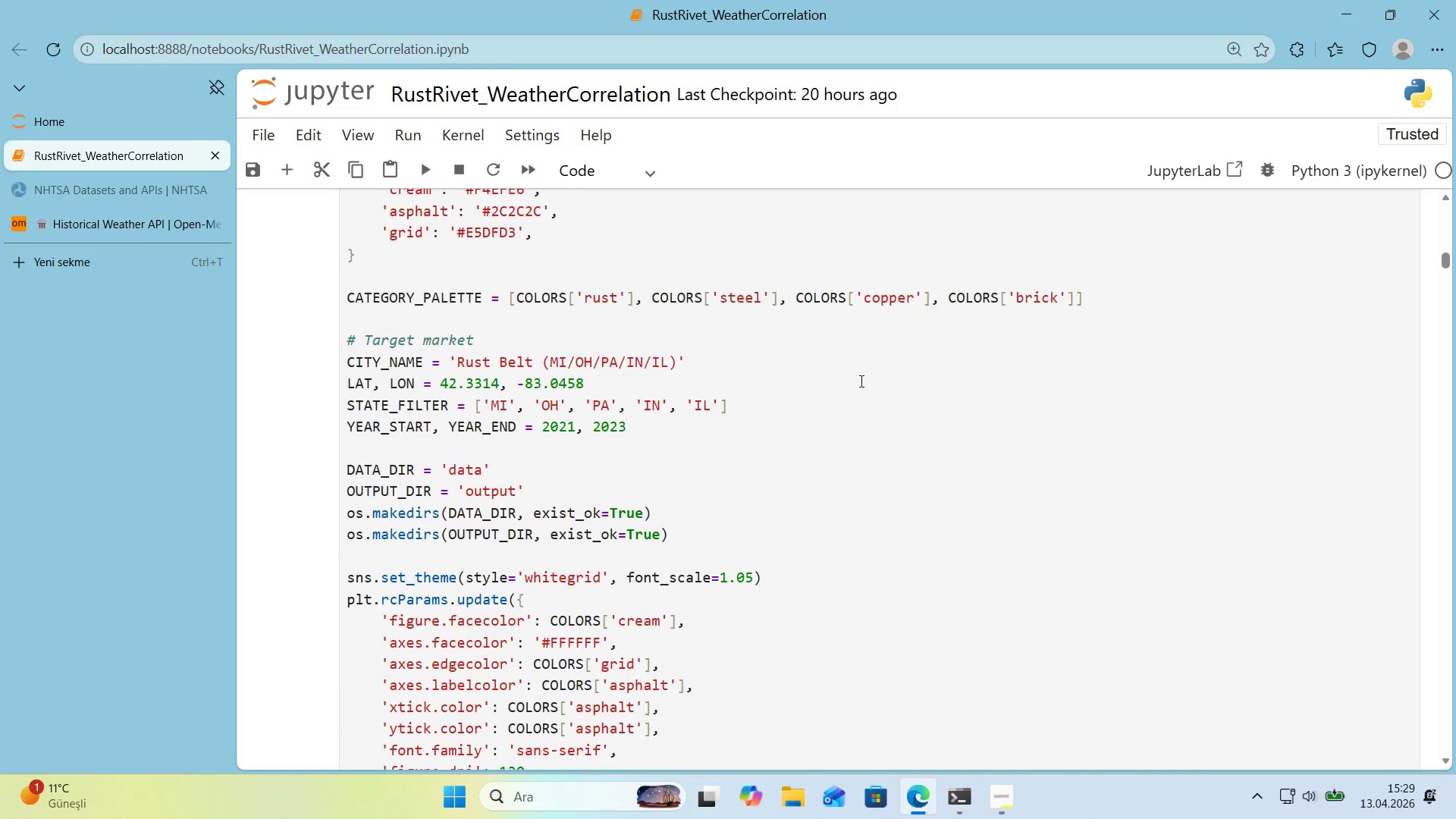 
double_click([368, 365])
 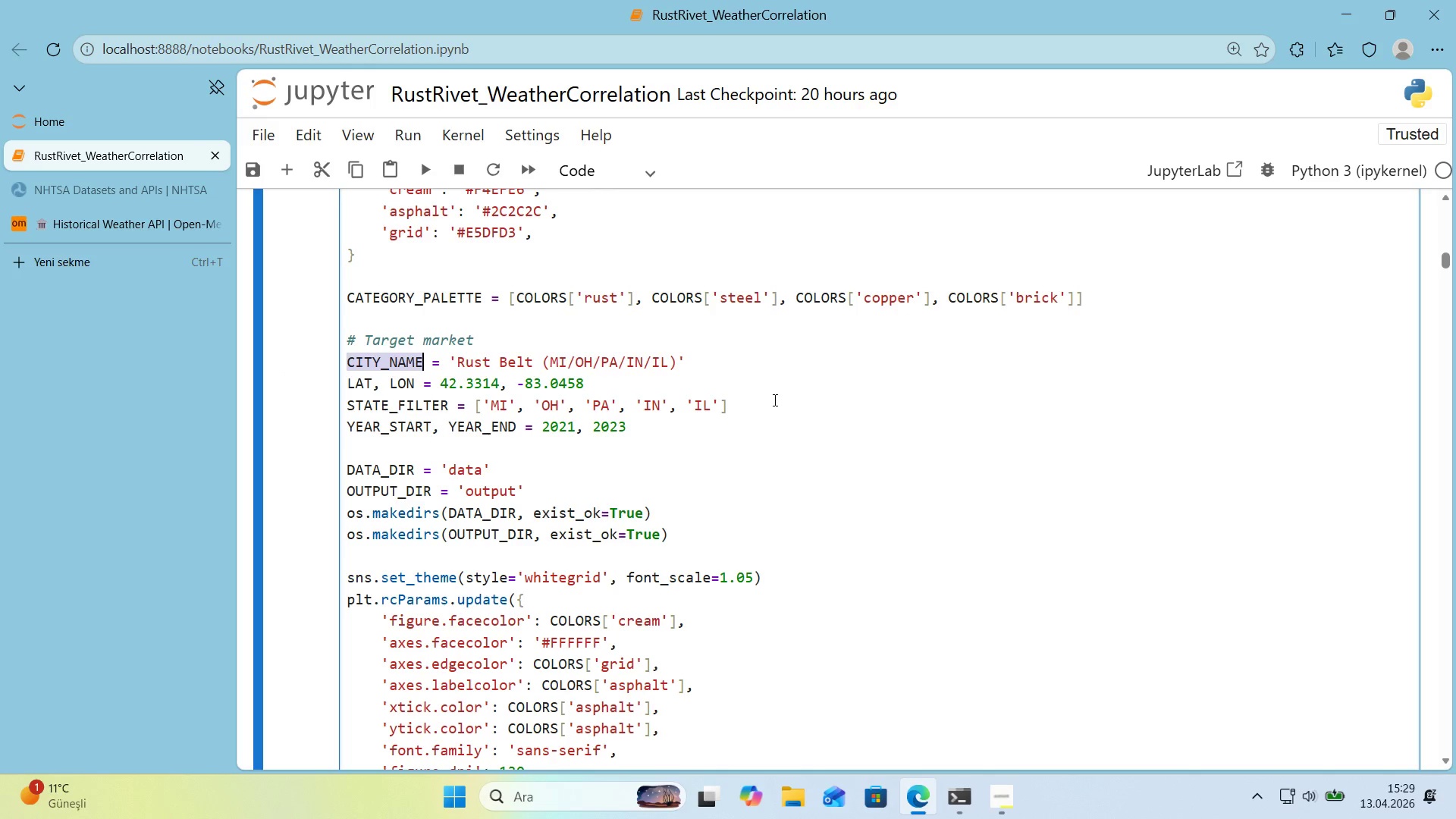 
type(RUST_BELT_CITIES)
 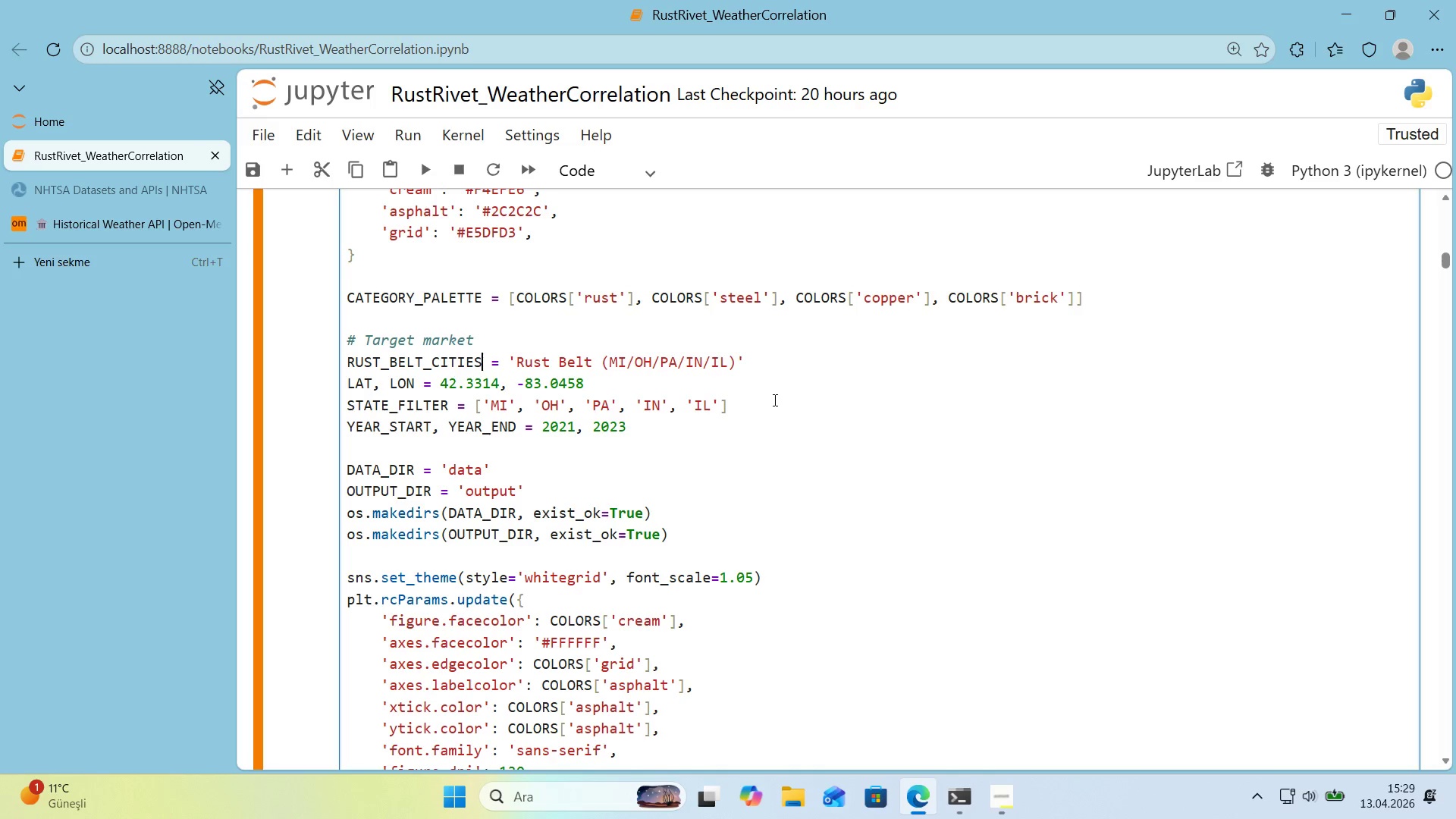 
key(ArrowRight)
 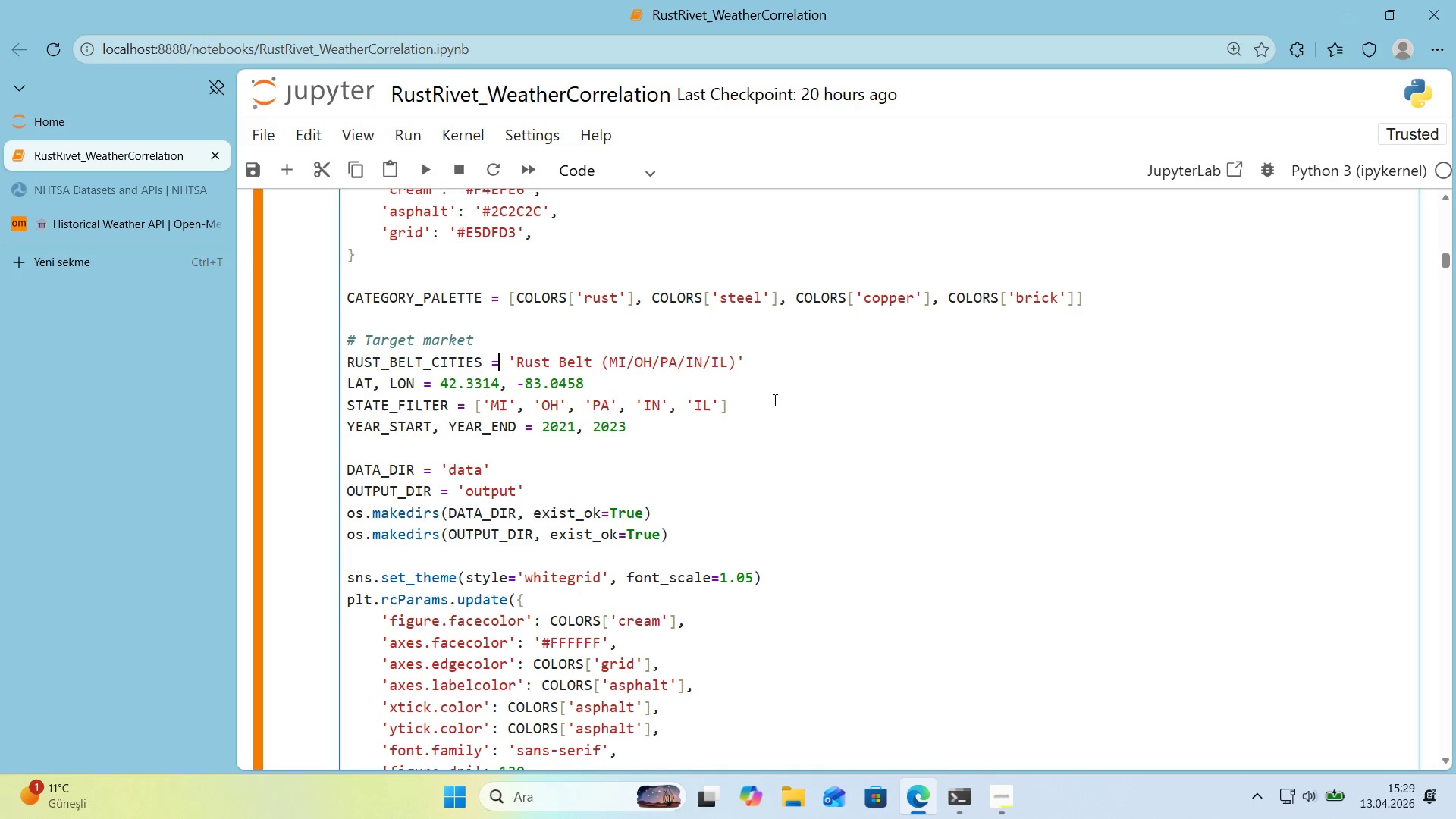 
key(ArrowRight)
 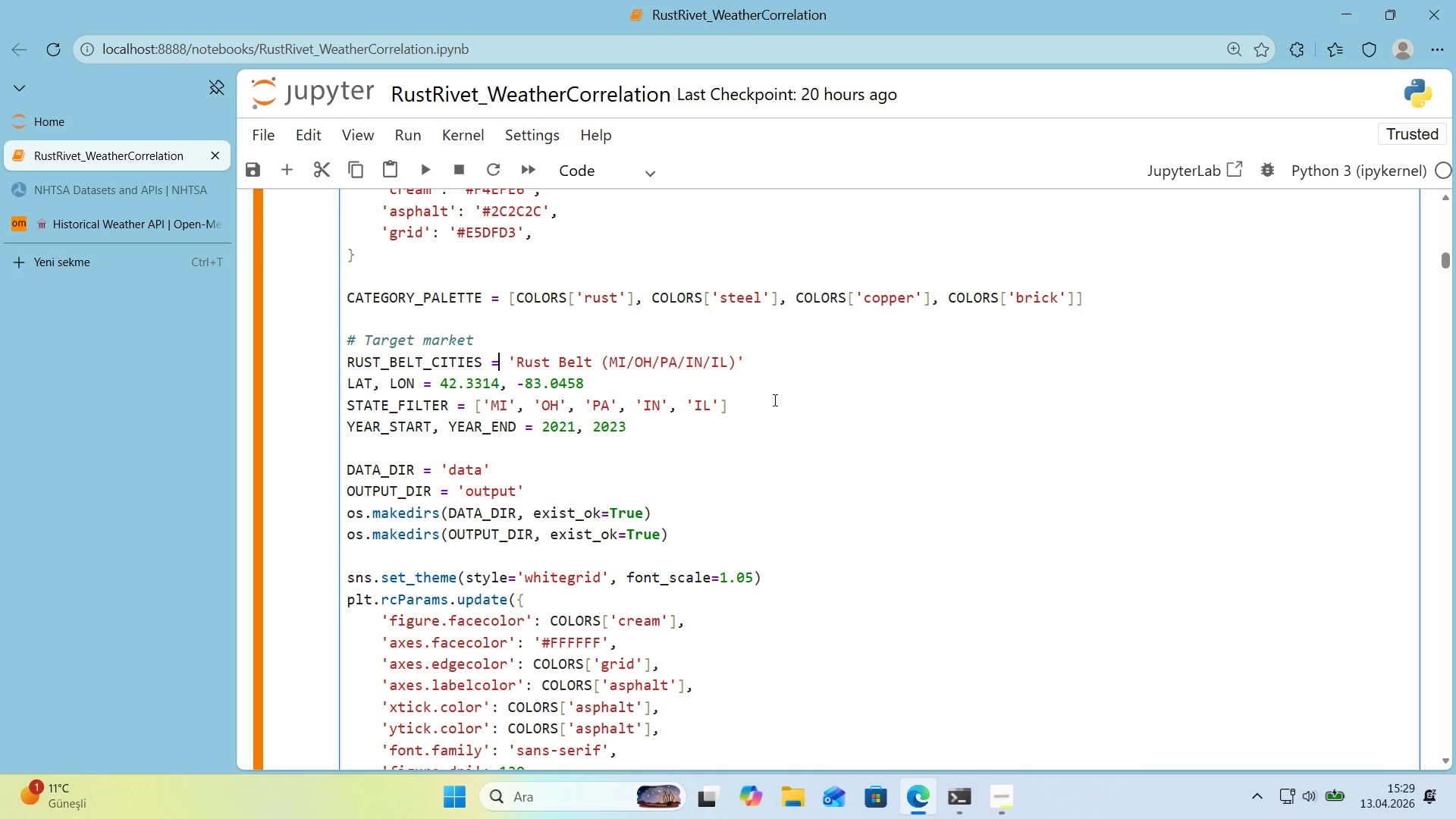 
key(ArrowRight)
 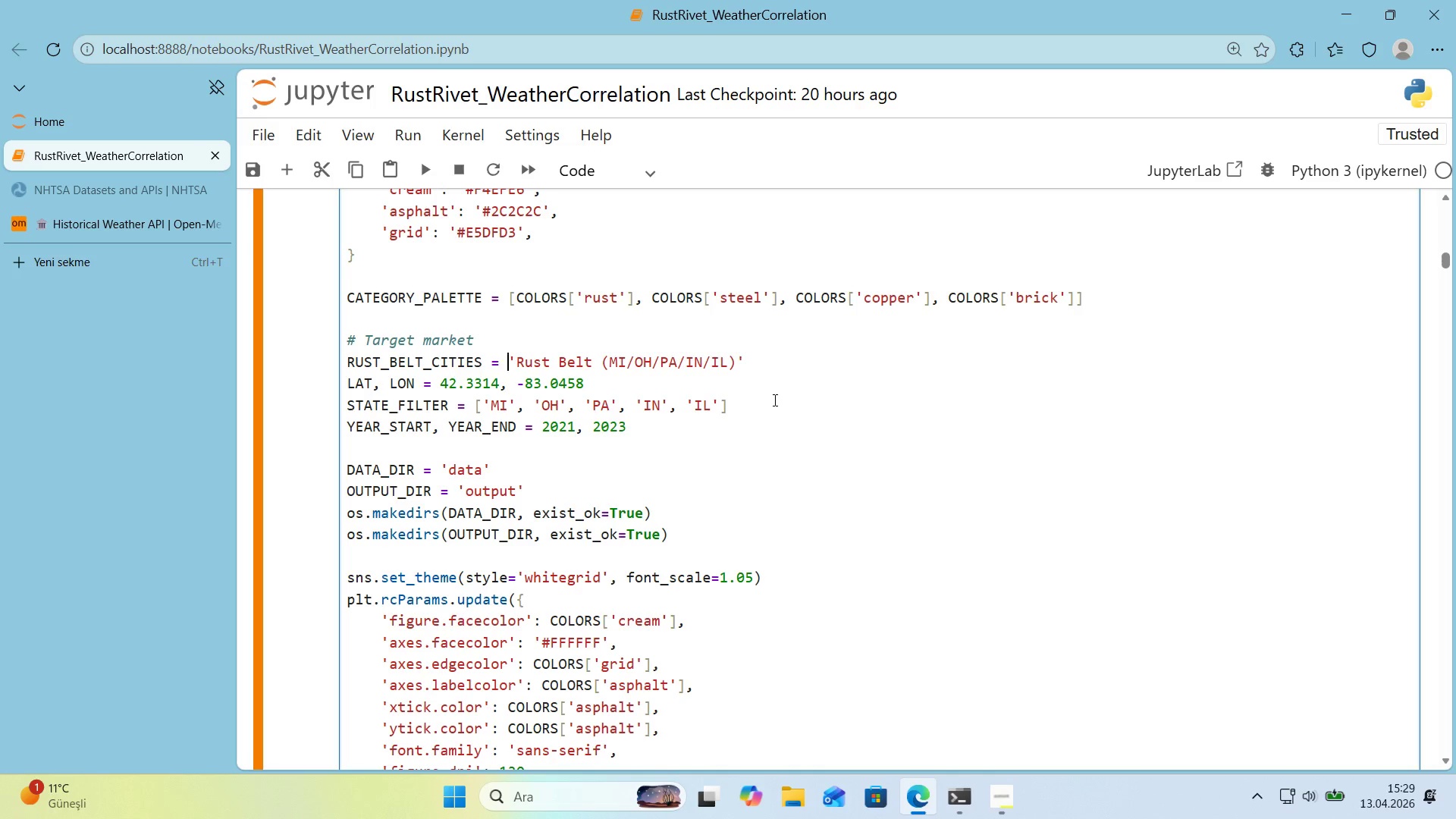 
key(Alt+Control+7)
 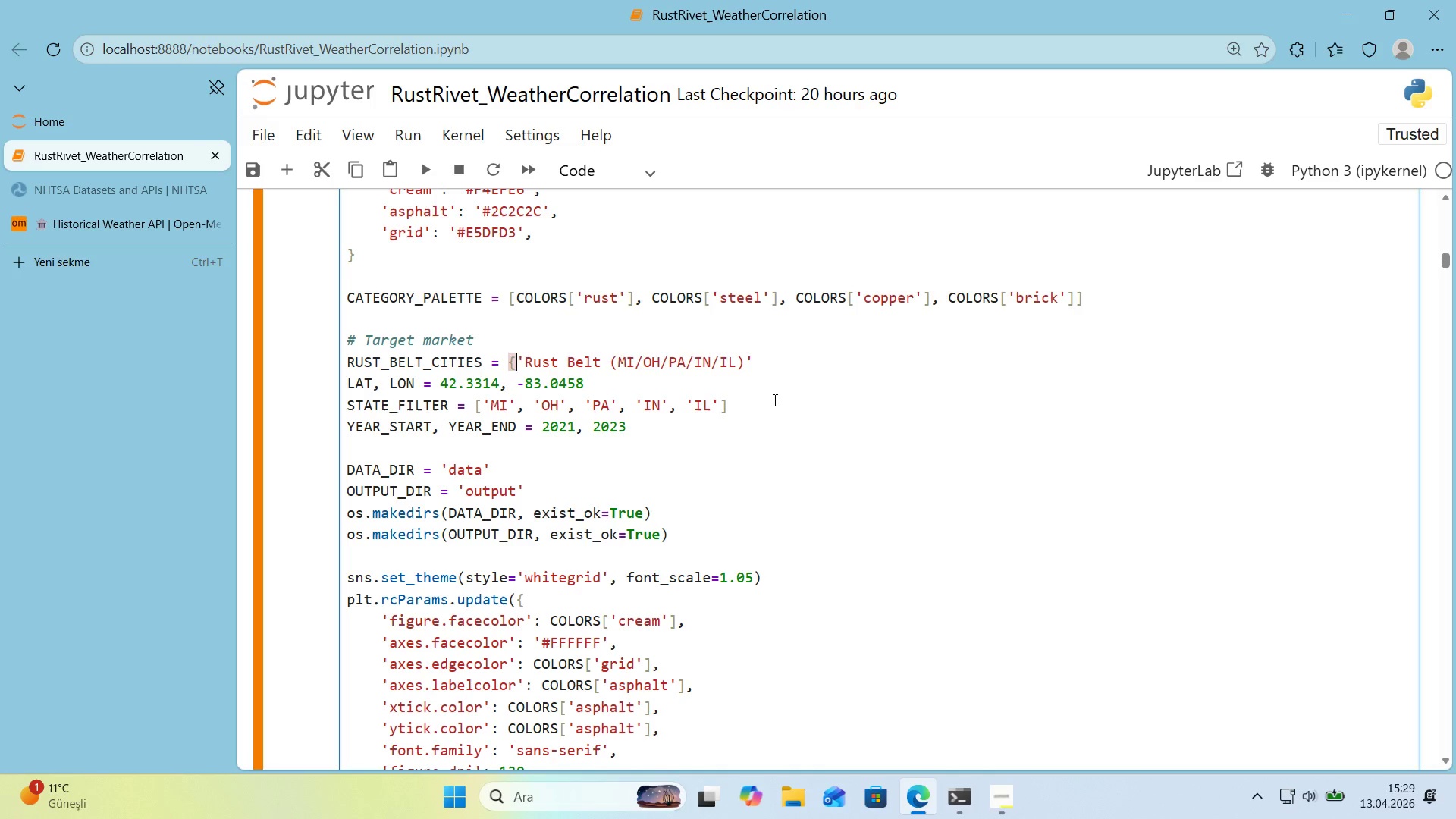 
key(Alt+Control+0)
 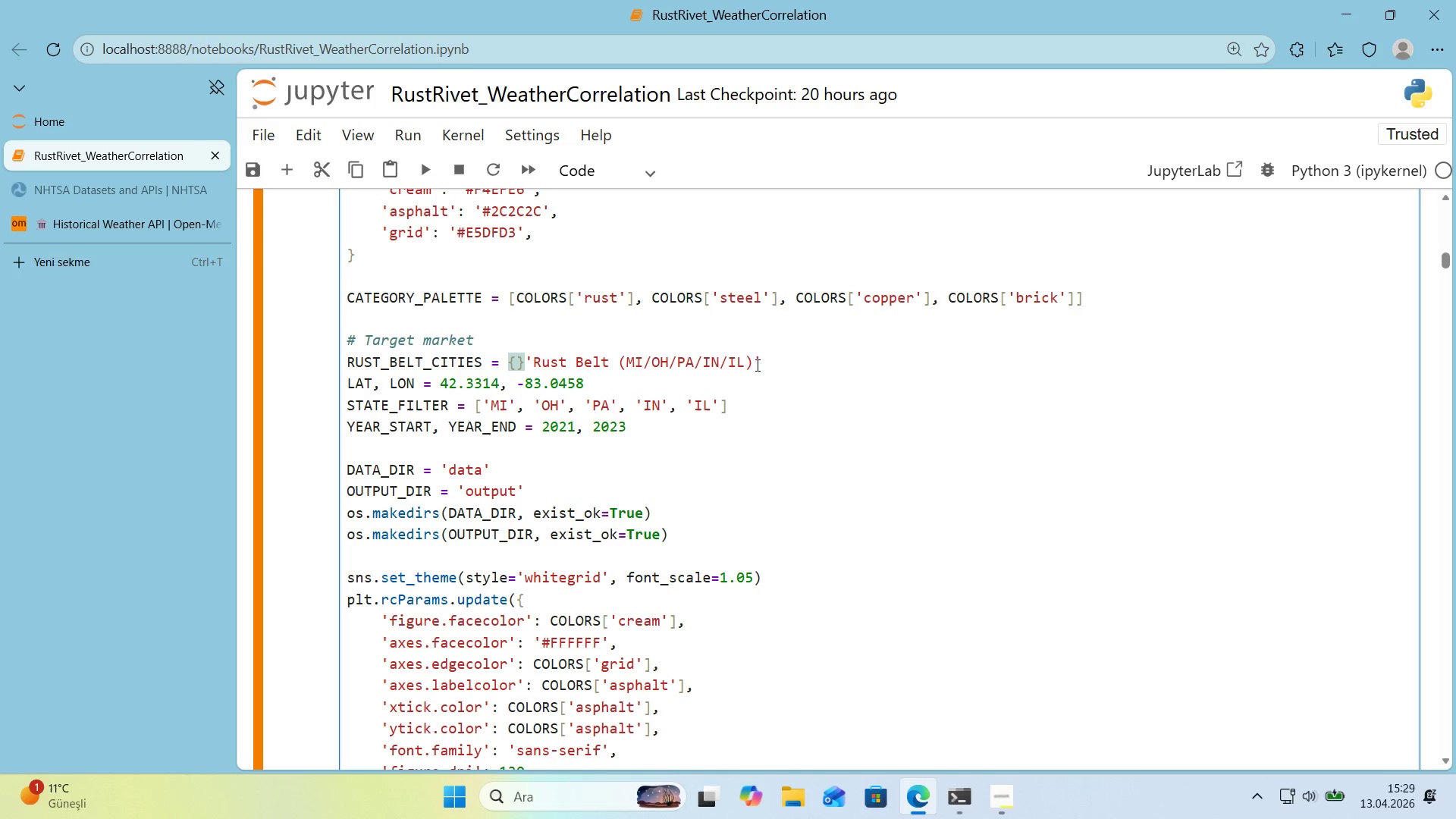 
left_click_drag(start_coordinate=[754, 361], to_coordinate=[533, 360])
 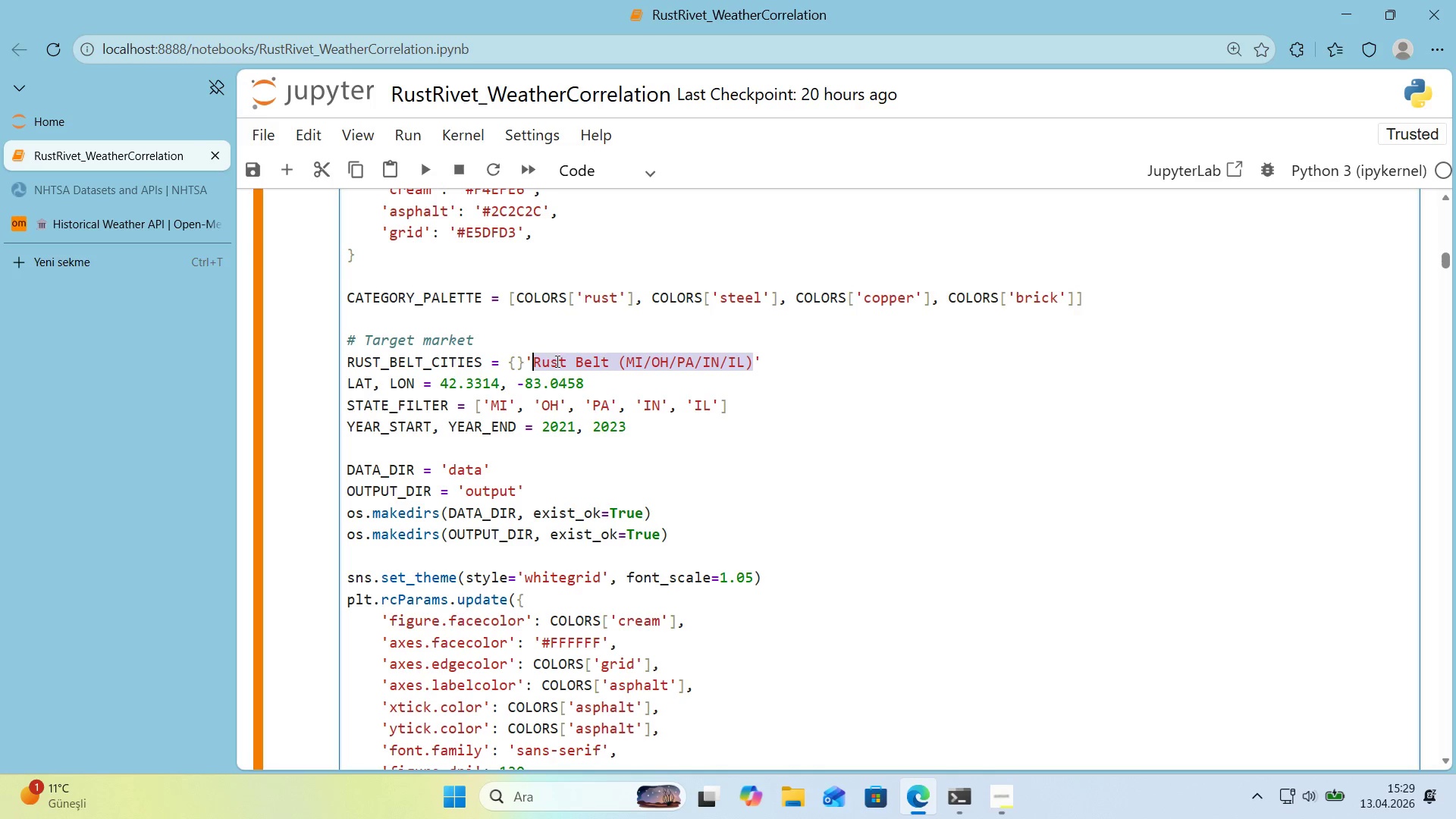 
key(Backspace)
 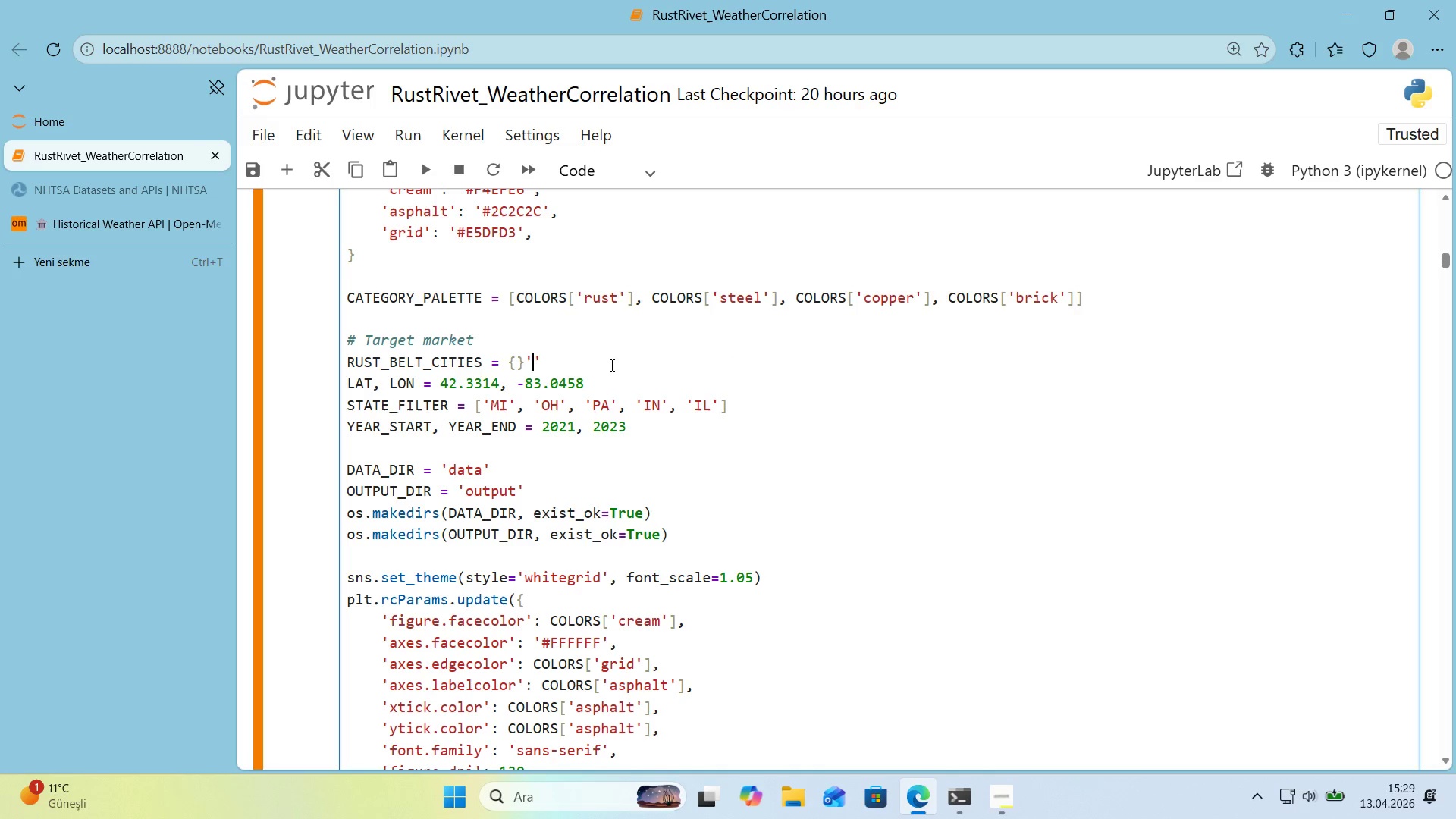 
left_click_drag(start_coordinate=[602, 365], to_coordinate=[529, 365])
 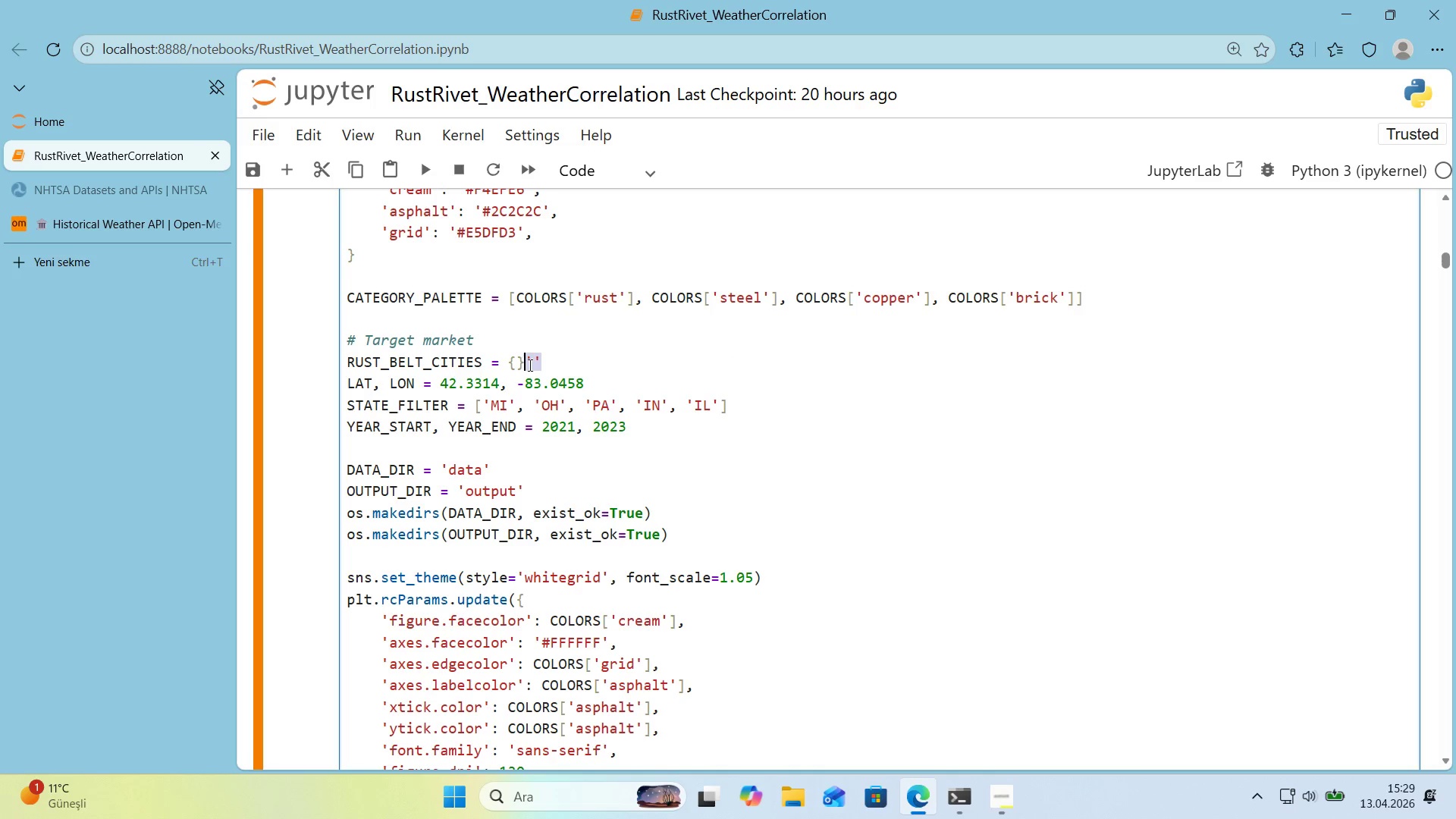 
key(Backspace)
 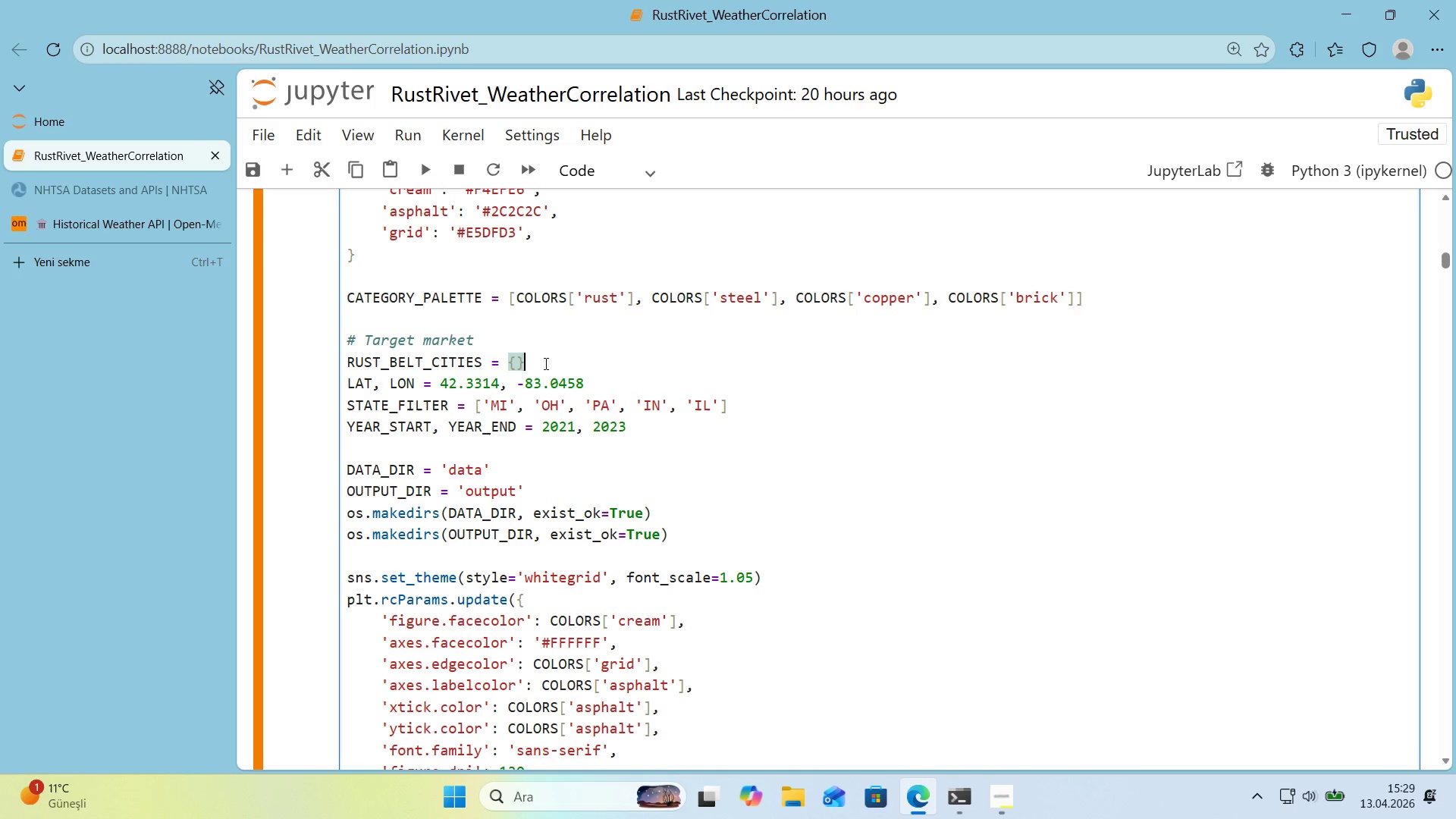 
key(Backspace)
 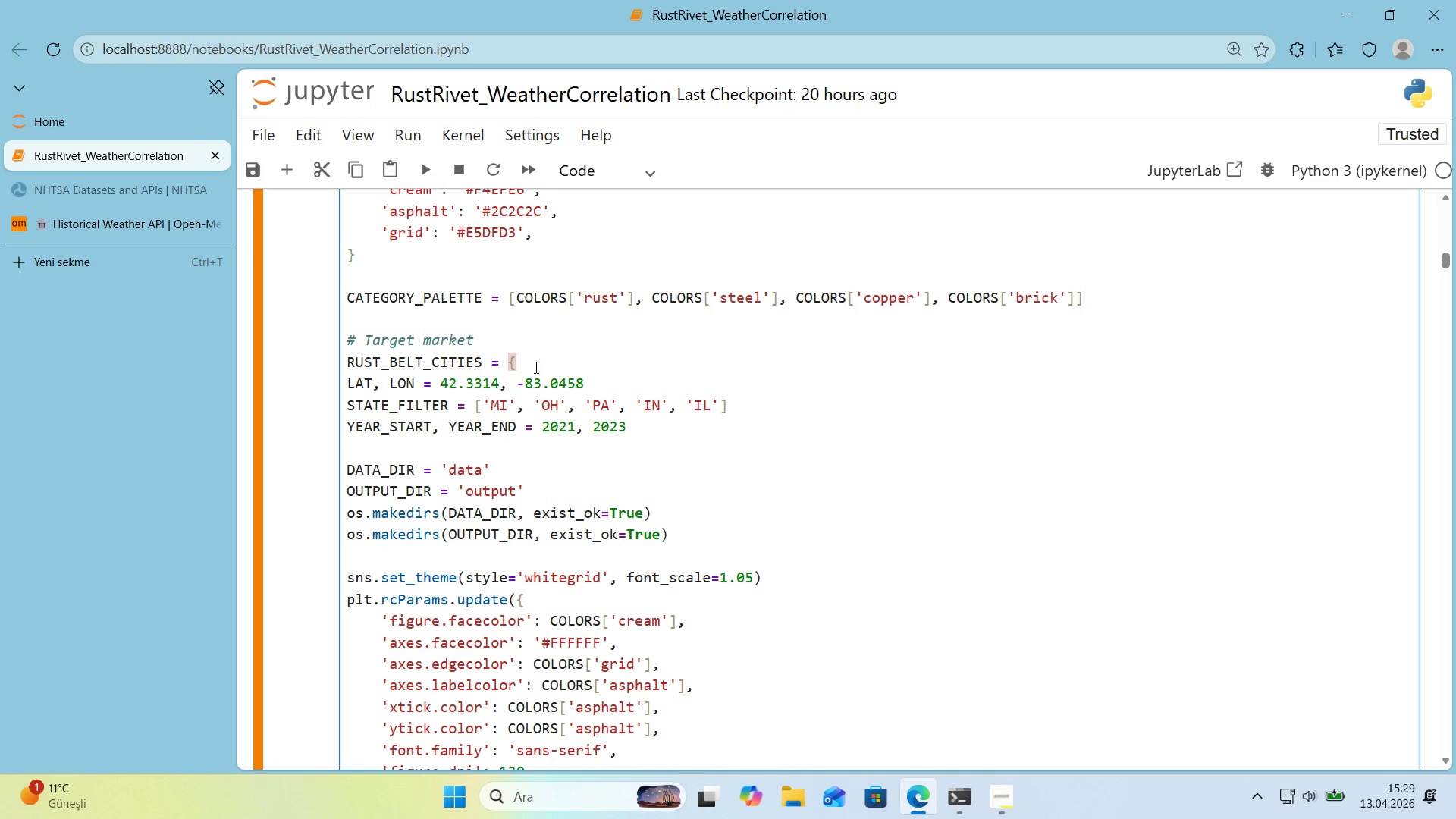 
key(Alt+Control+0)
 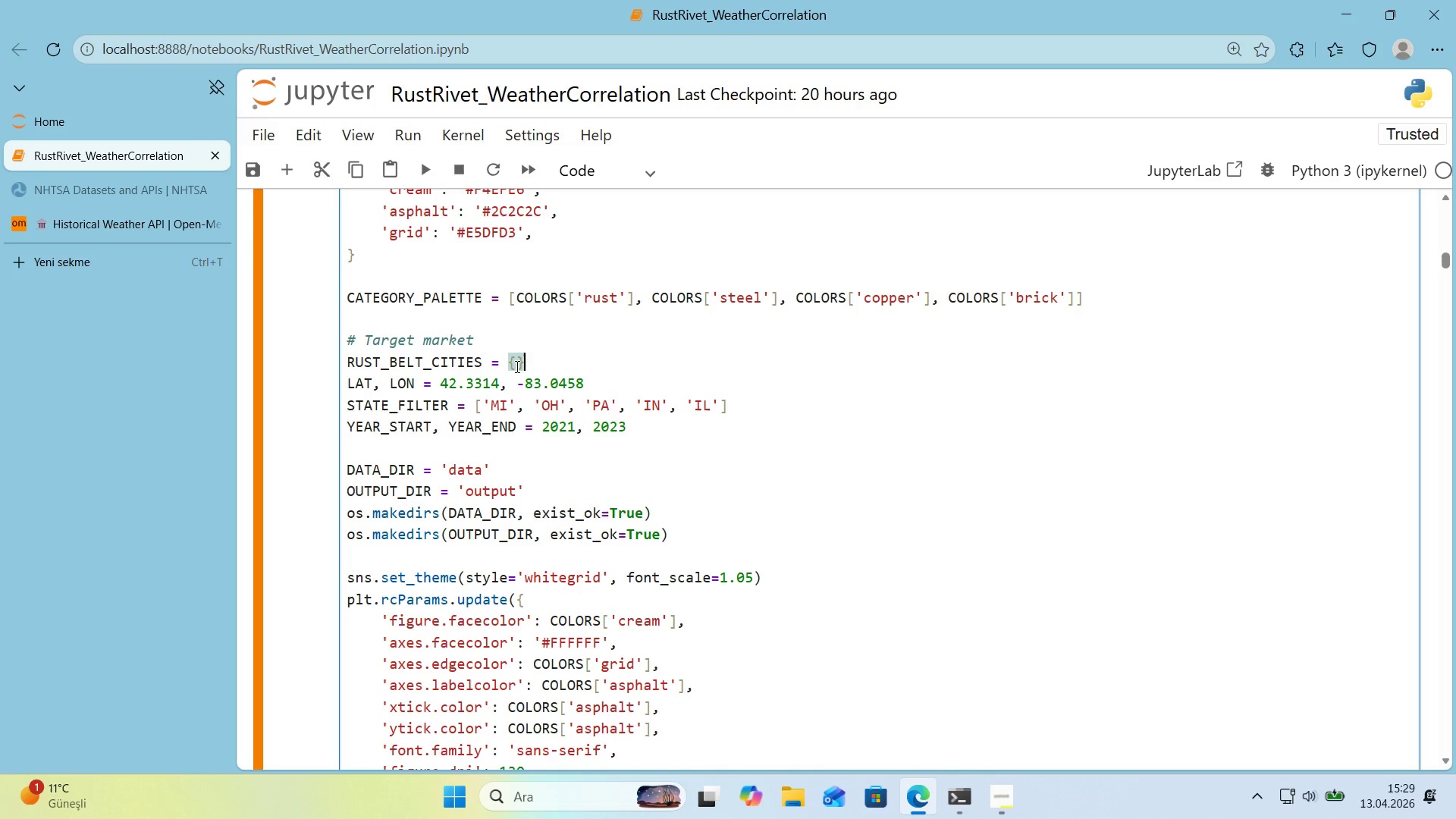 
left_click([516, 366])
 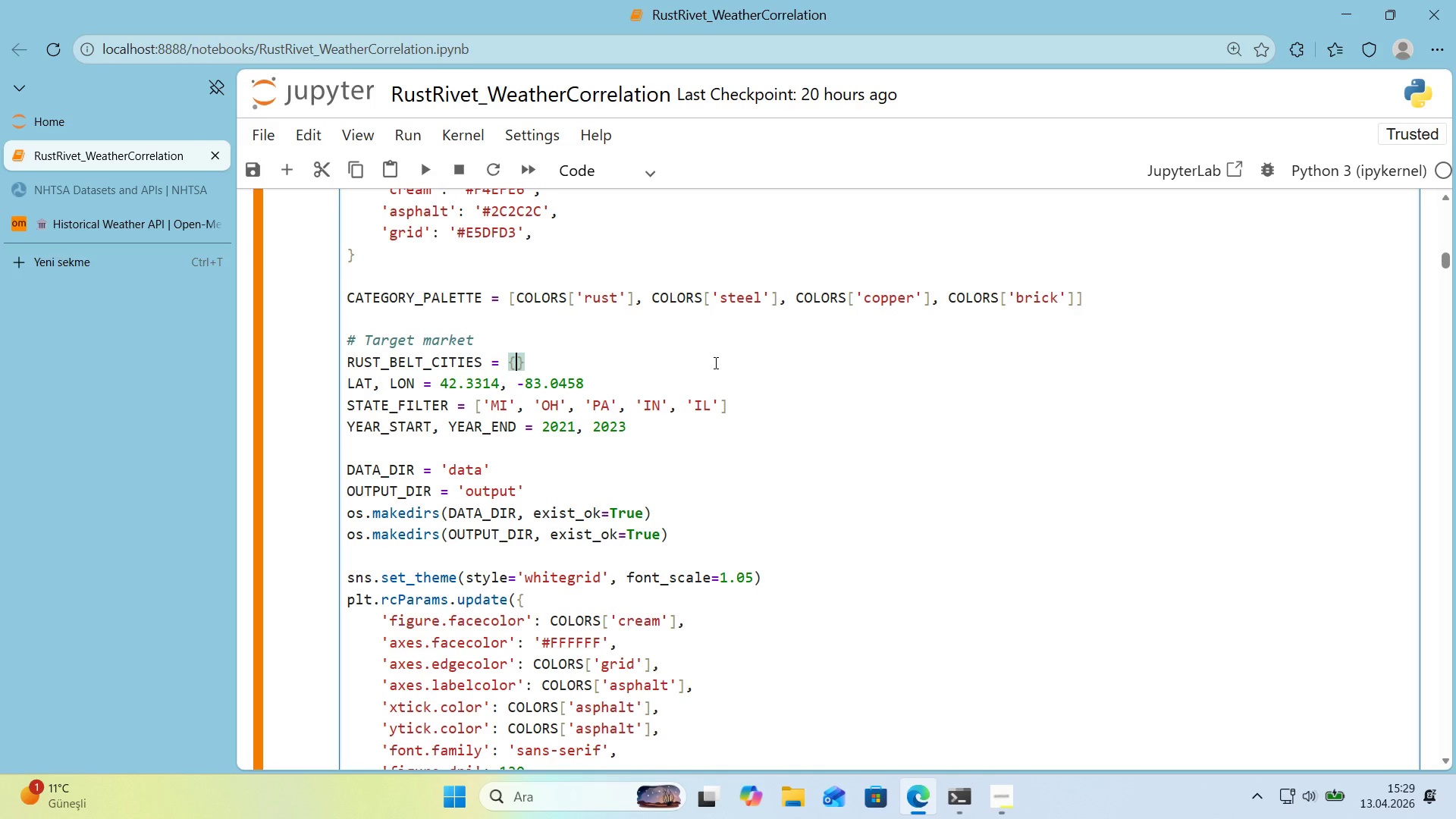 
key(Comma)
 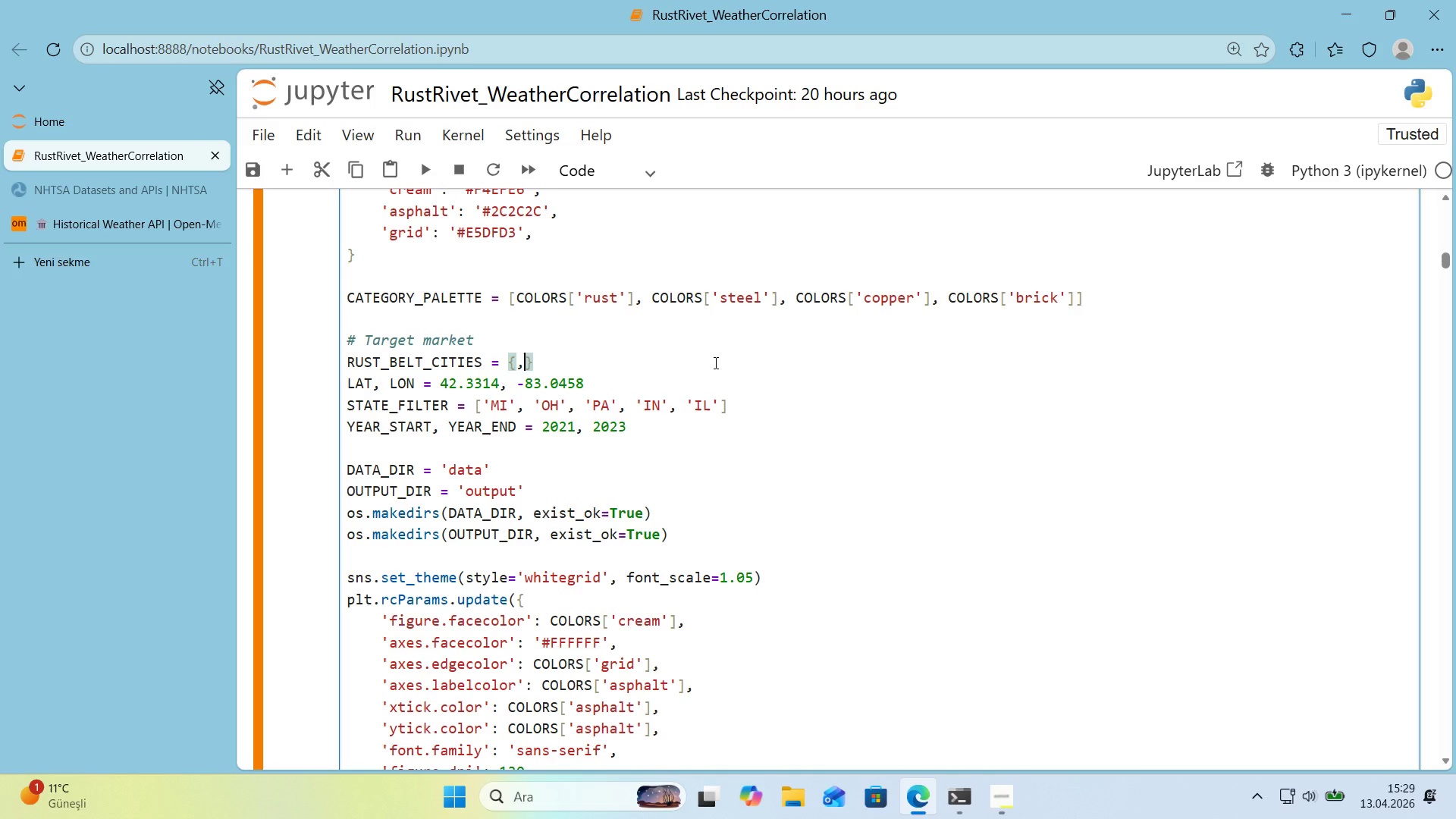 
key(Backspace)
 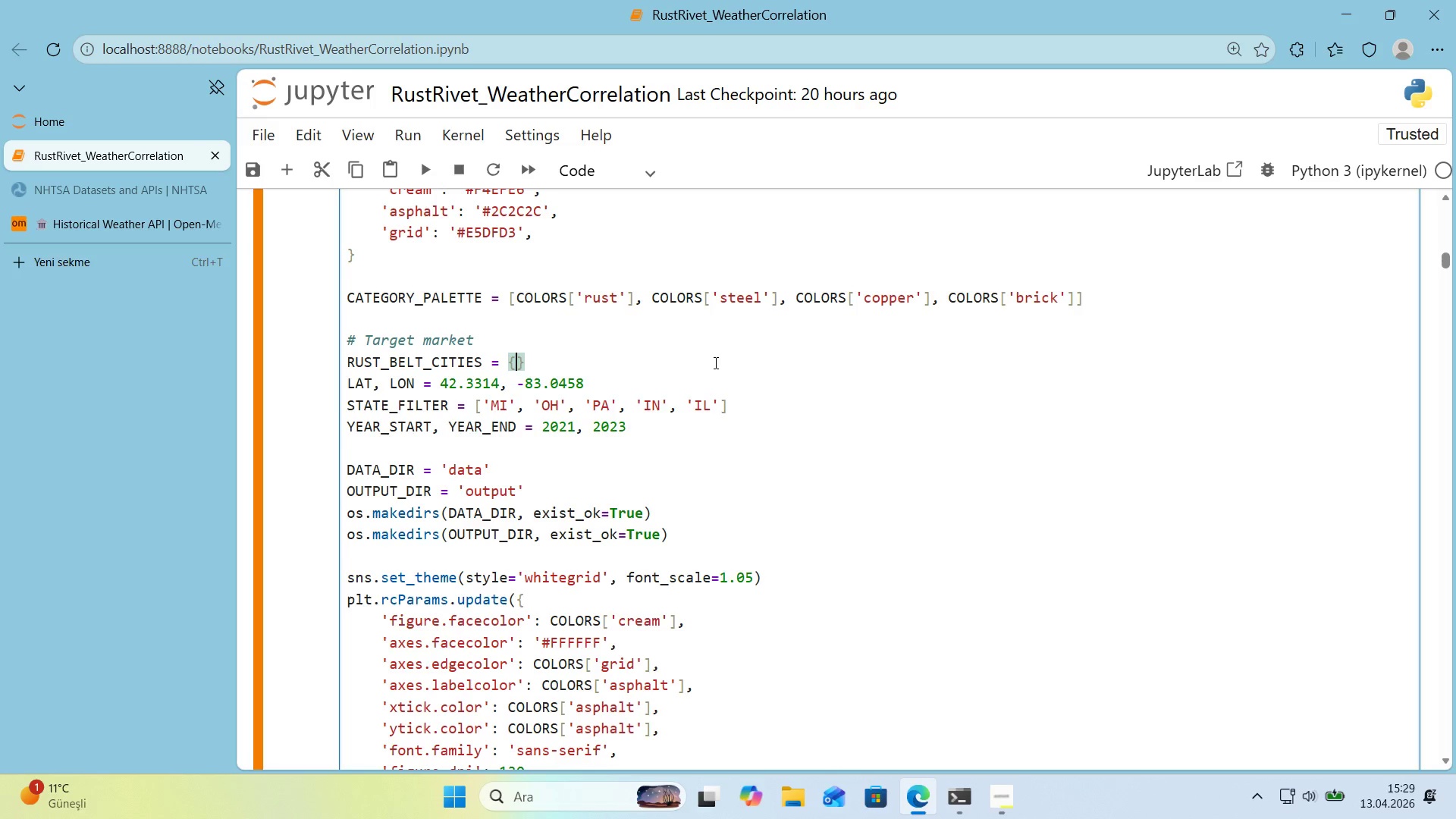 
key(Enter)
 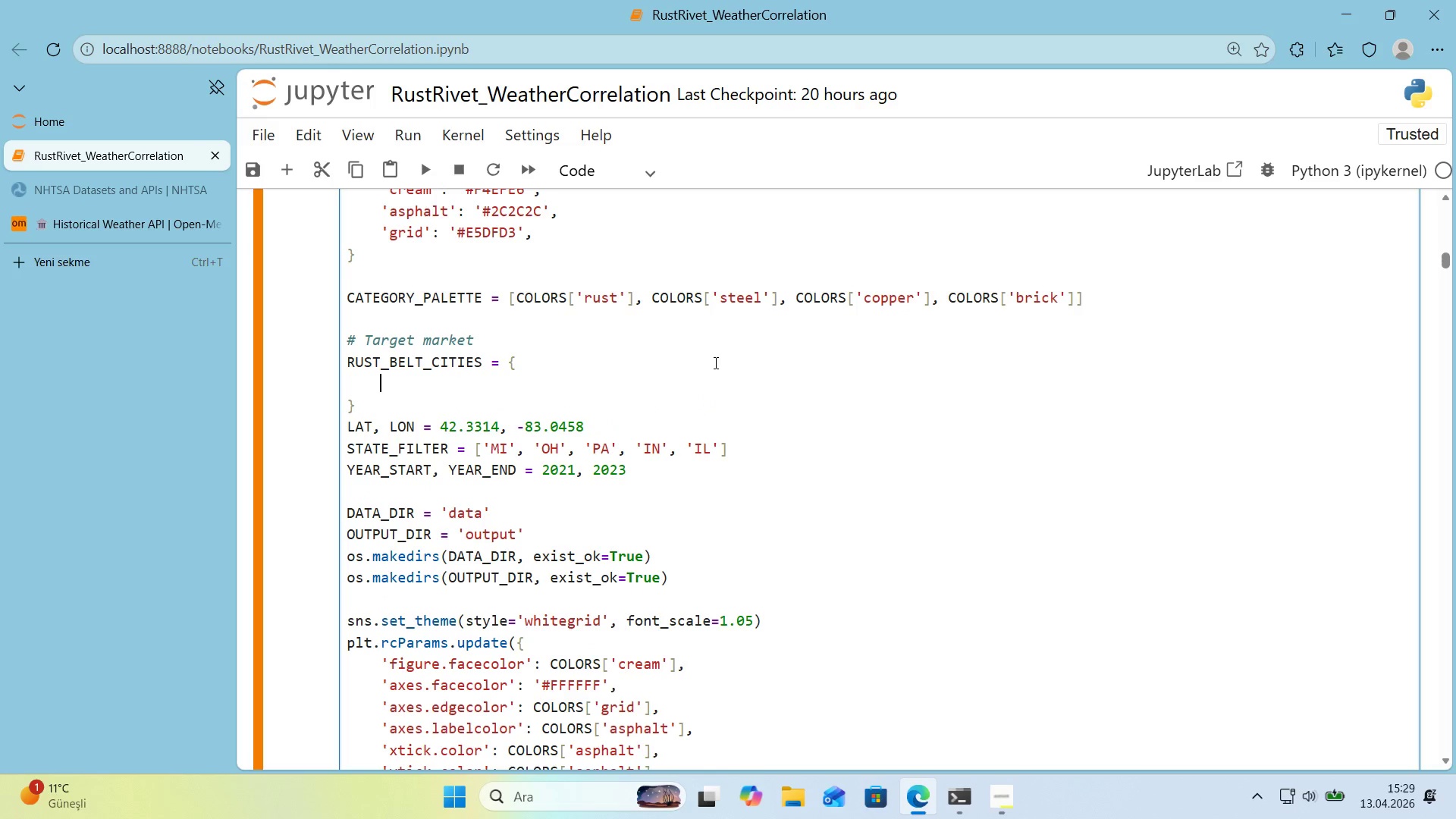 
type(@@)
 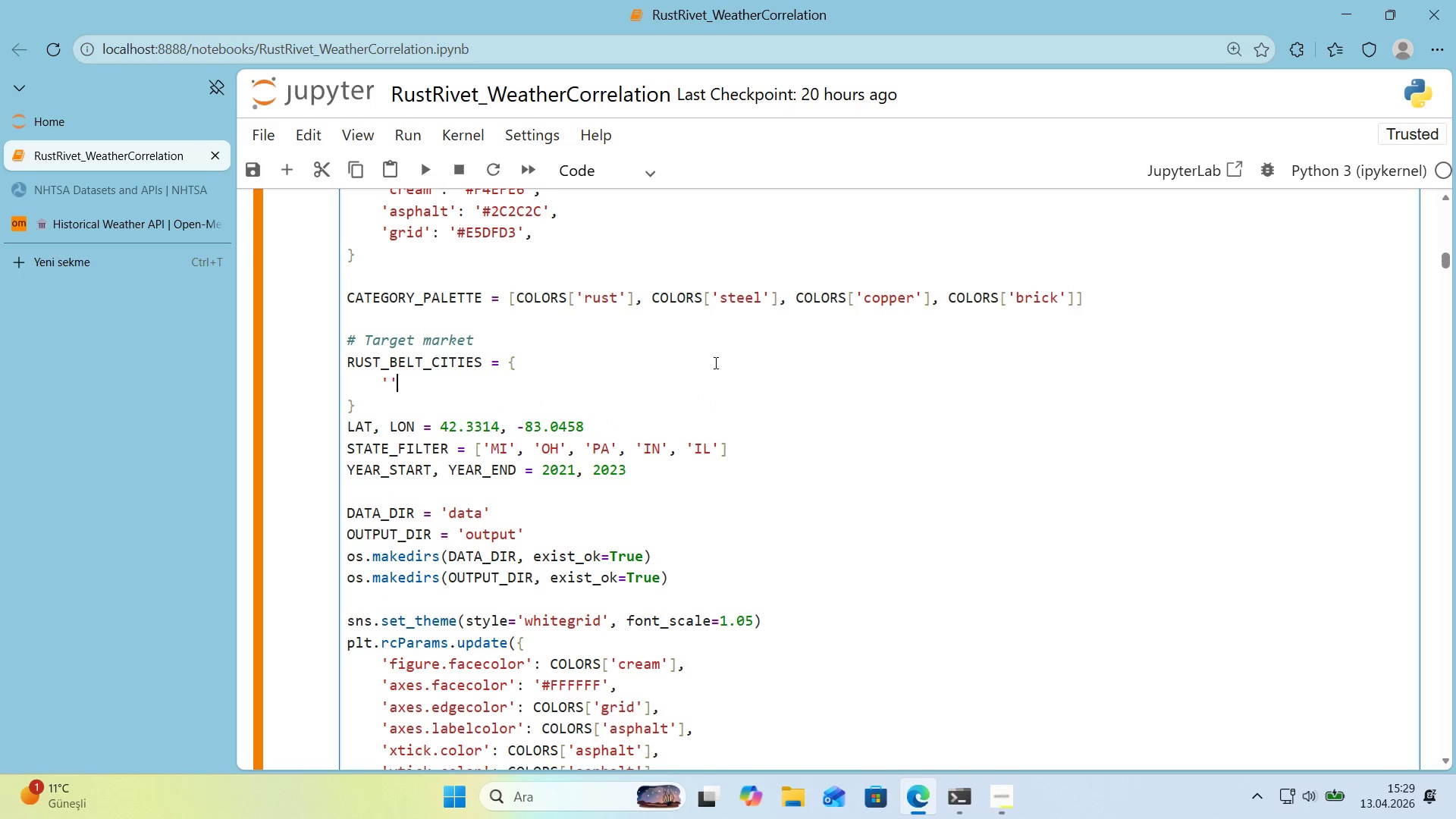 
key(ArrowLeft)
 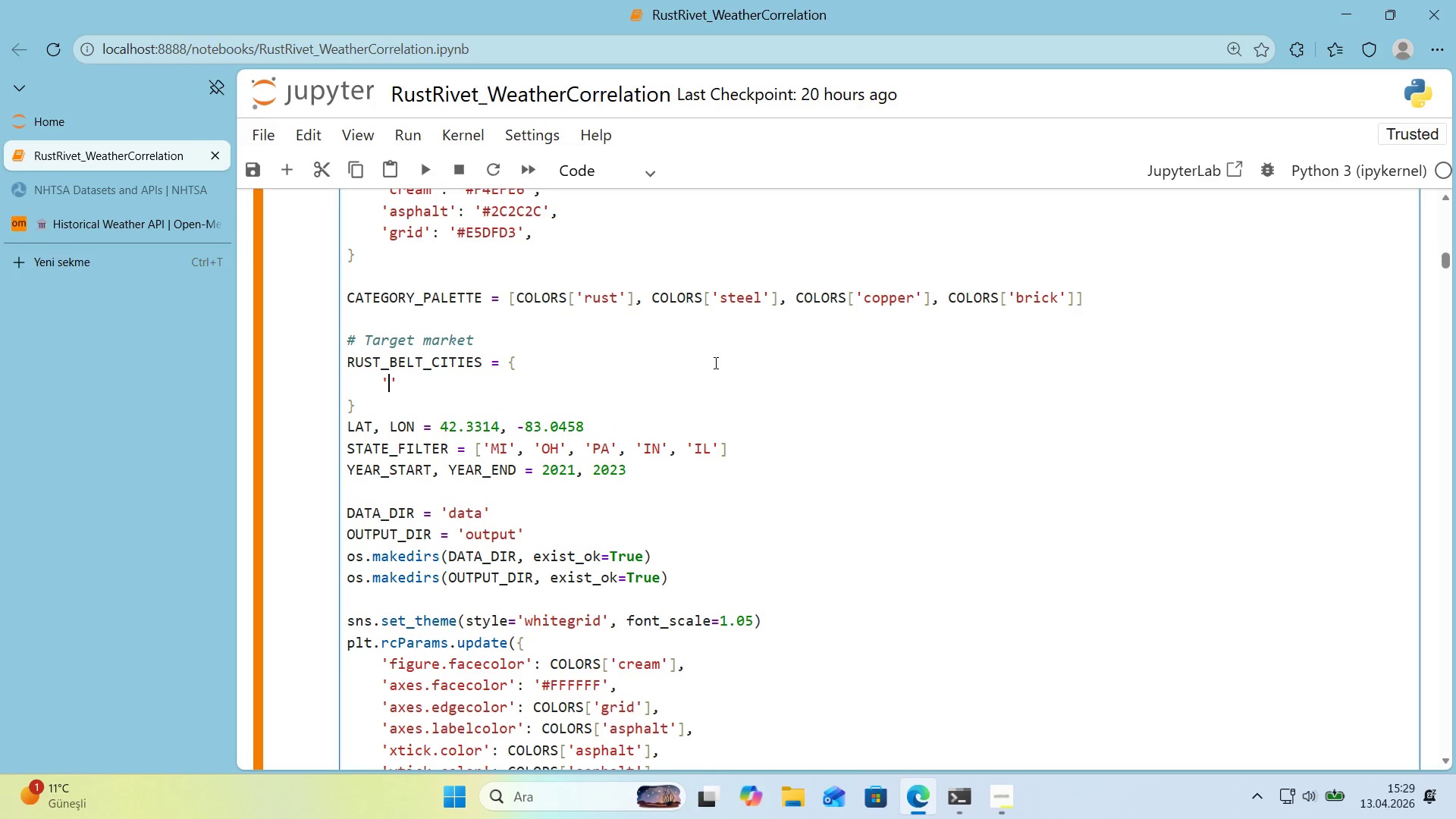 
type(mi)
key(Backspace)
key(Backspace)
type(MU)
key(Backspace)
type(I)
 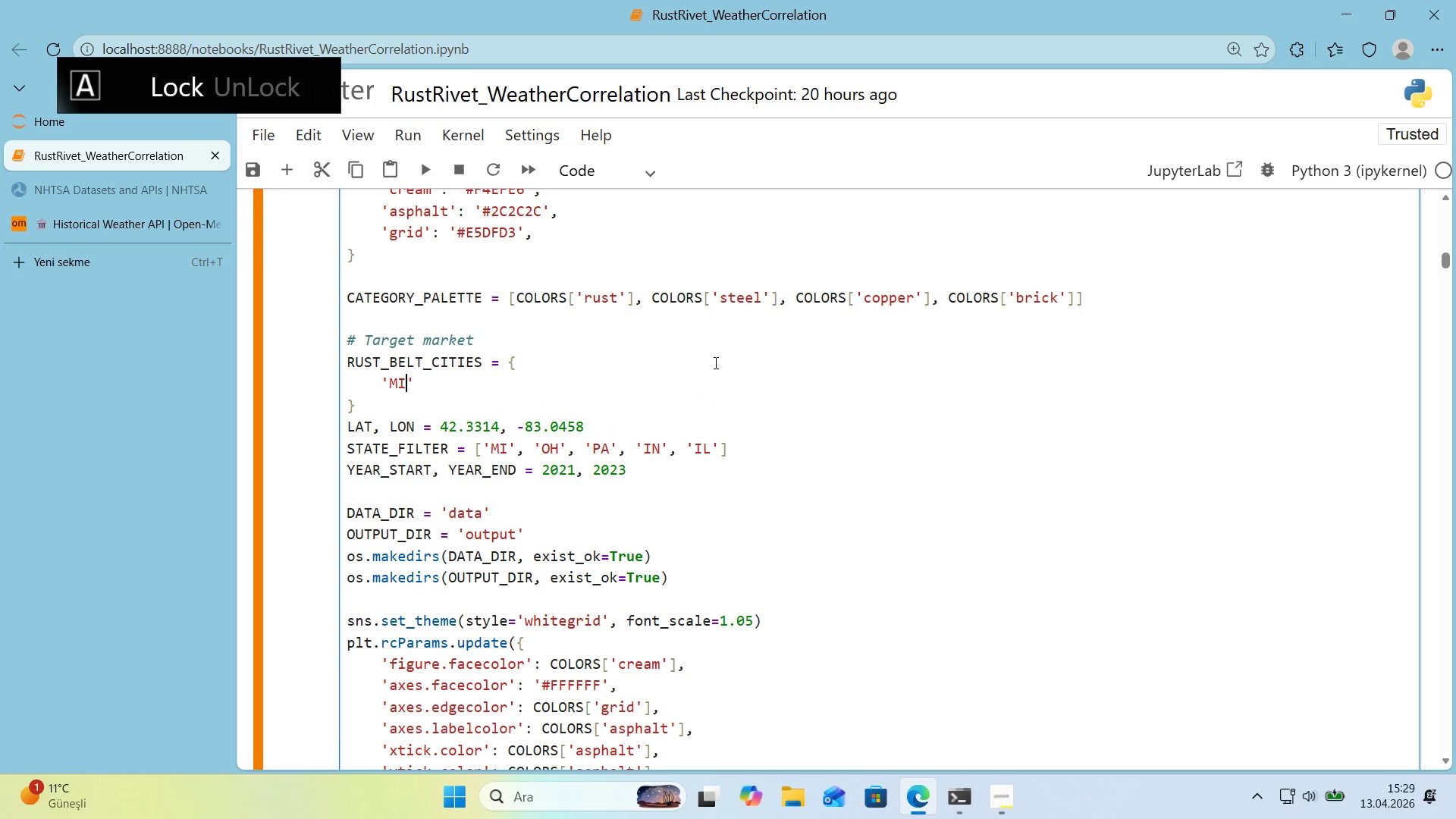 
key(ArrowRight)
 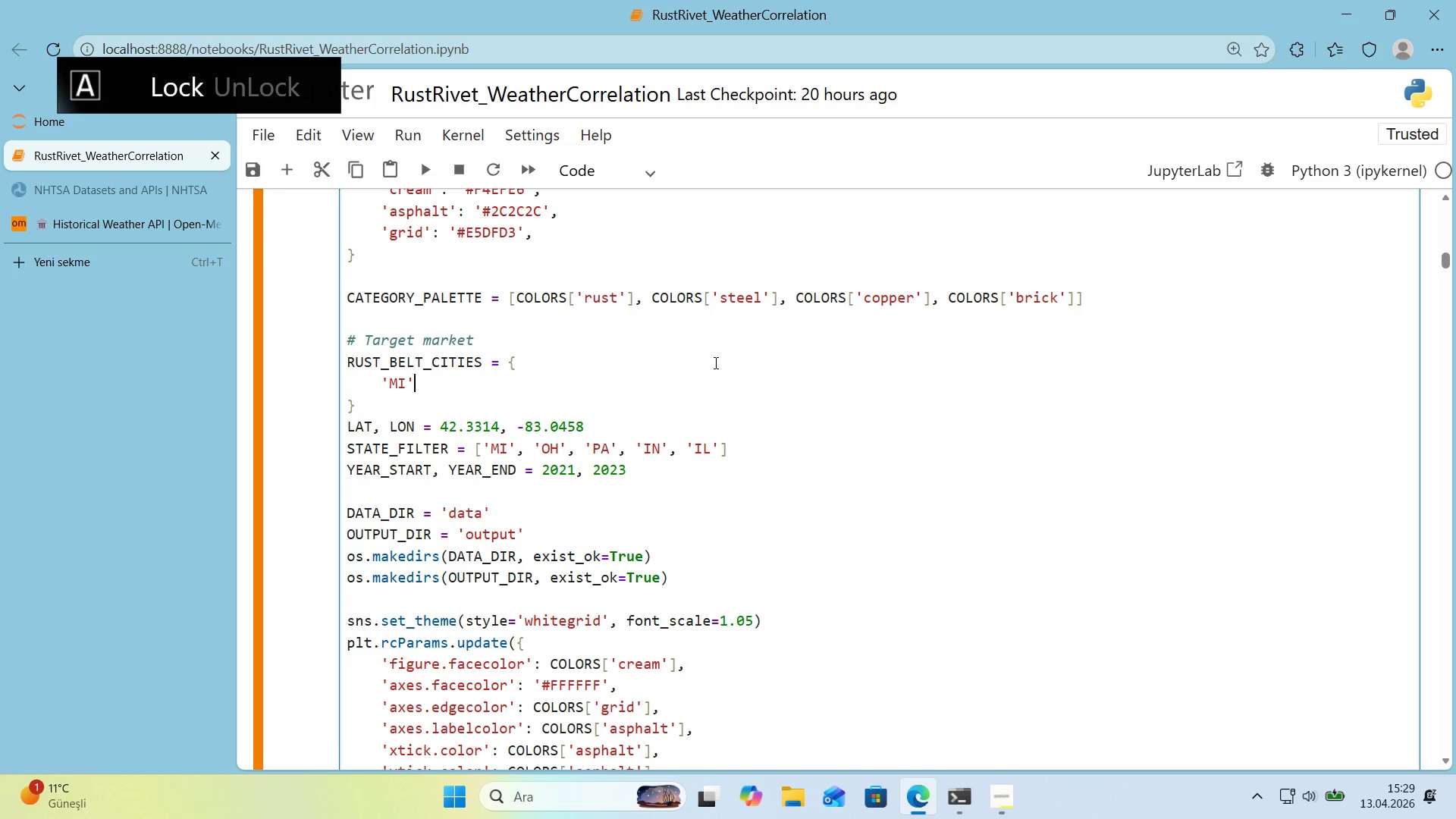 
type(> *()
 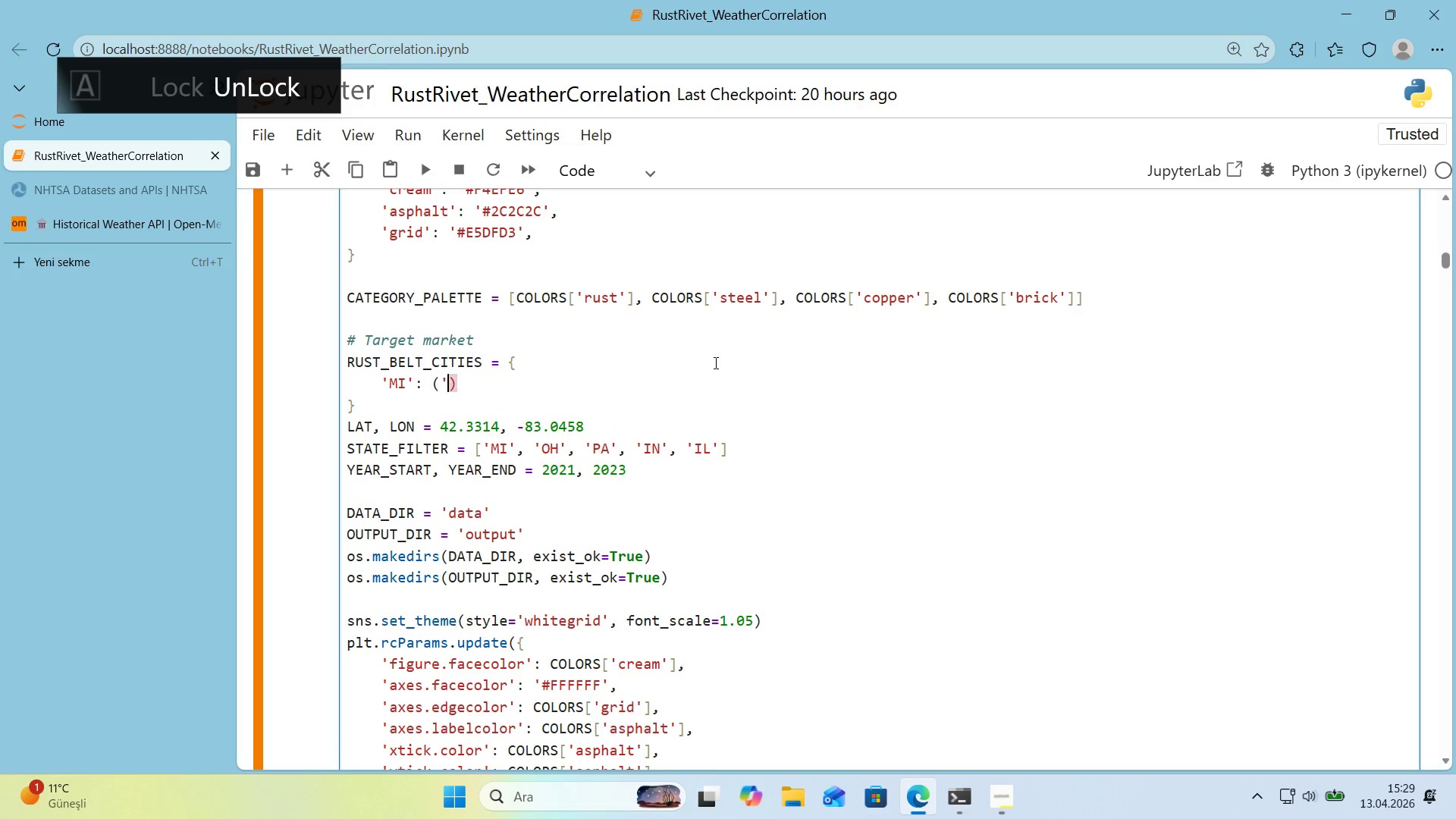 
 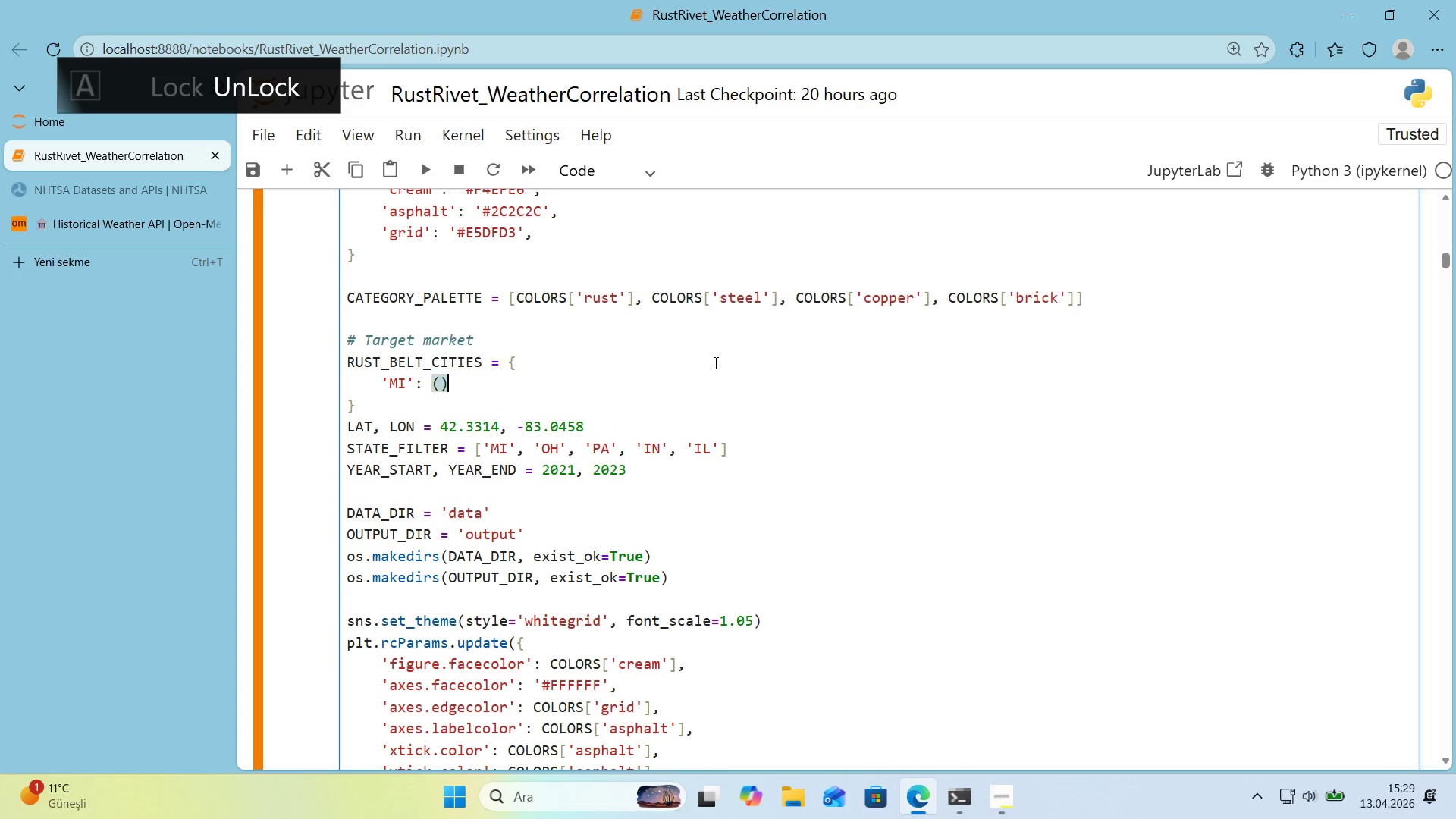 
key(ArrowLeft)
 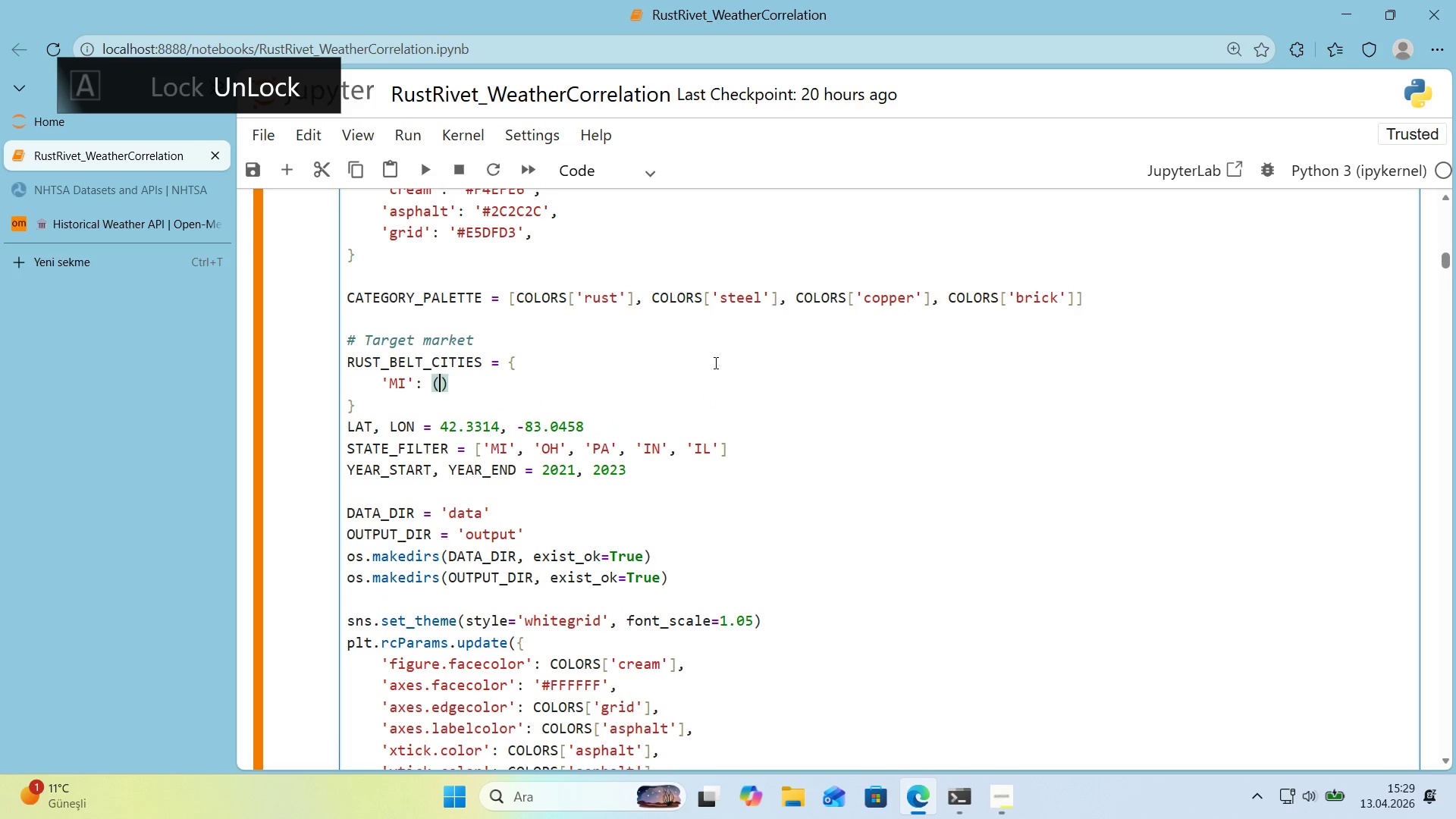 
type(@@)
 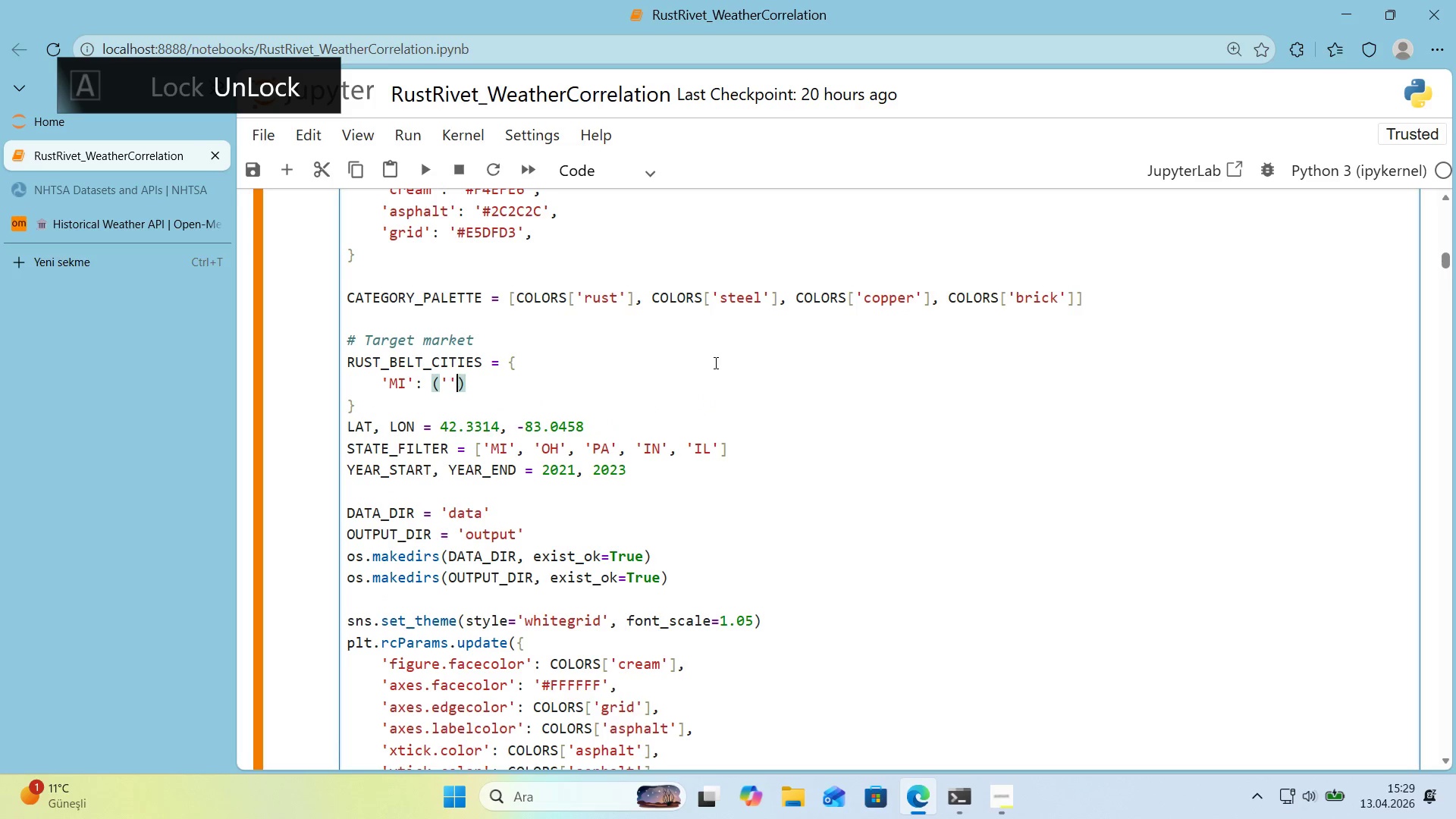 
key(ArrowLeft)
 